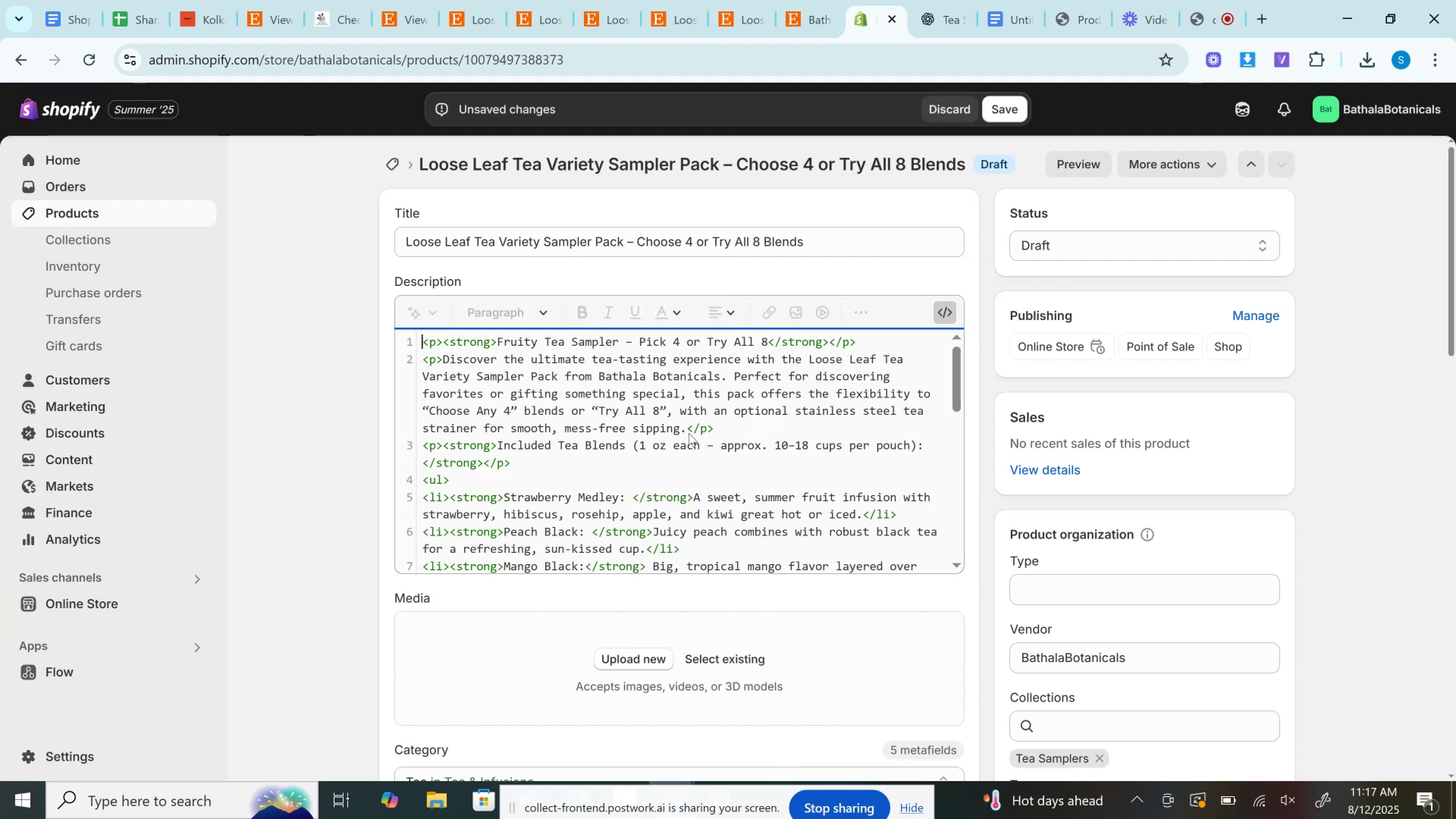 
left_click([689, 433])
 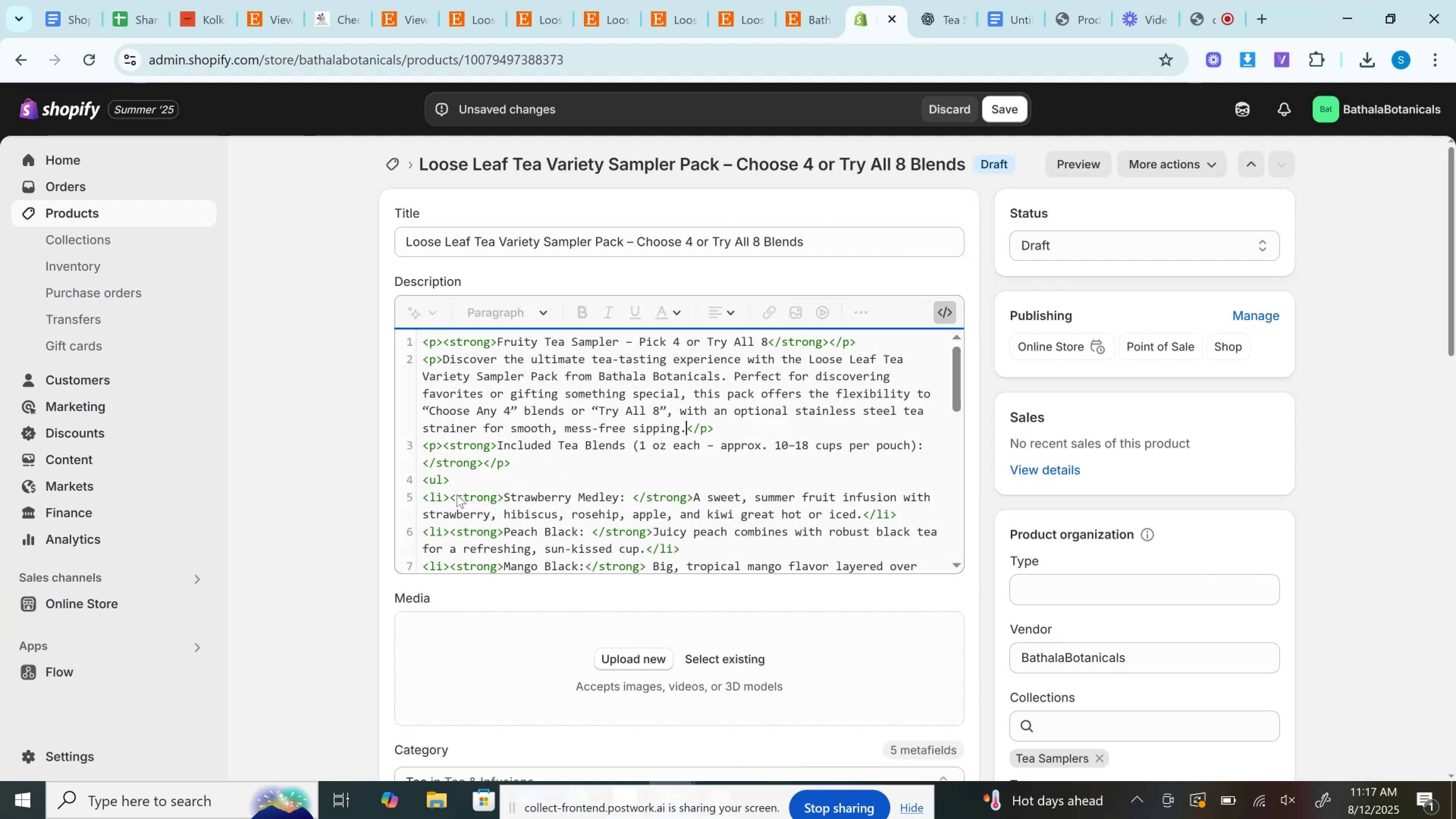 
left_click_drag(start_coordinate=[451, 497], to_coordinate=[824, 474])
 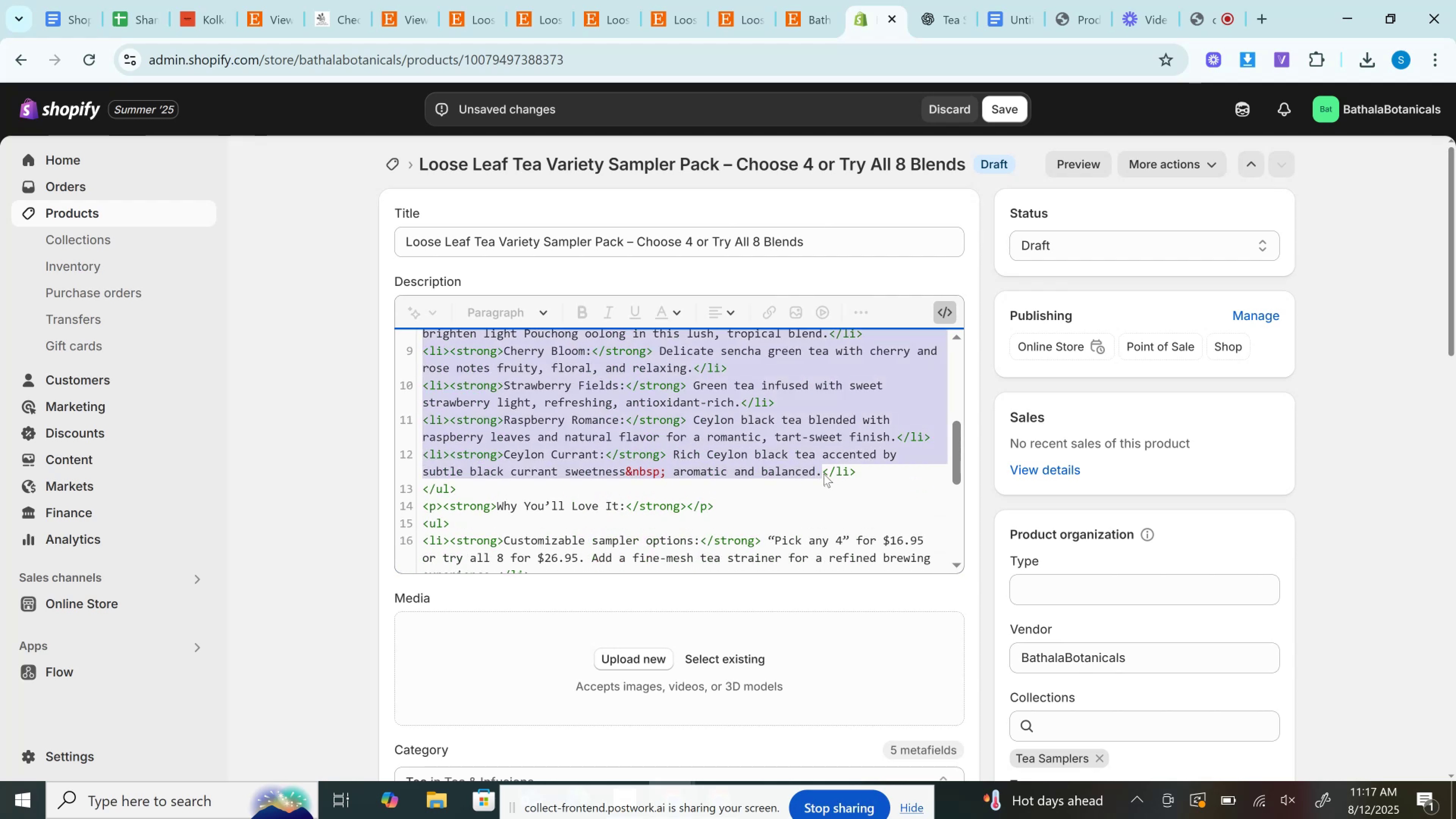 
scroll: coordinate [673, 459], scroll_direction: down, amount: 3.0
 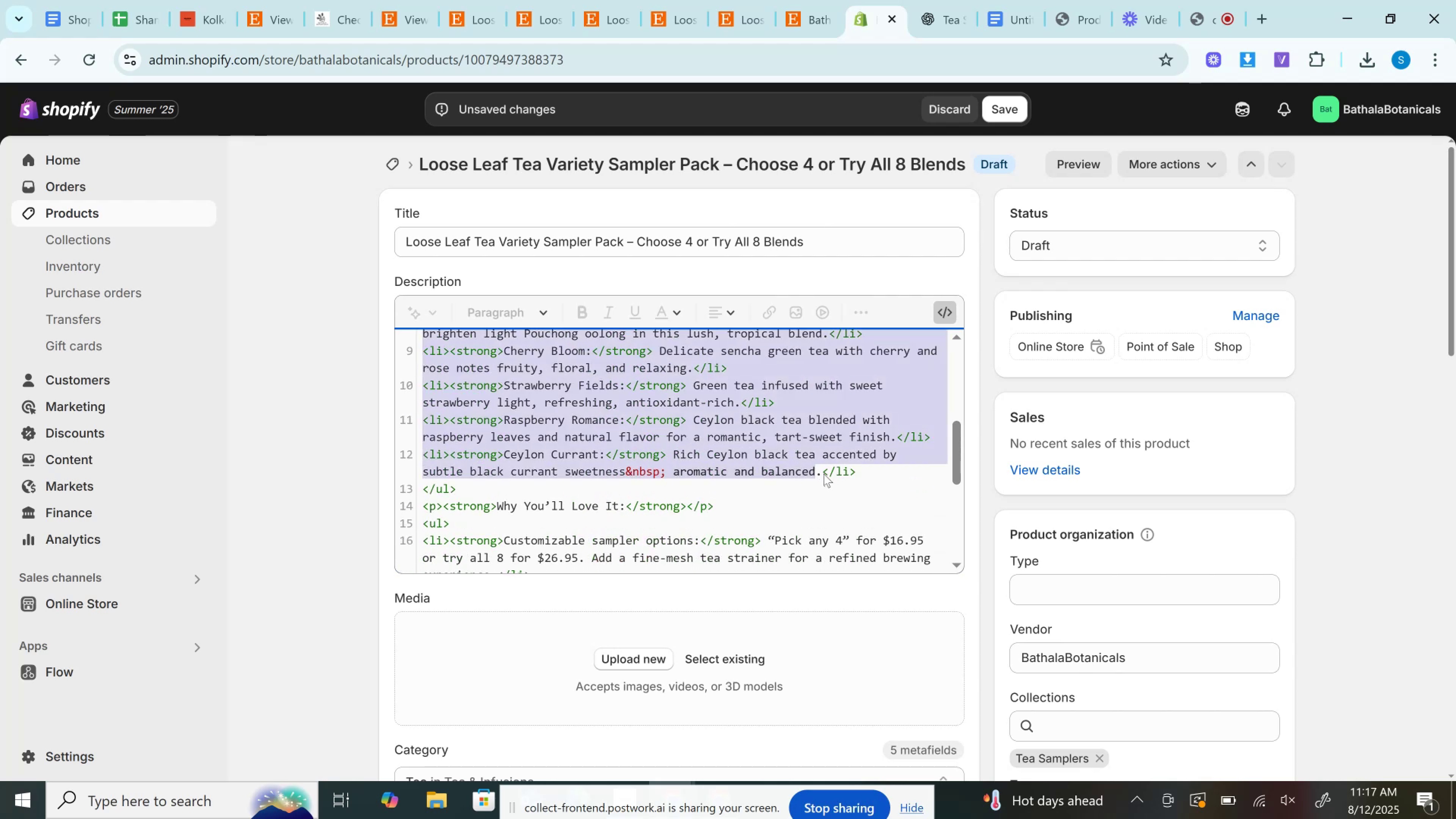 
key(Backspace)
 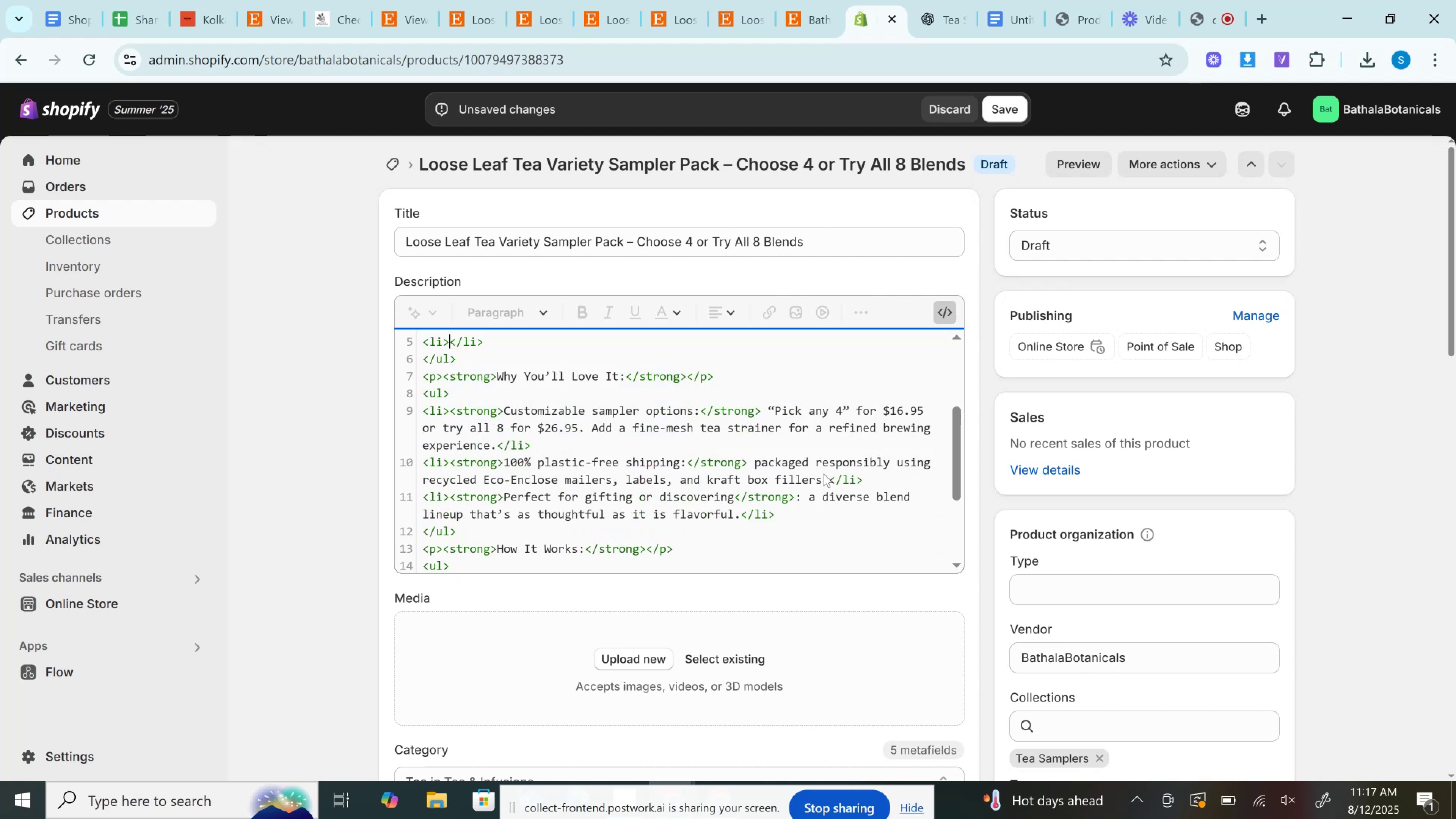 
scroll: coordinate [807, 458], scroll_direction: up, amount: 2.0
 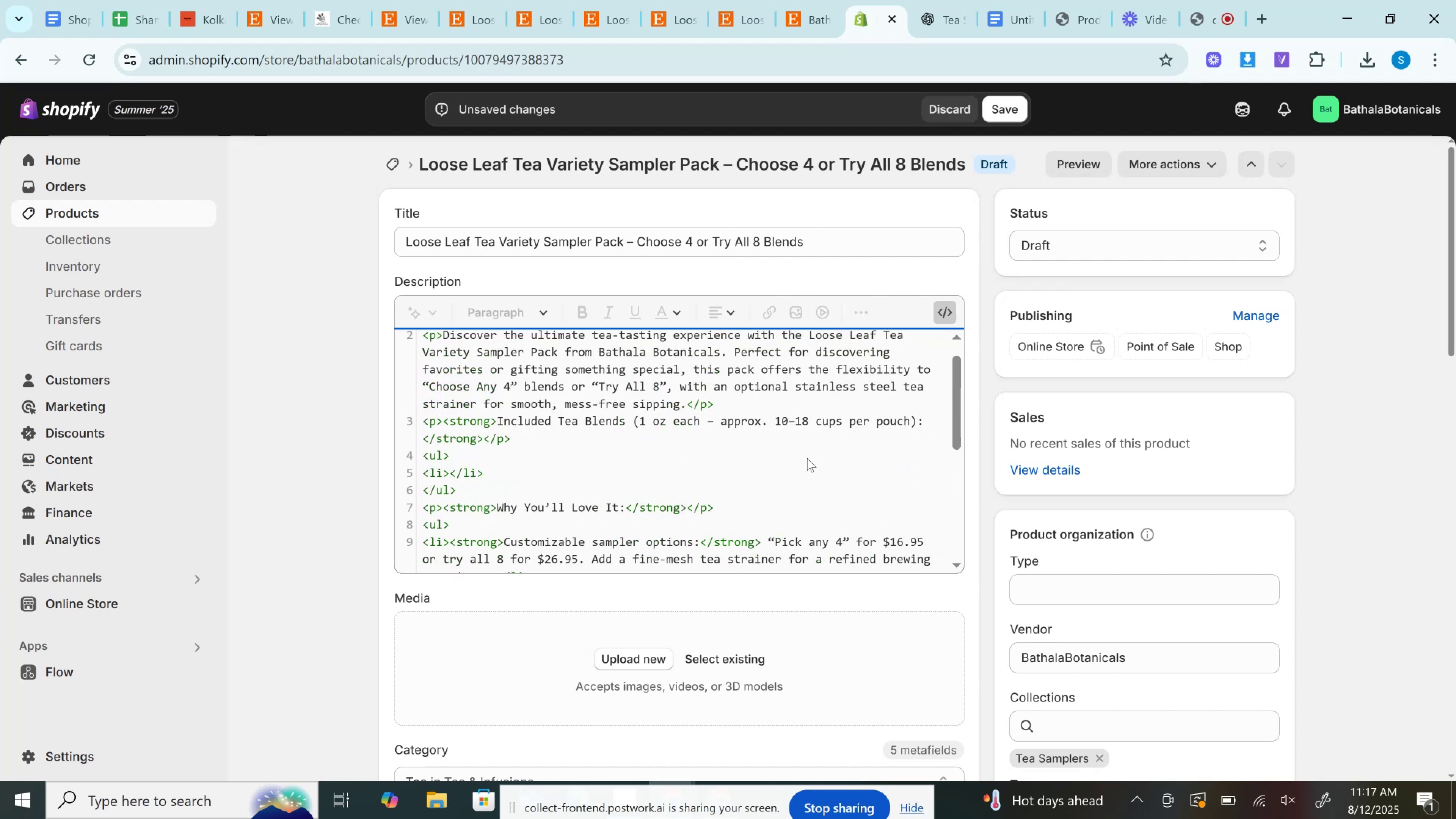 
key(Control+V)
 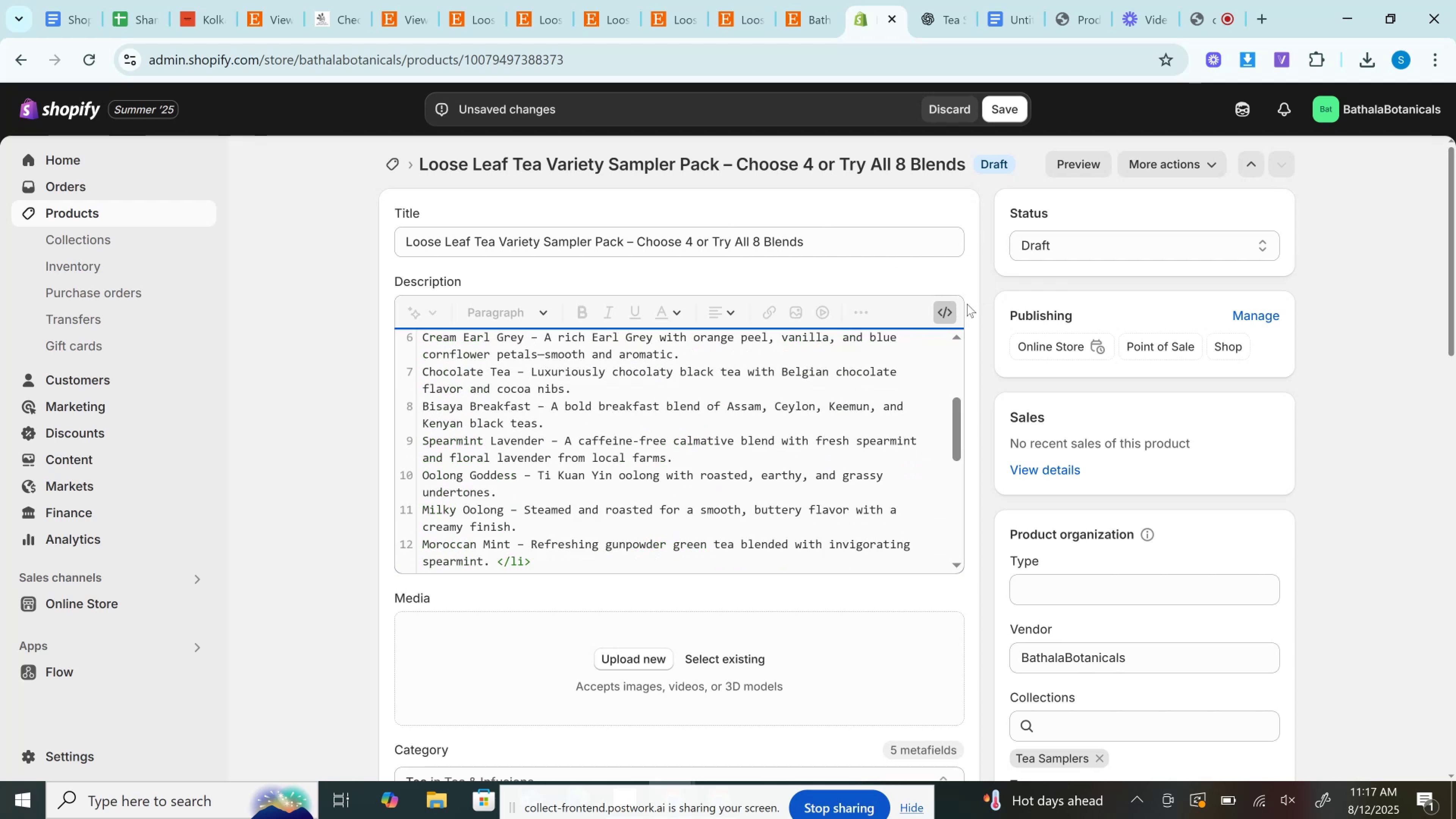 
left_click([946, 304])
 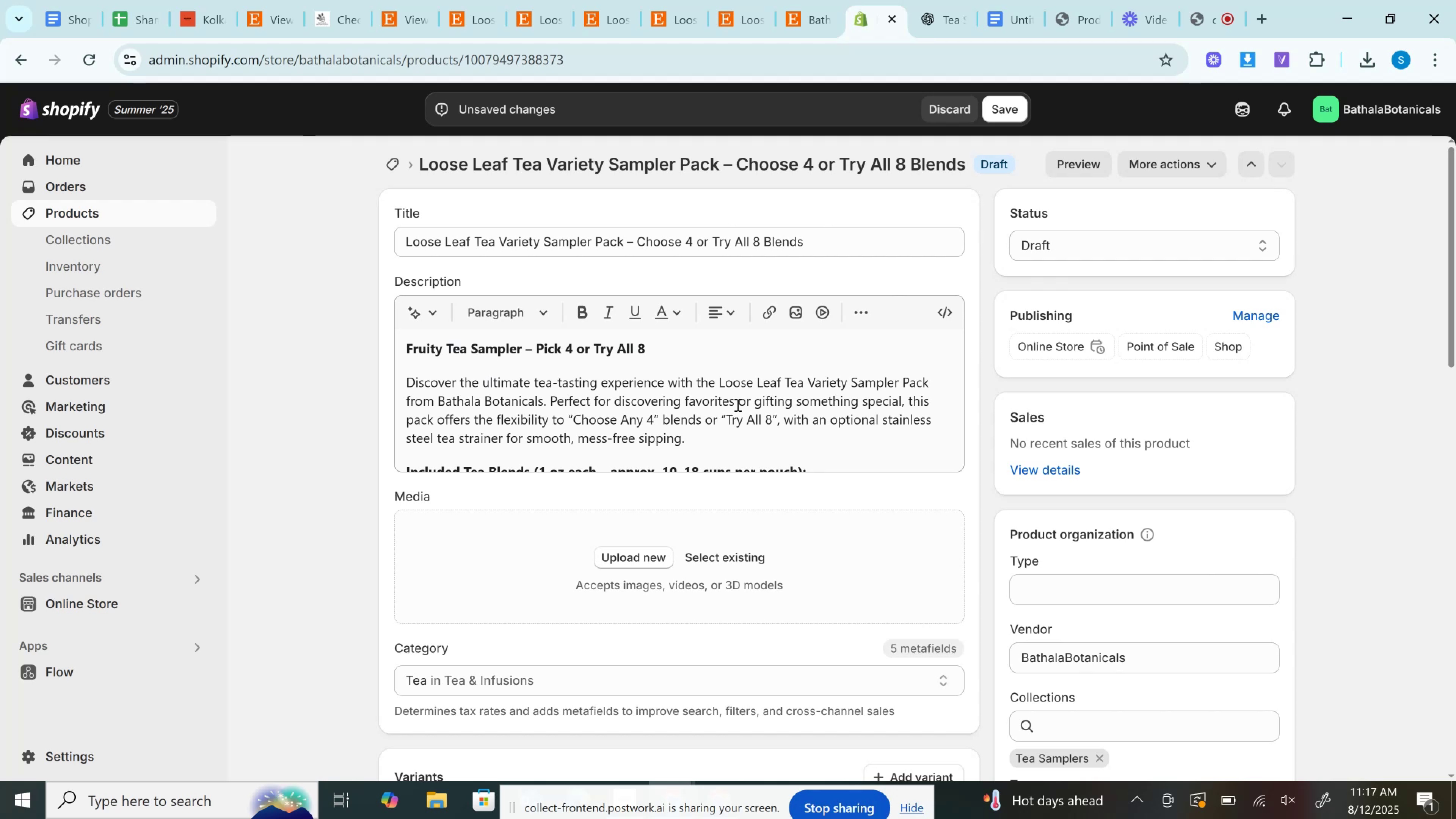 
left_click([734, 406])
 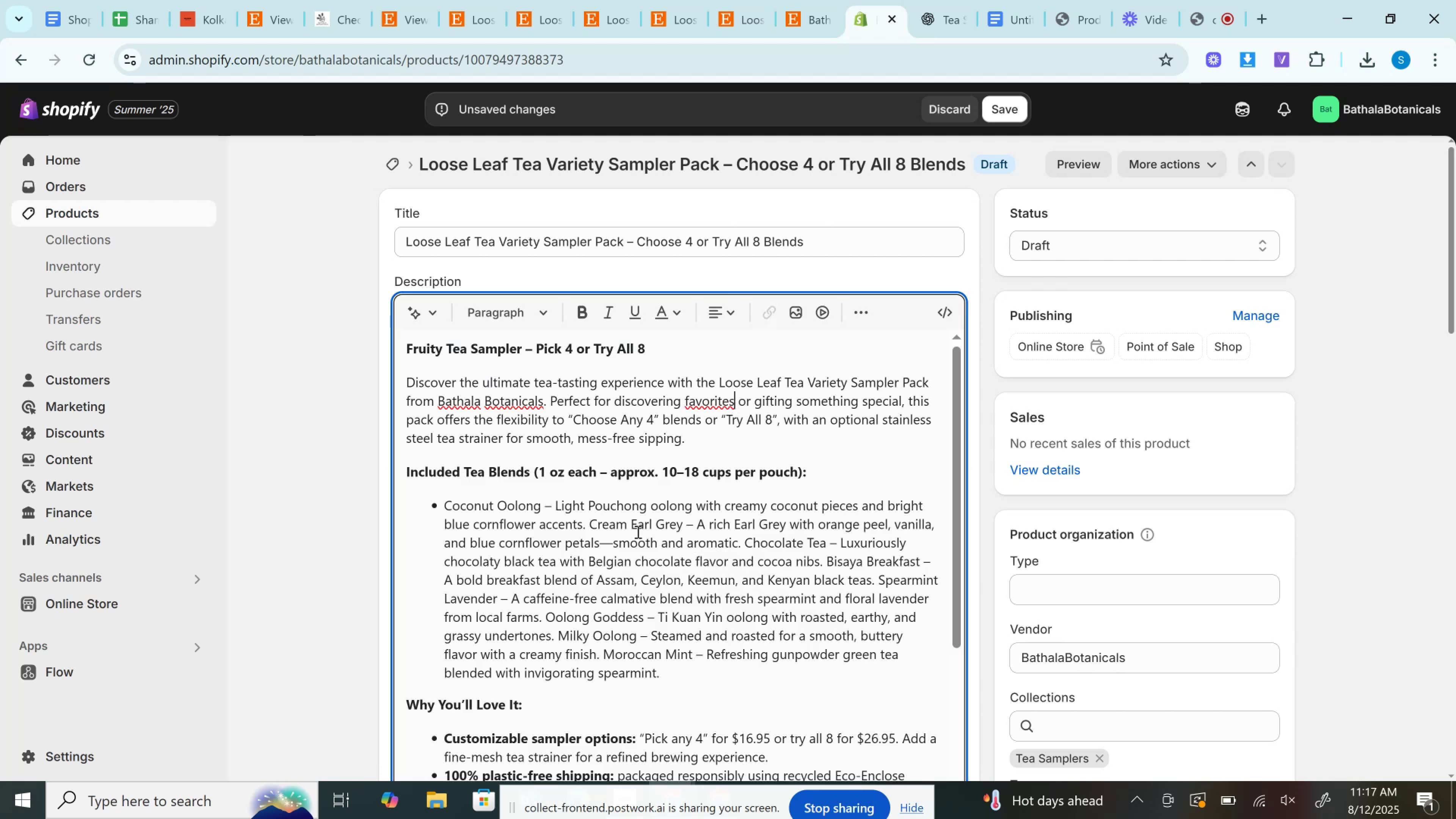 
left_click([591, 524])
 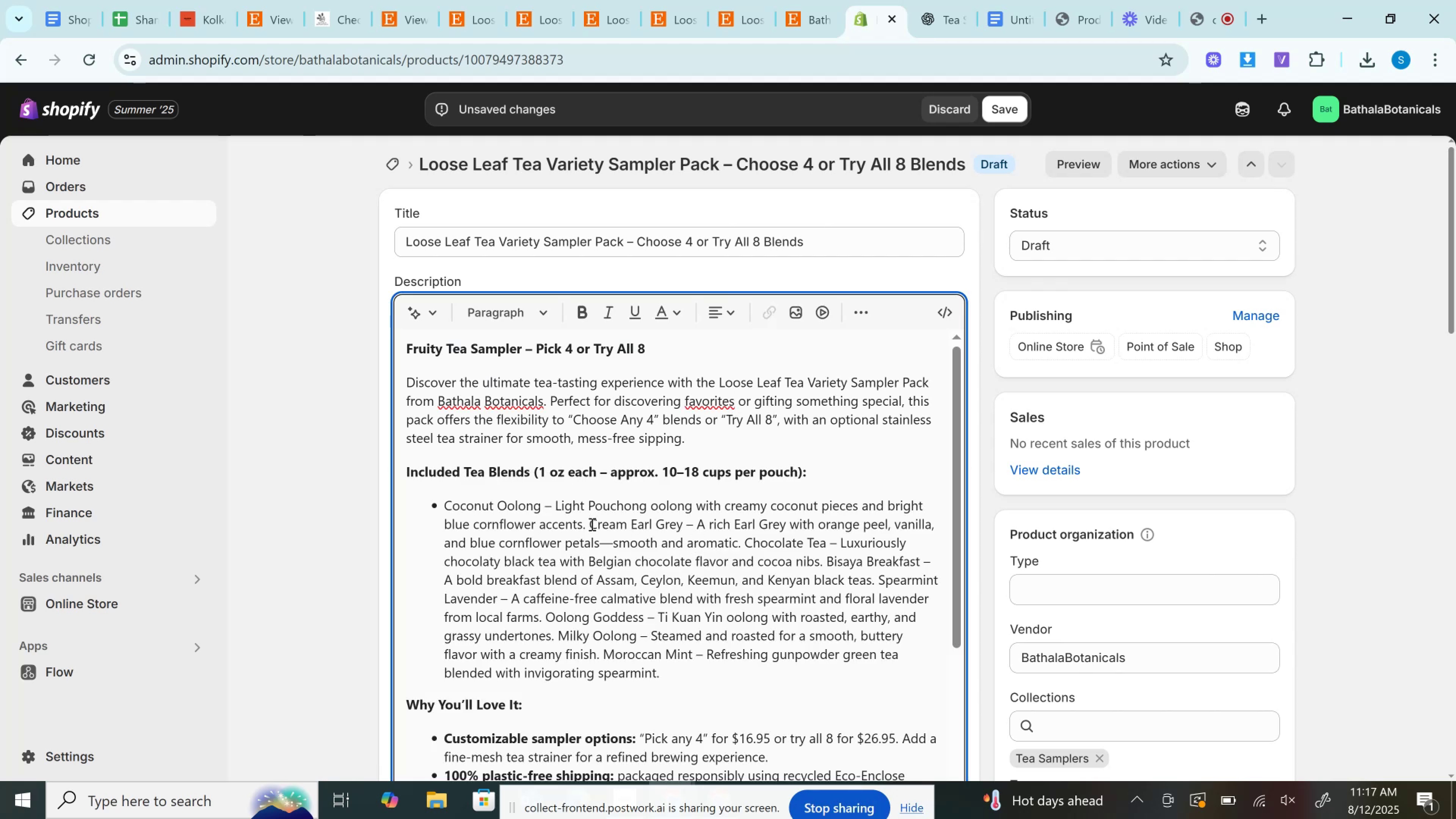 
key(Enter)
 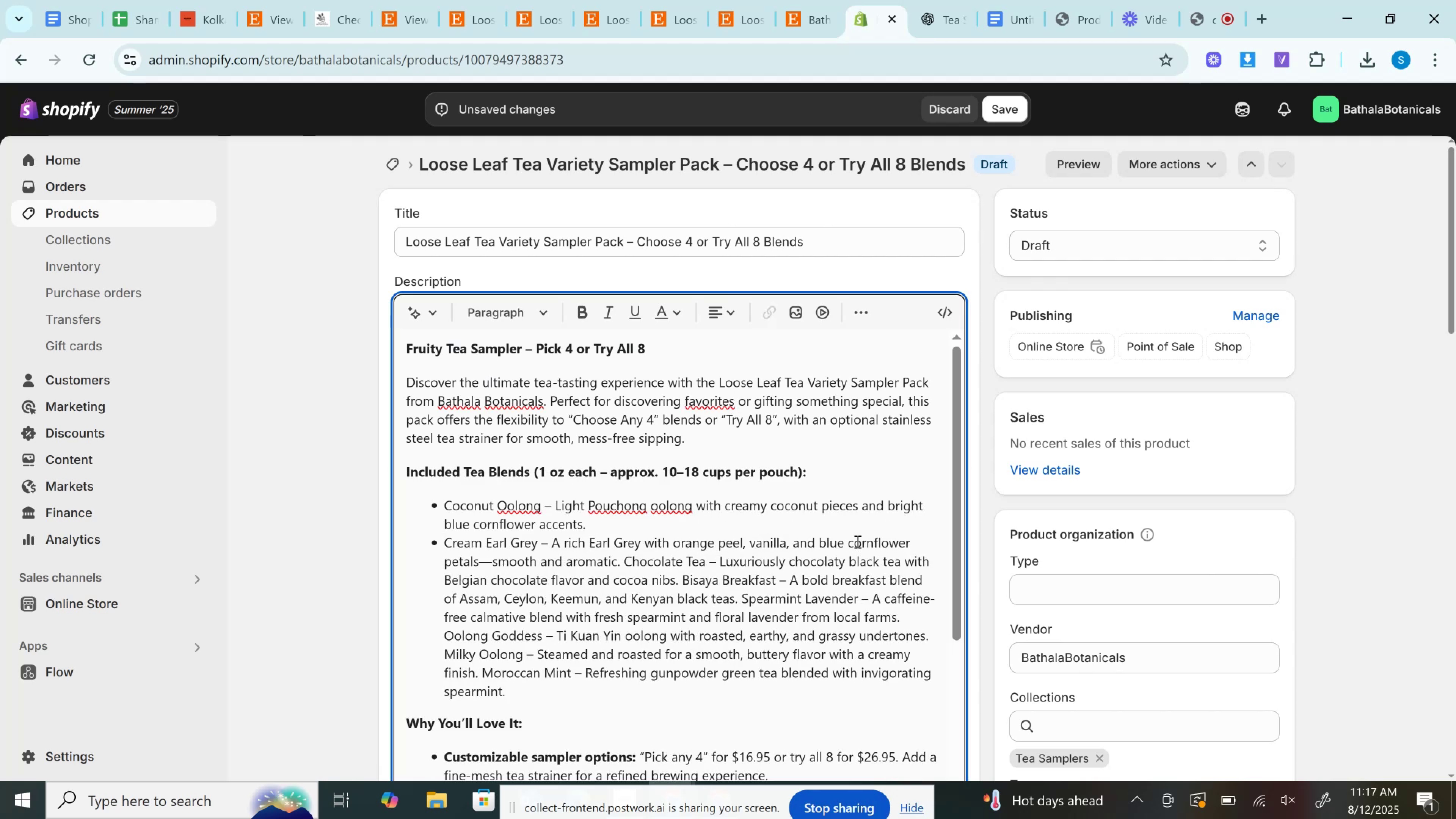 
left_click([951, 0])
 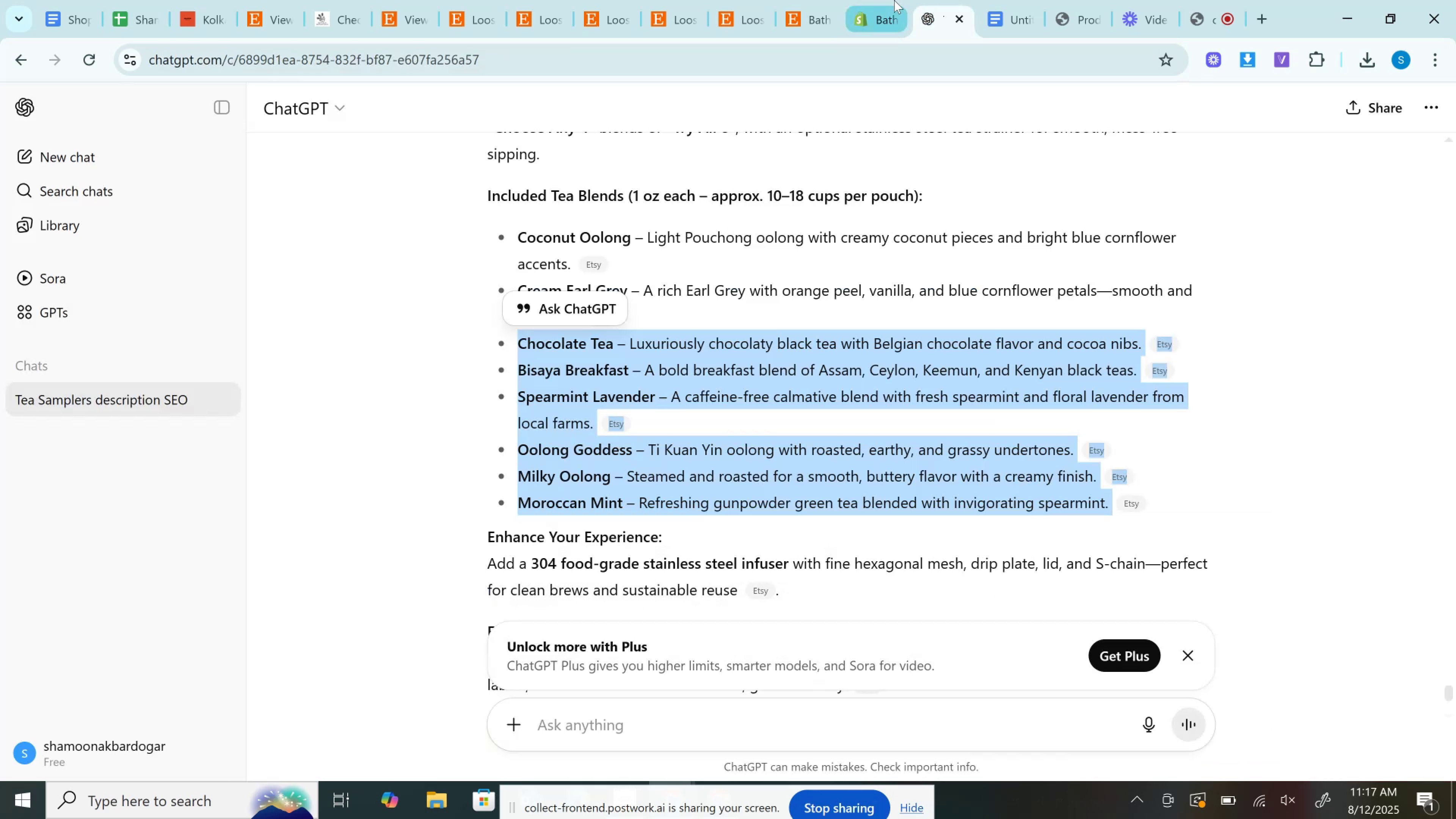 
left_click([894, 0])
 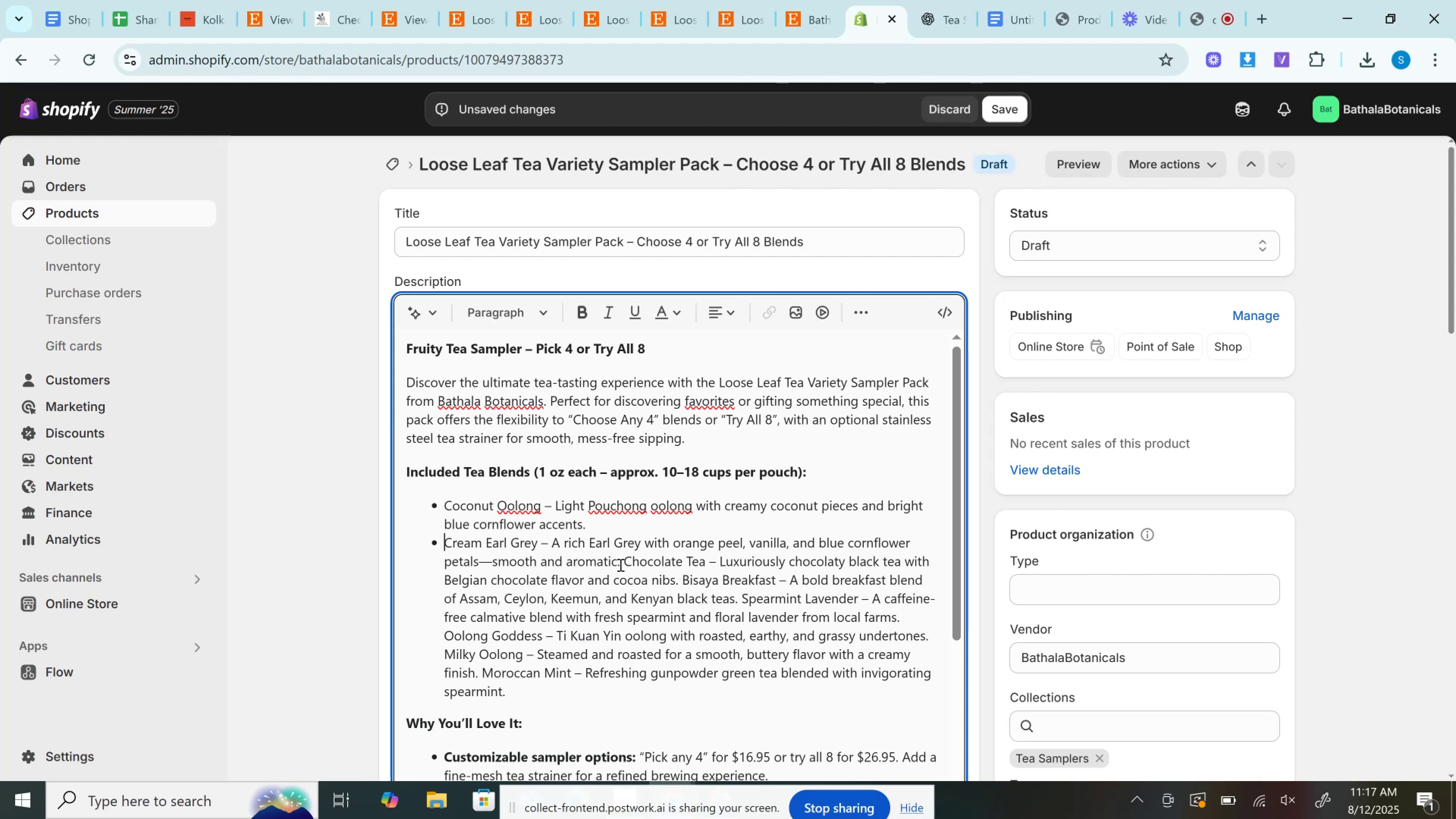 
key(Enter)
 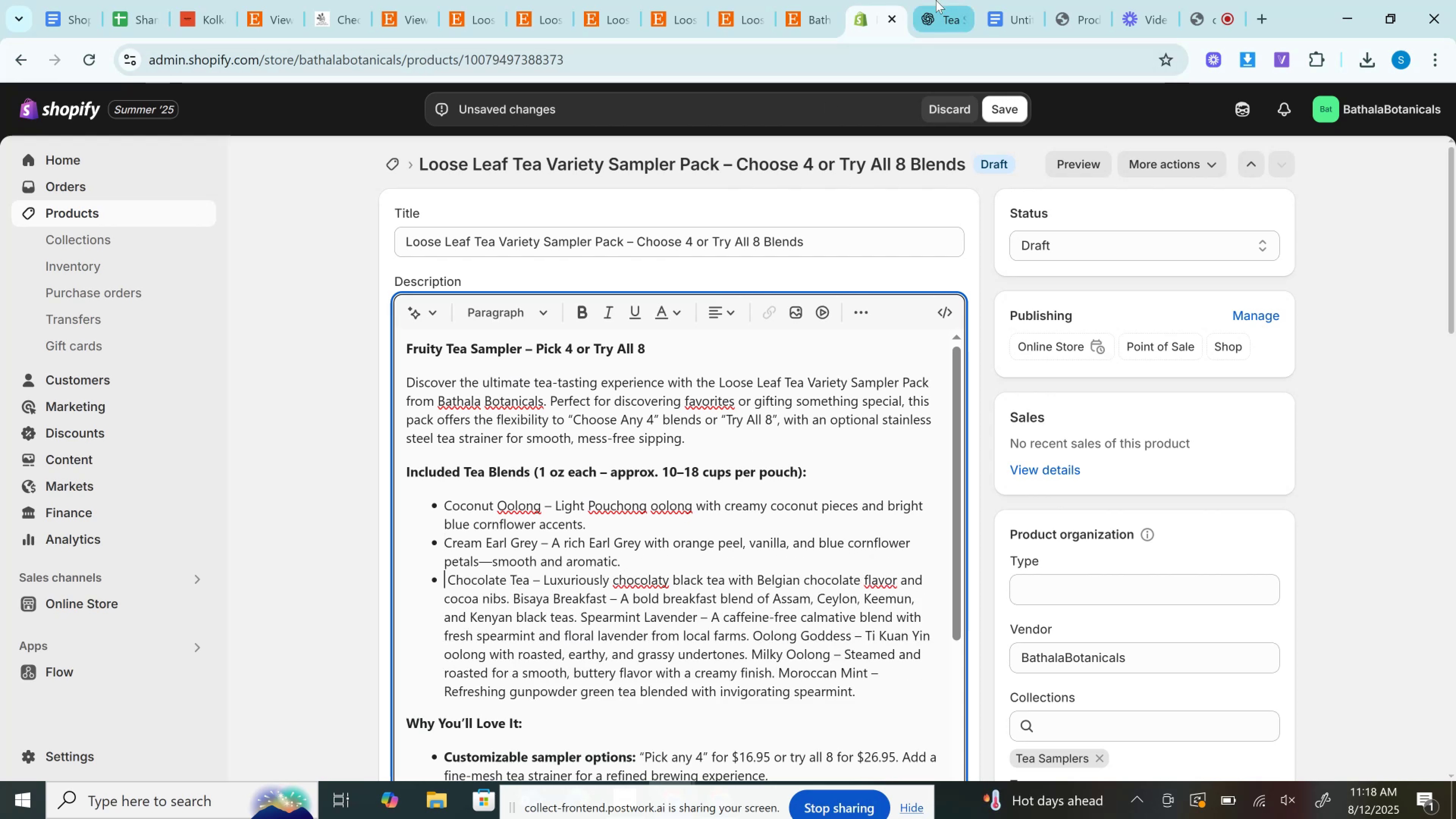 
left_click([936, 0])
 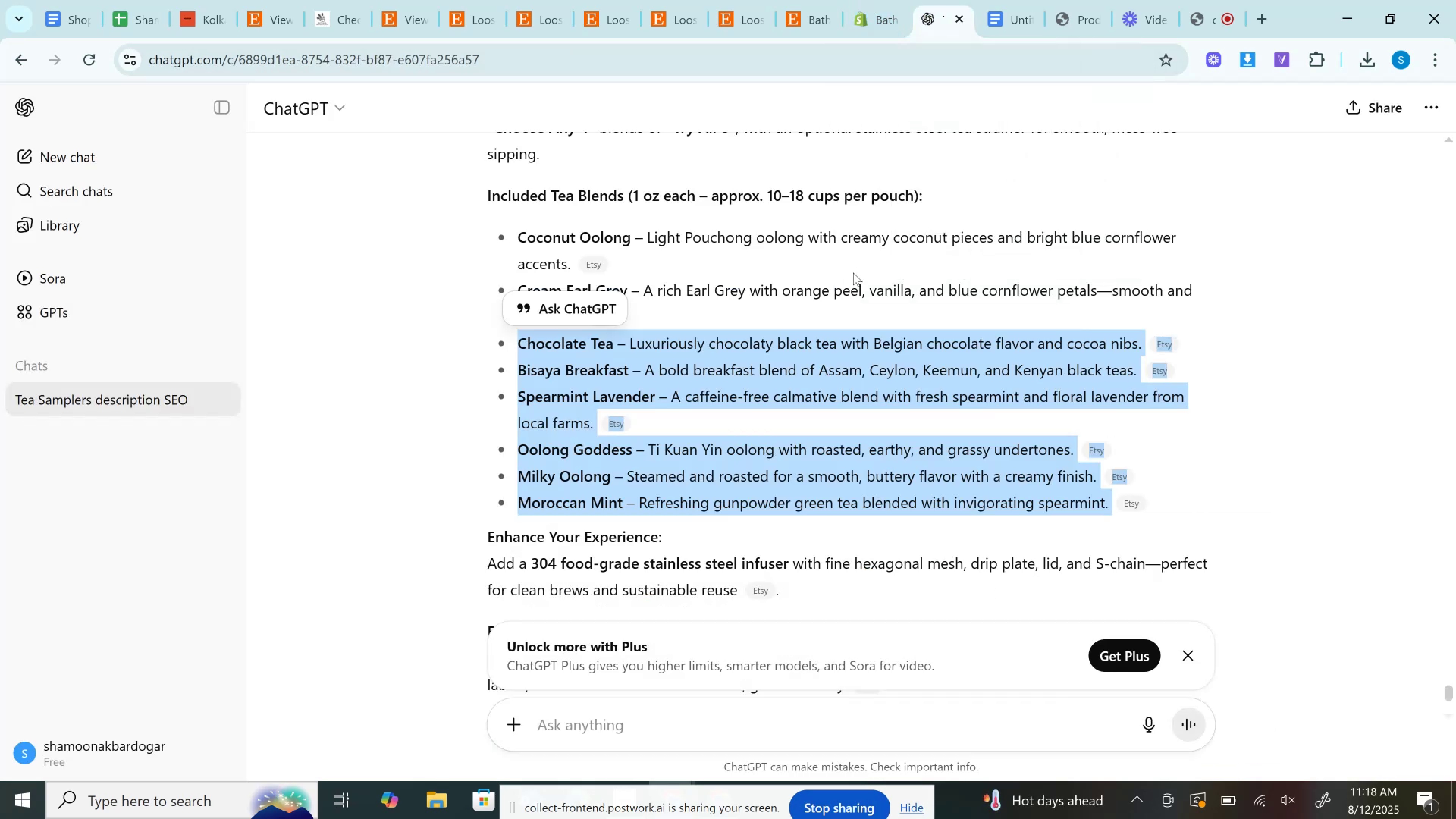 
left_click([844, 294])
 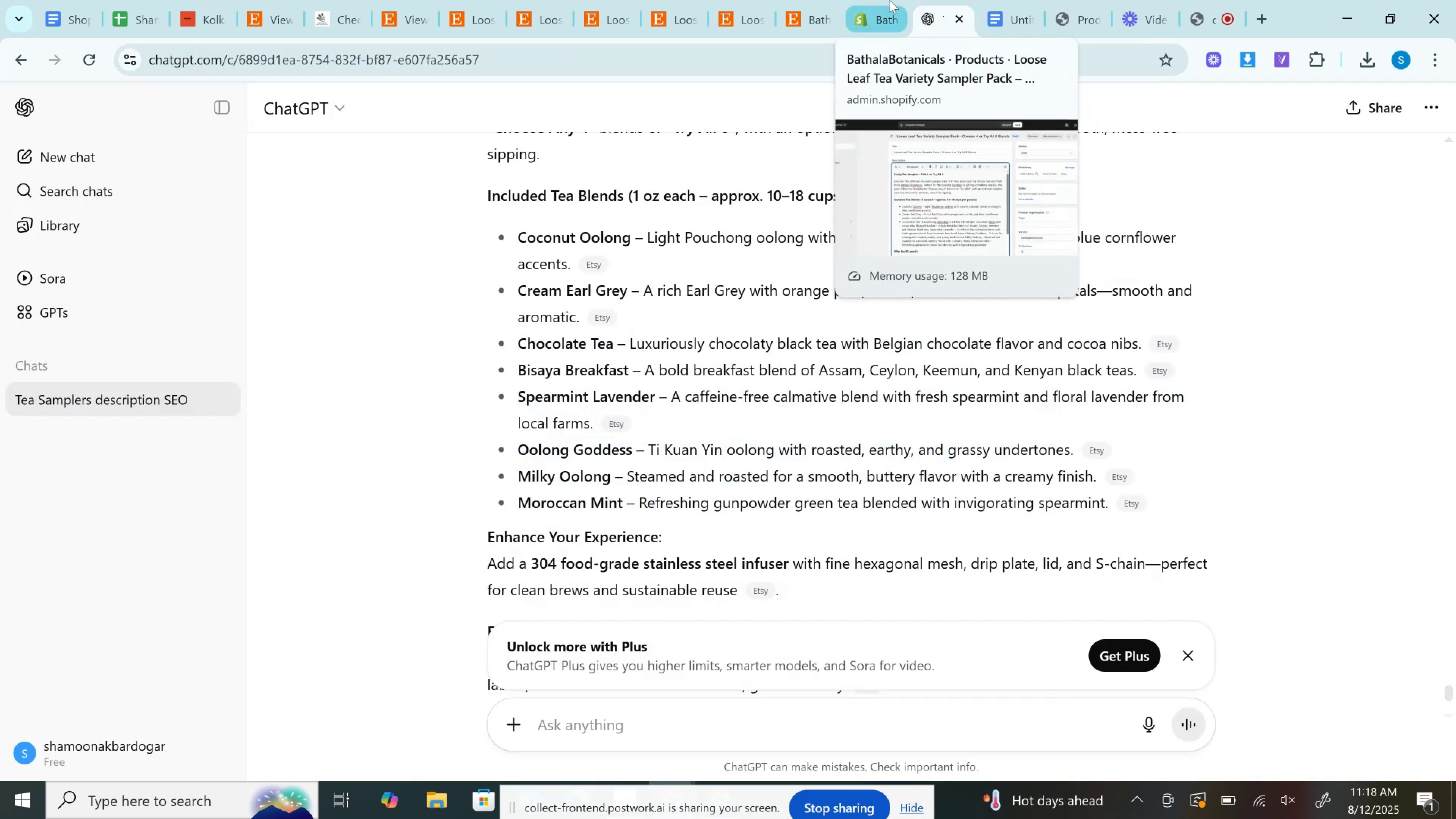 
left_click([890, 0])
 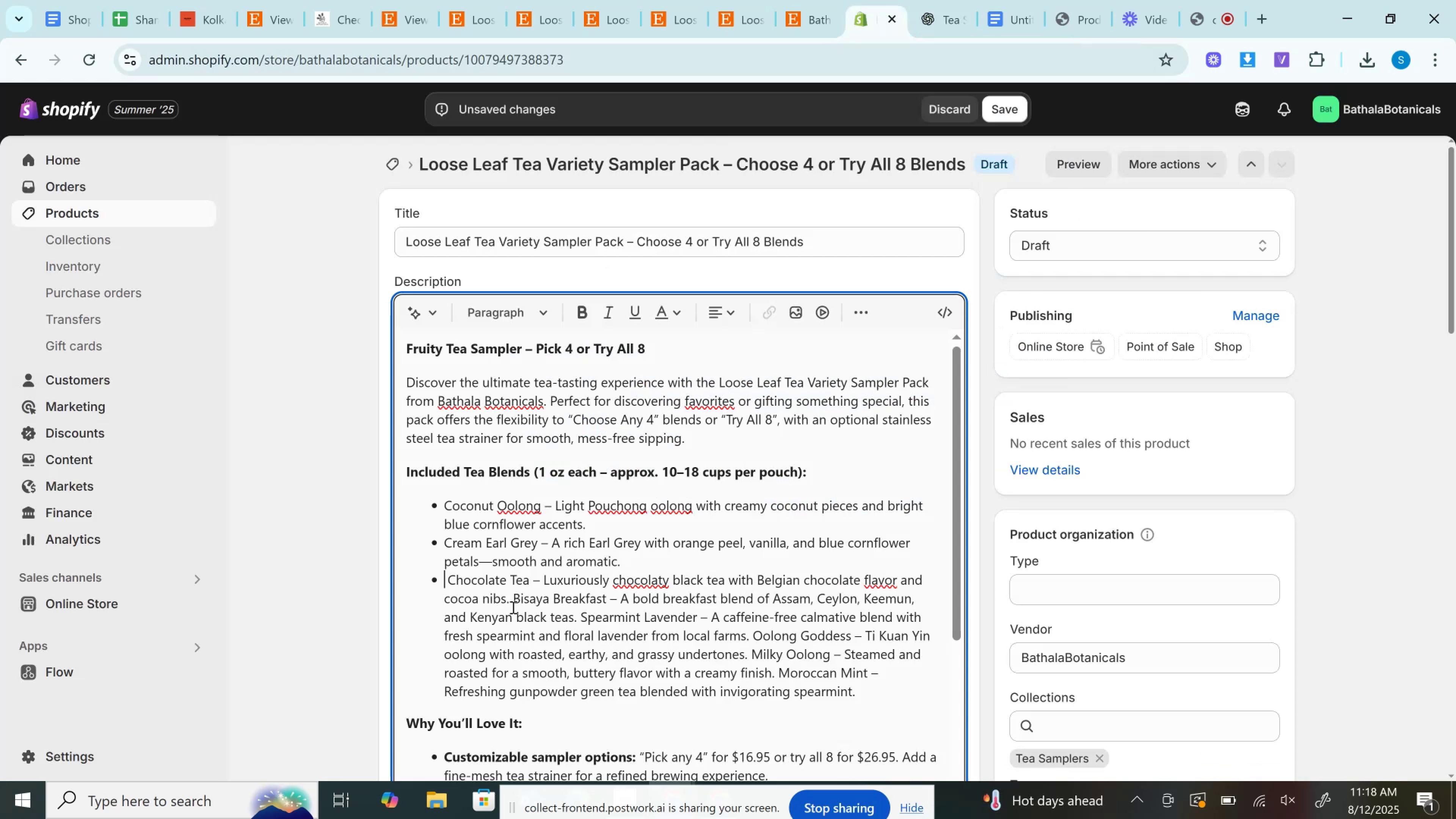 
left_click([514, 602])
 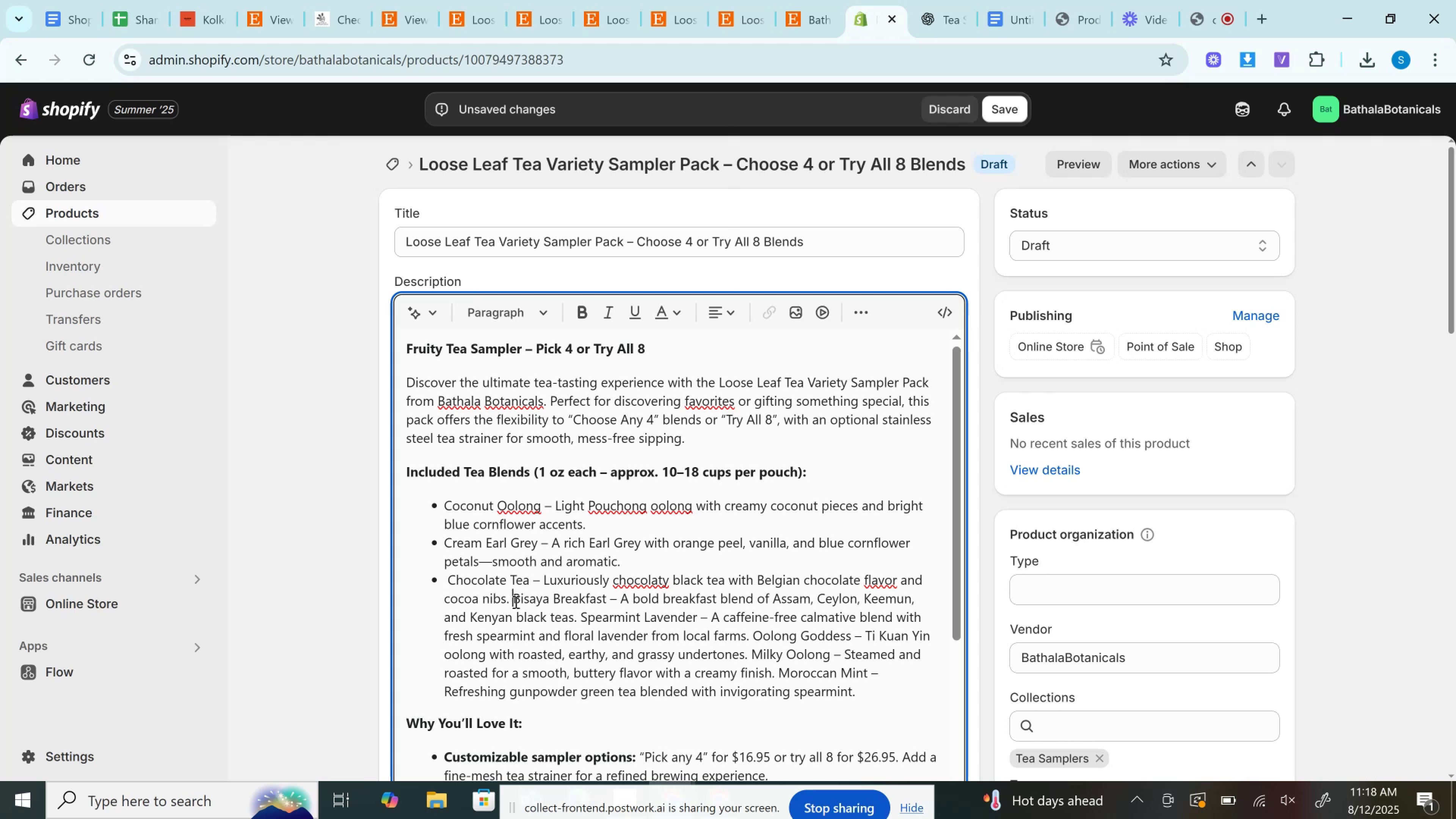 
key(Enter)
 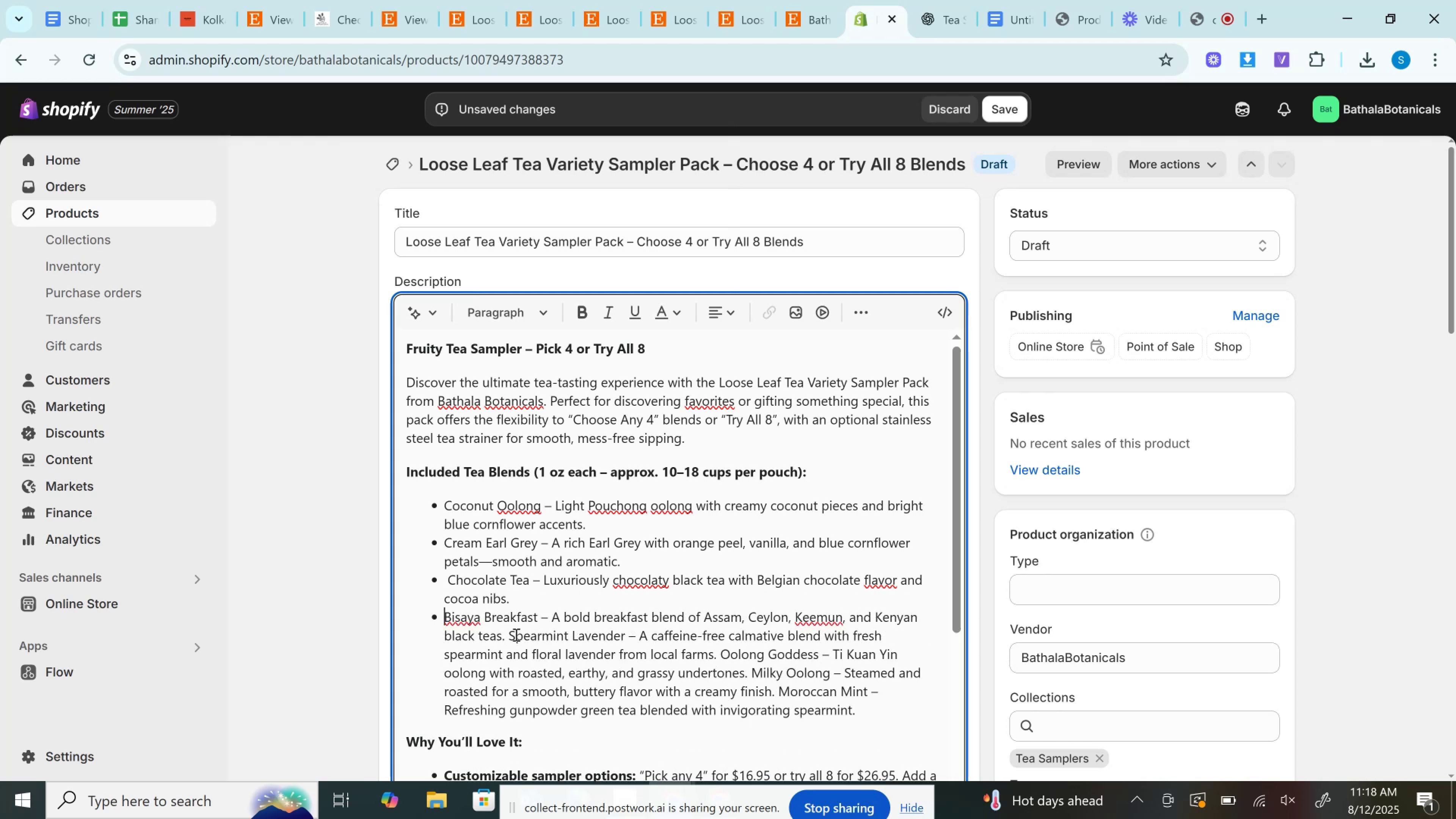 
left_click([512, 638])
 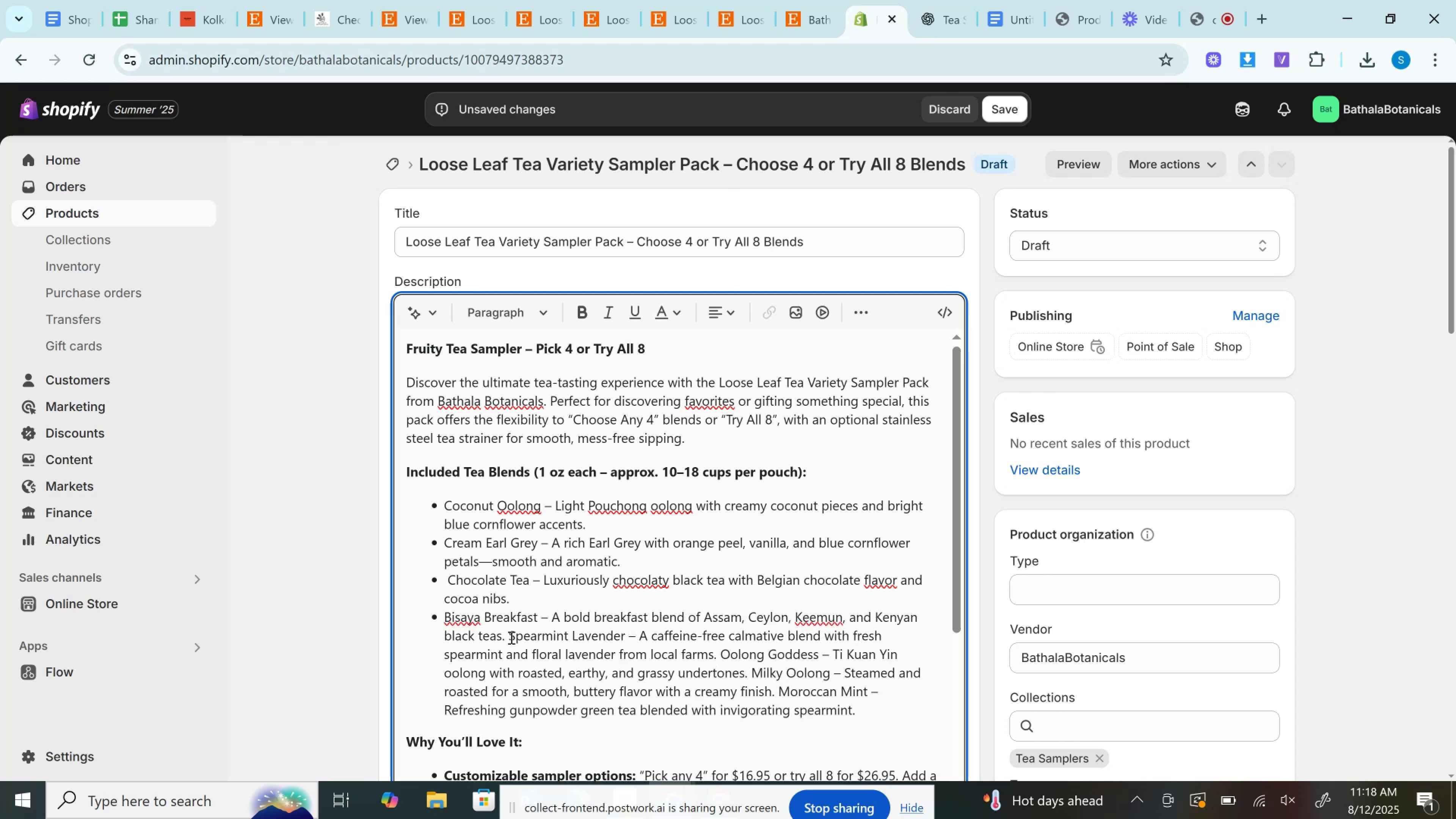 
left_click([510, 637])
 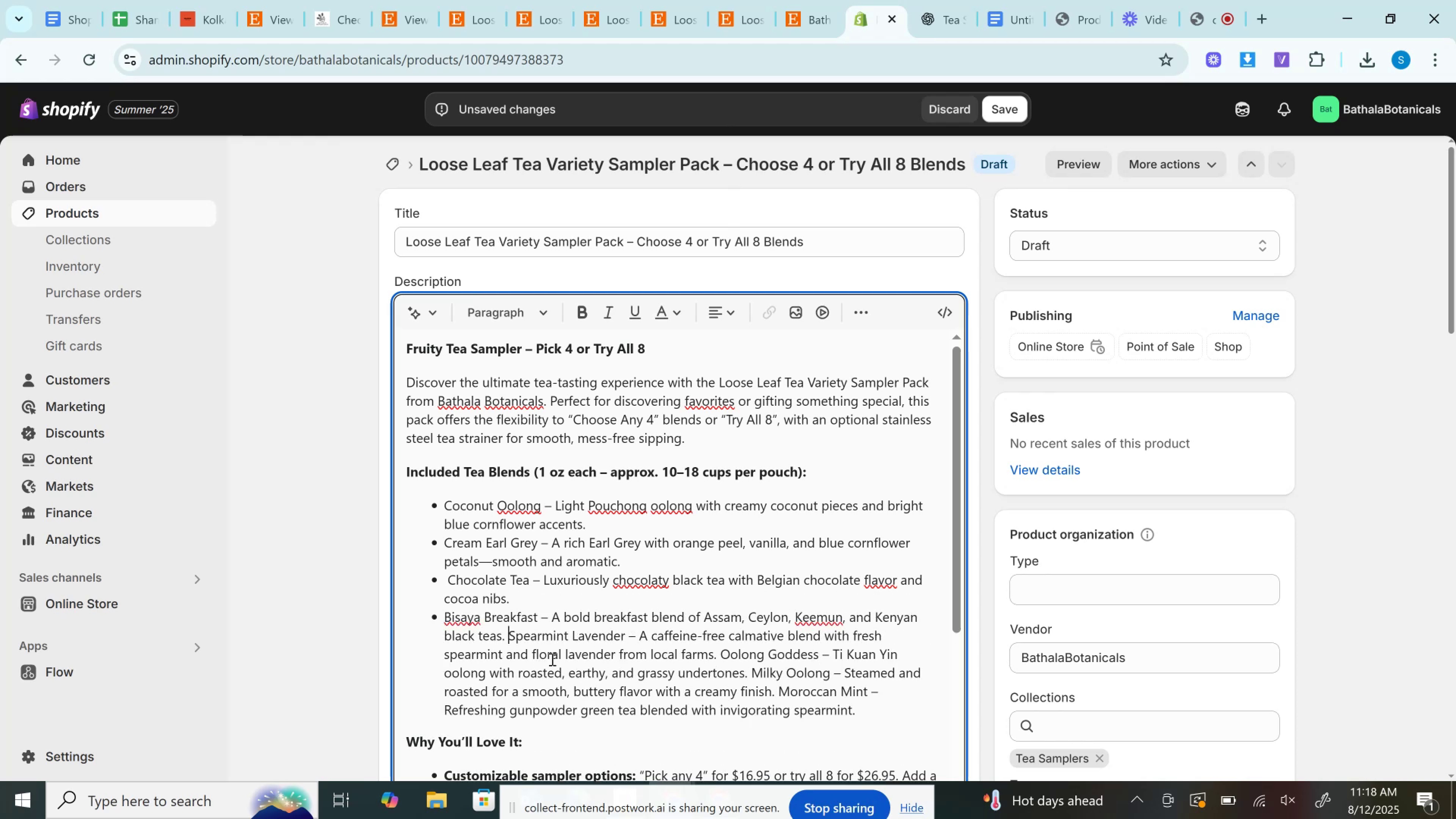 
key(Enter)
 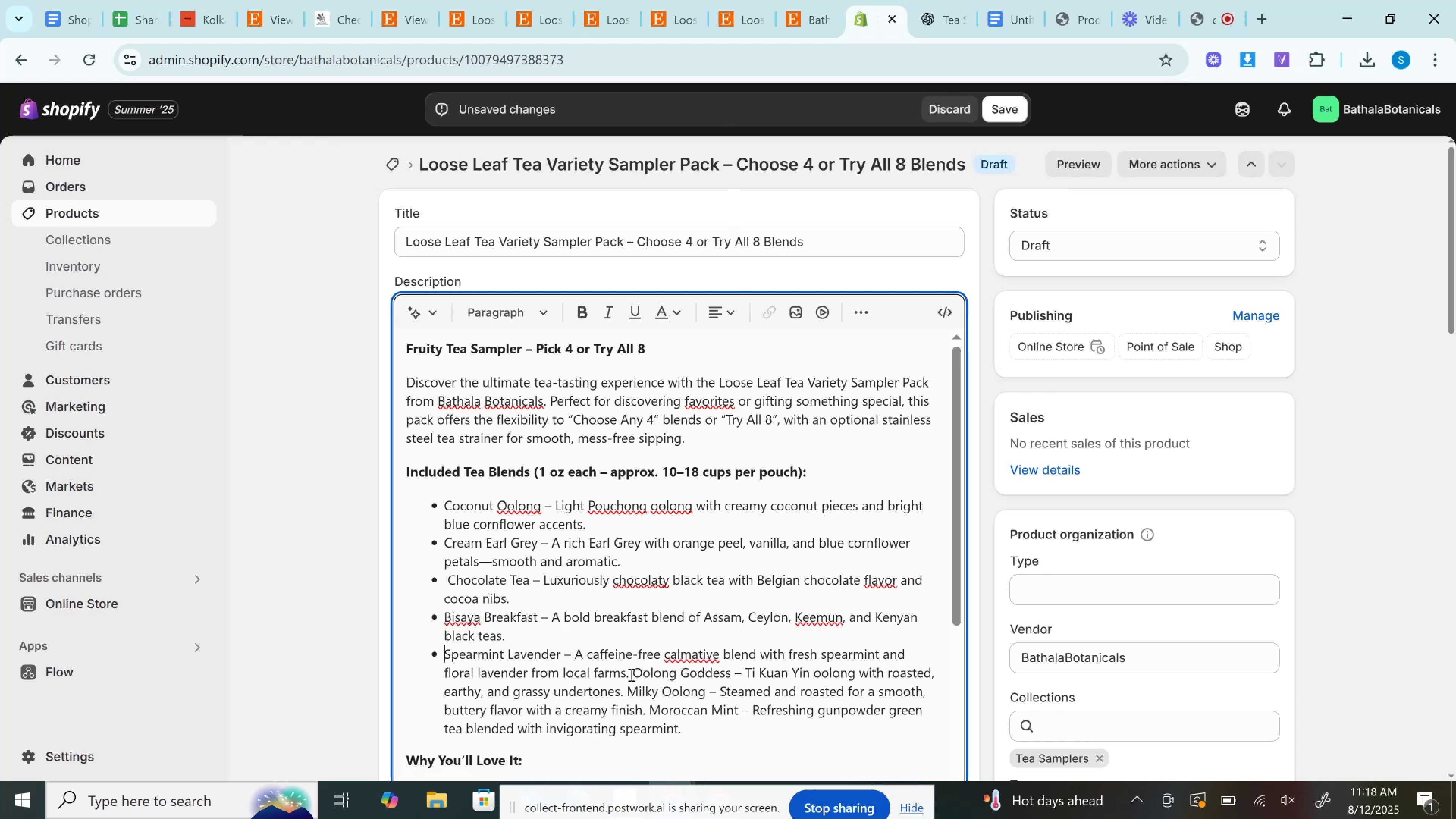 
left_click([638, 669])
 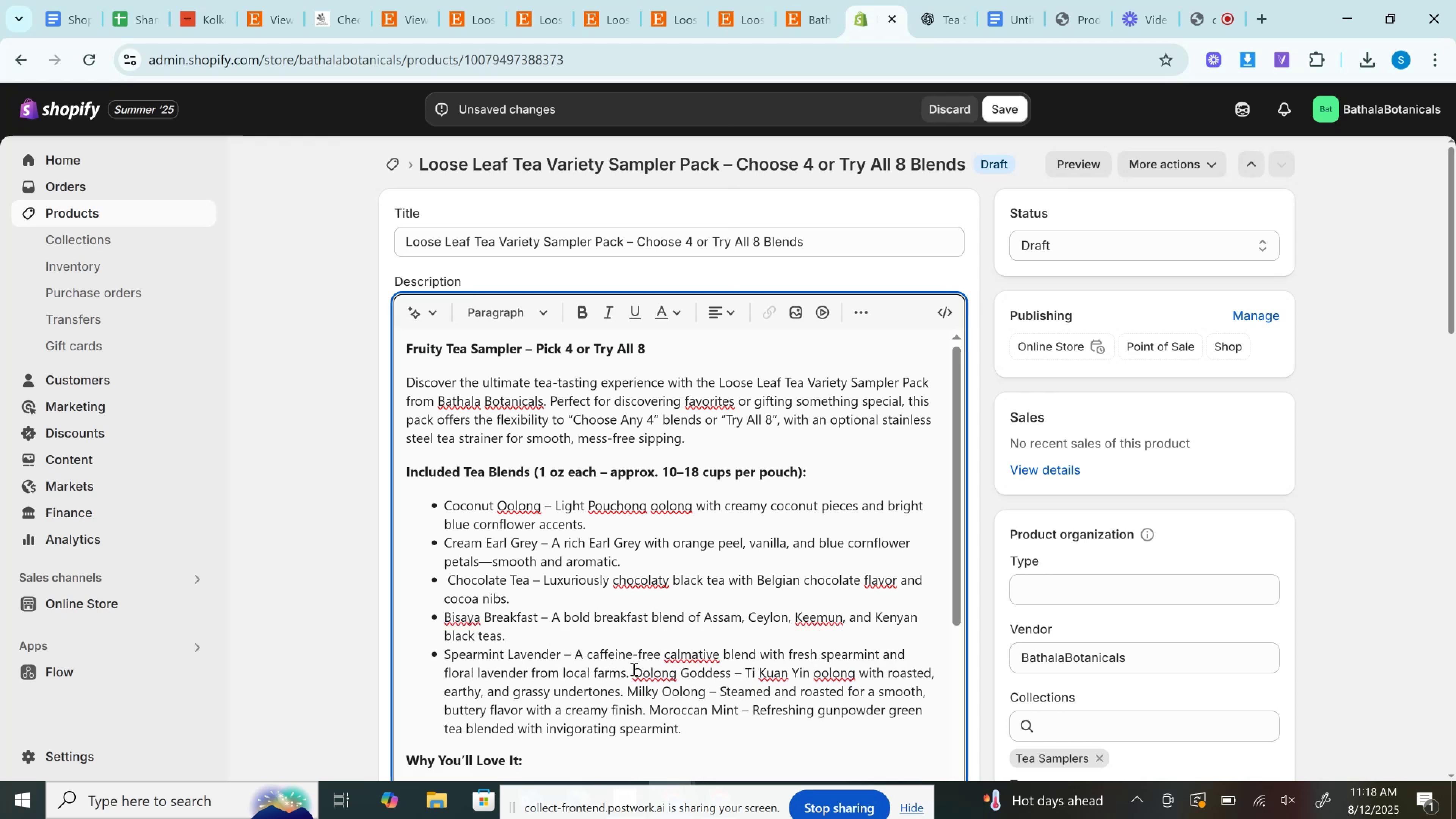 
key(Enter)
 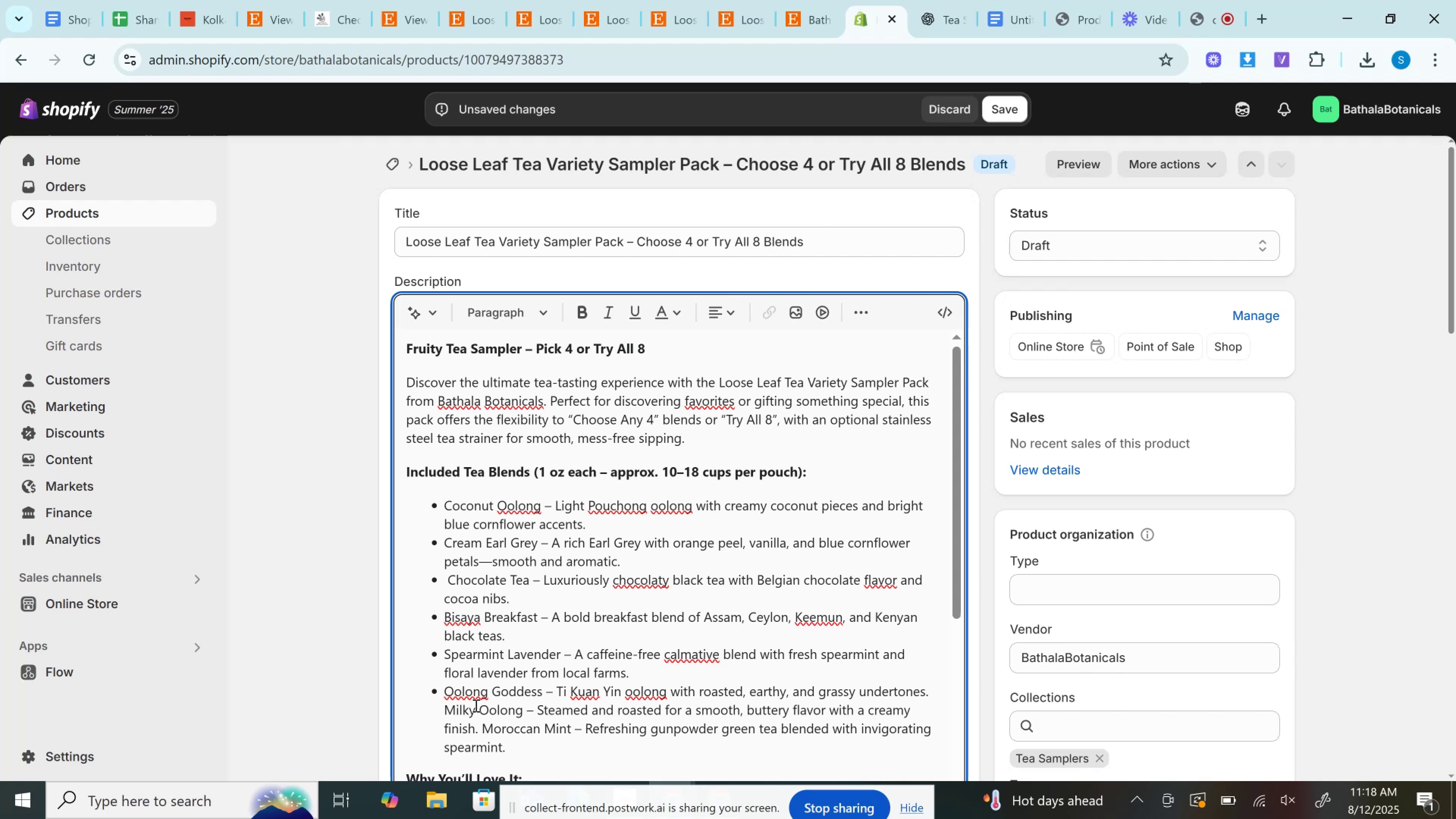 
left_click([441, 711])
 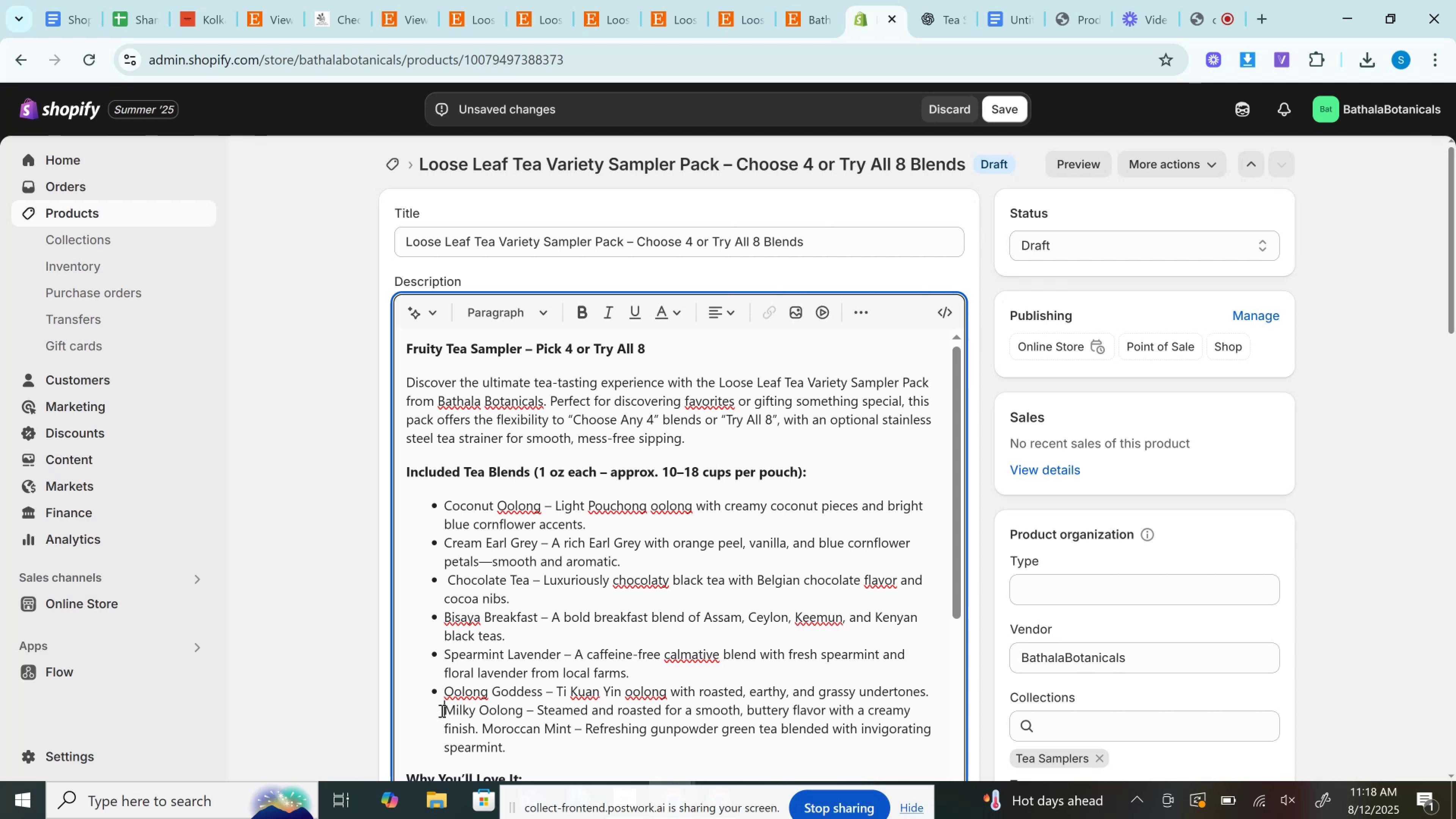 
key(Enter)
 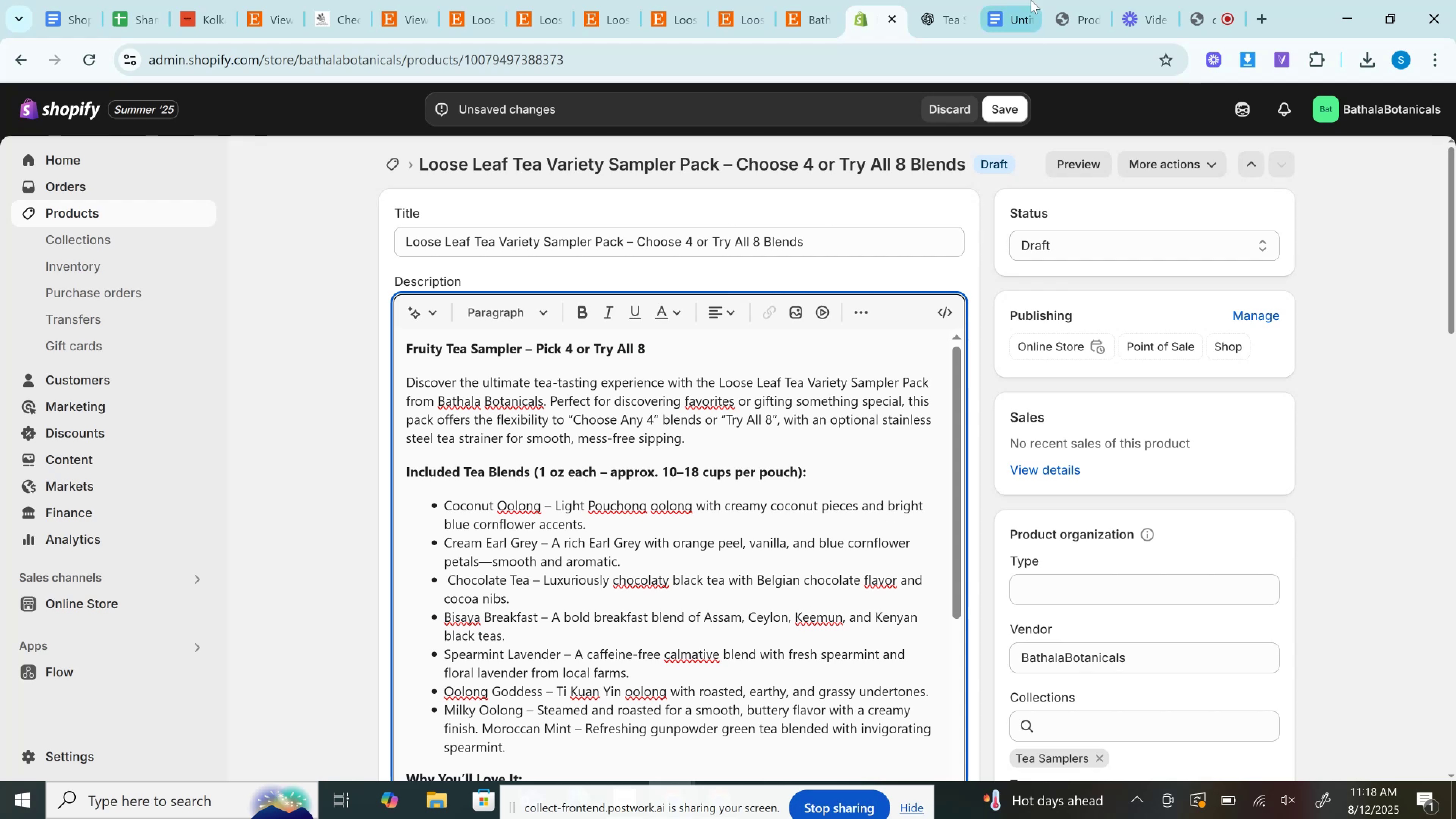 
left_click([941, 0])
 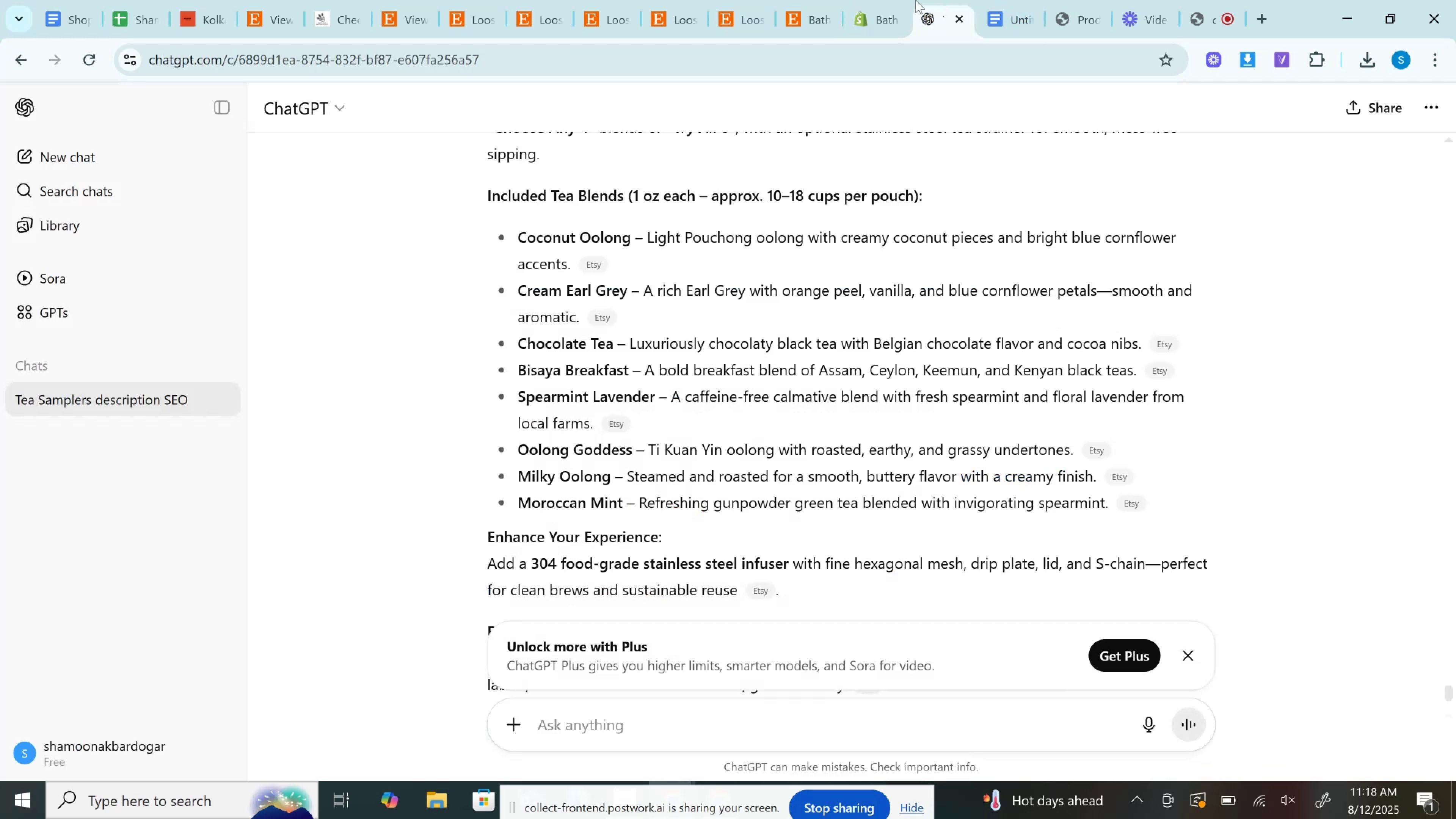 
mouse_move([888, 6])
 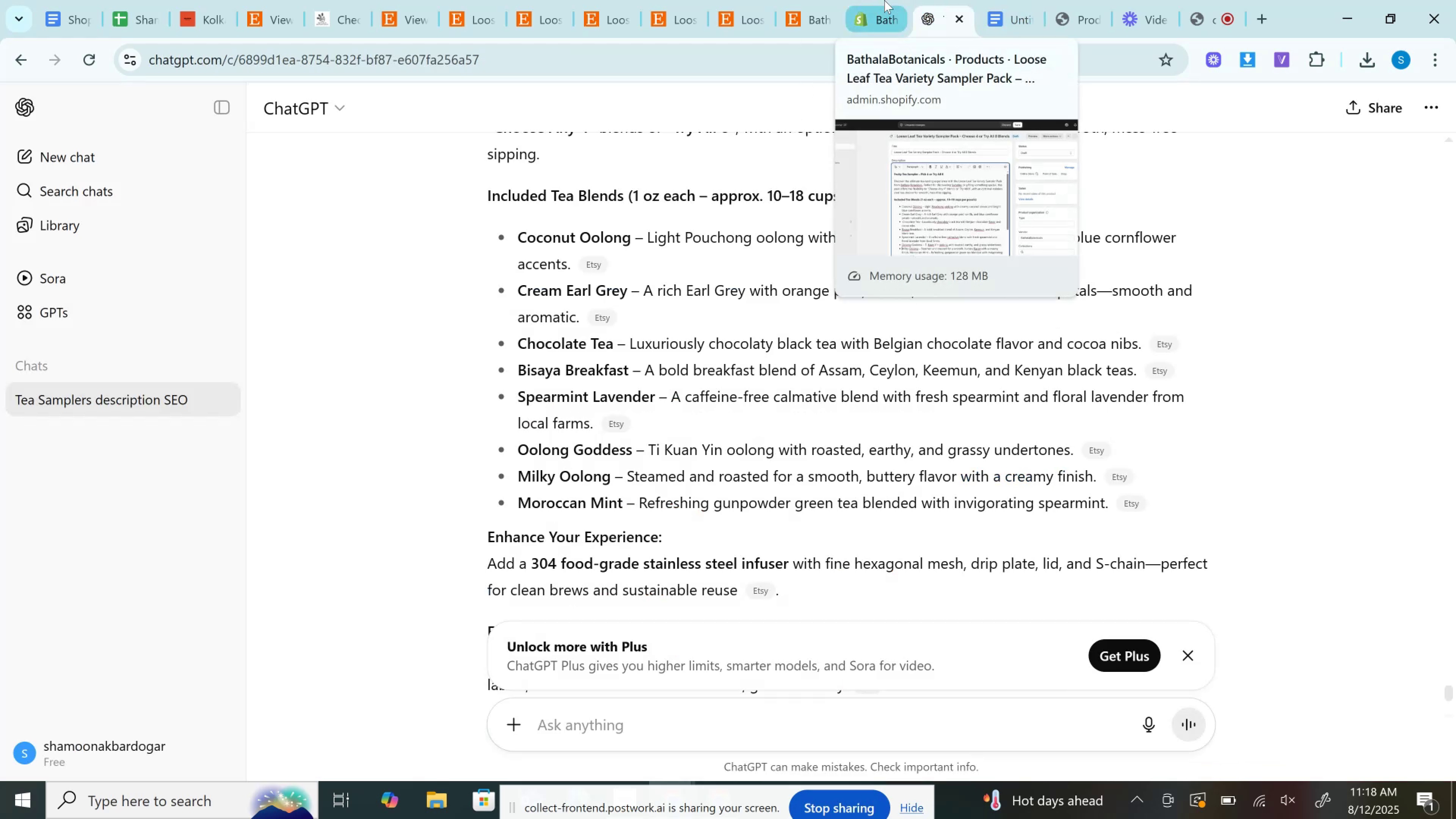 
left_click([884, 0])
 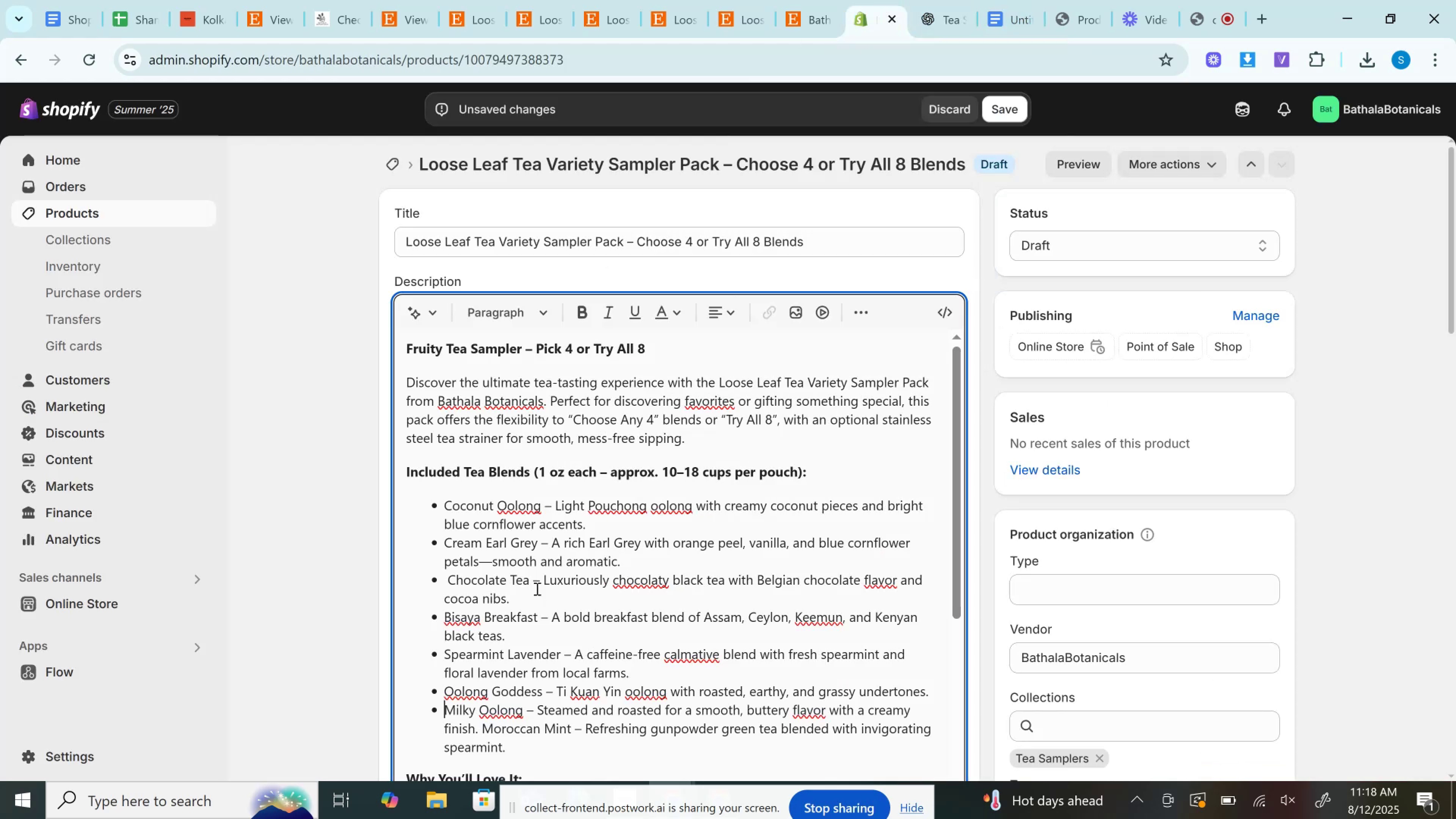 
scroll: coordinate [563, 570], scroll_direction: down, amount: 1.0
 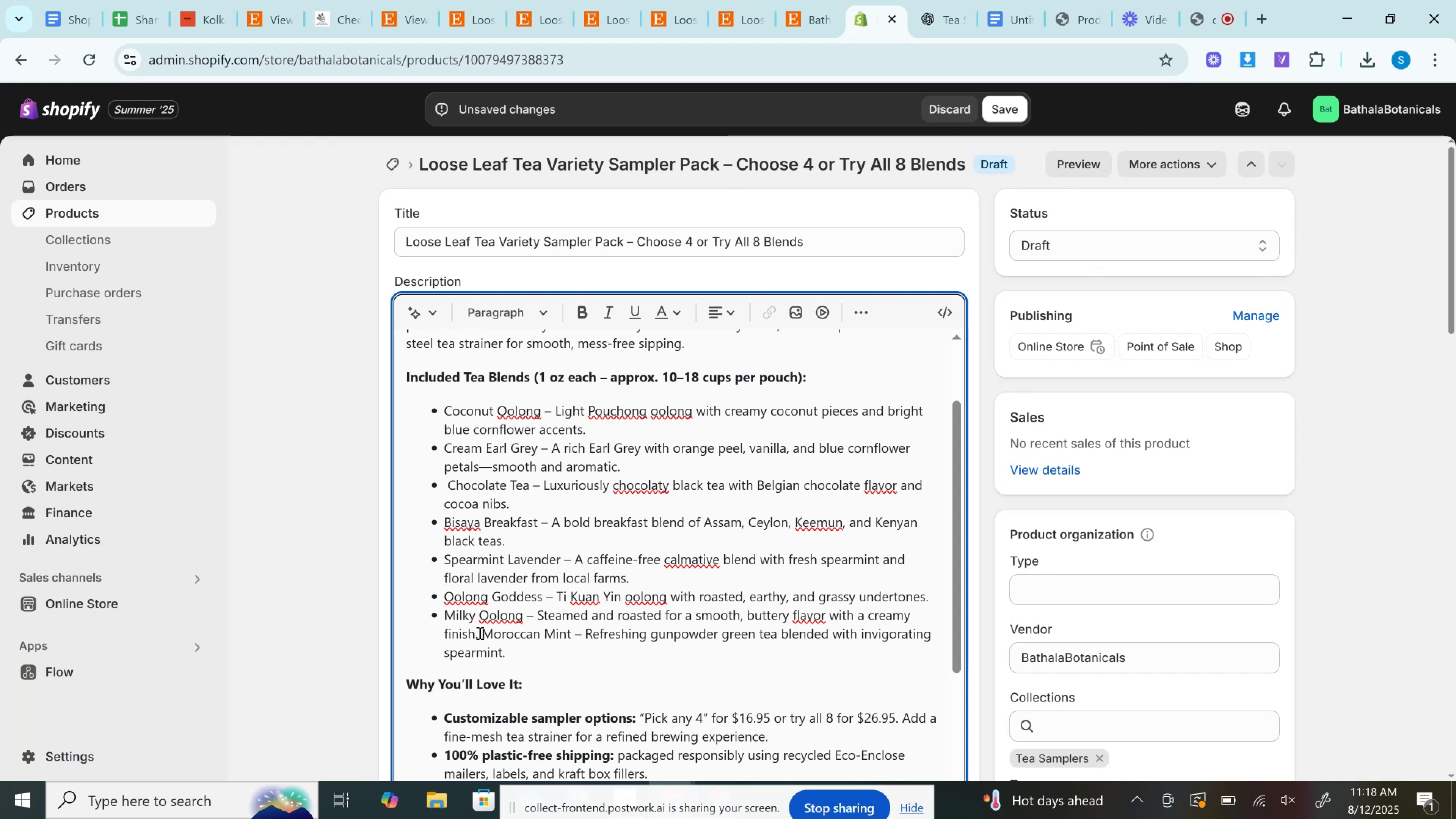 
left_click([481, 633])
 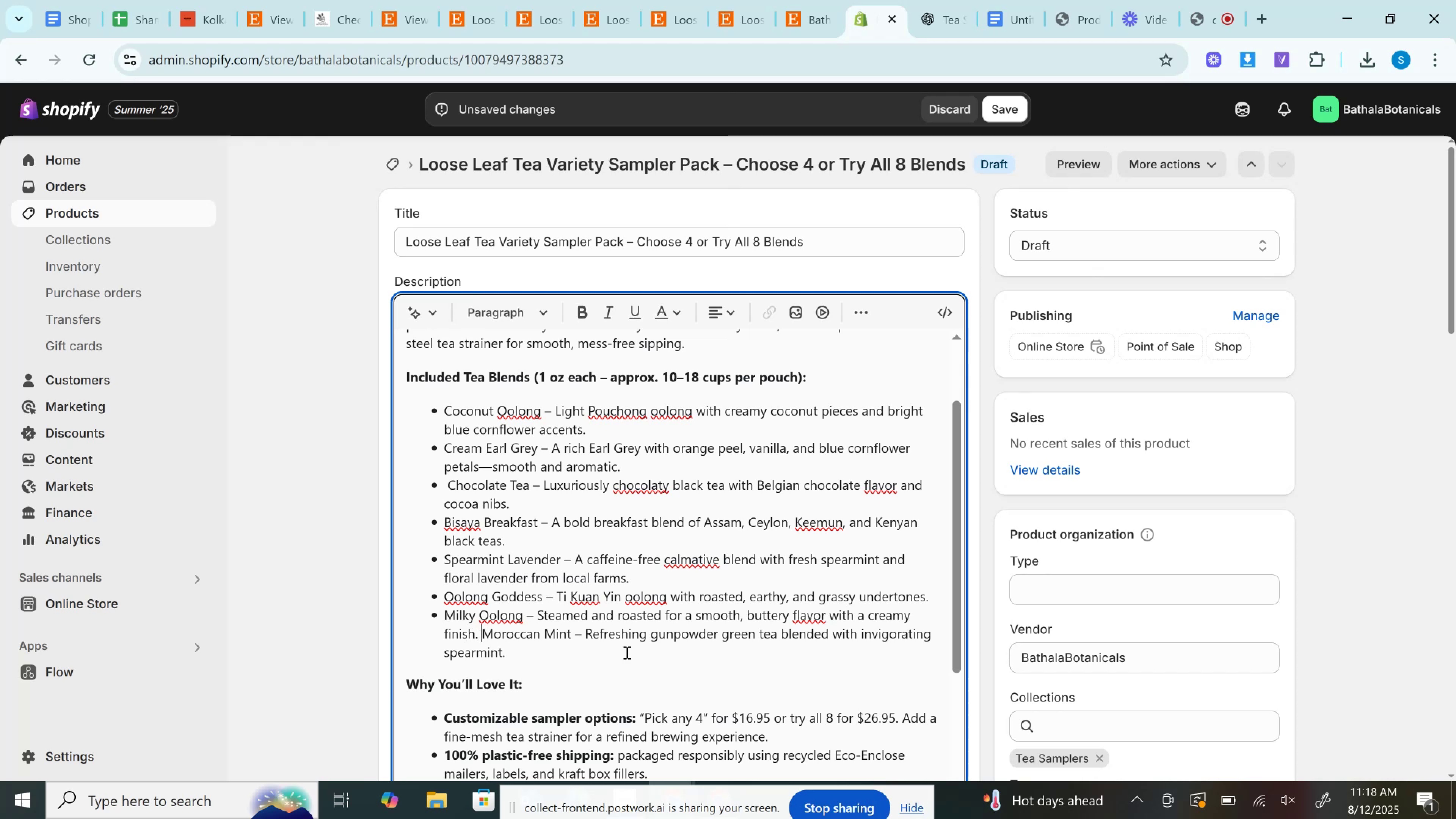 
key(Enter)
 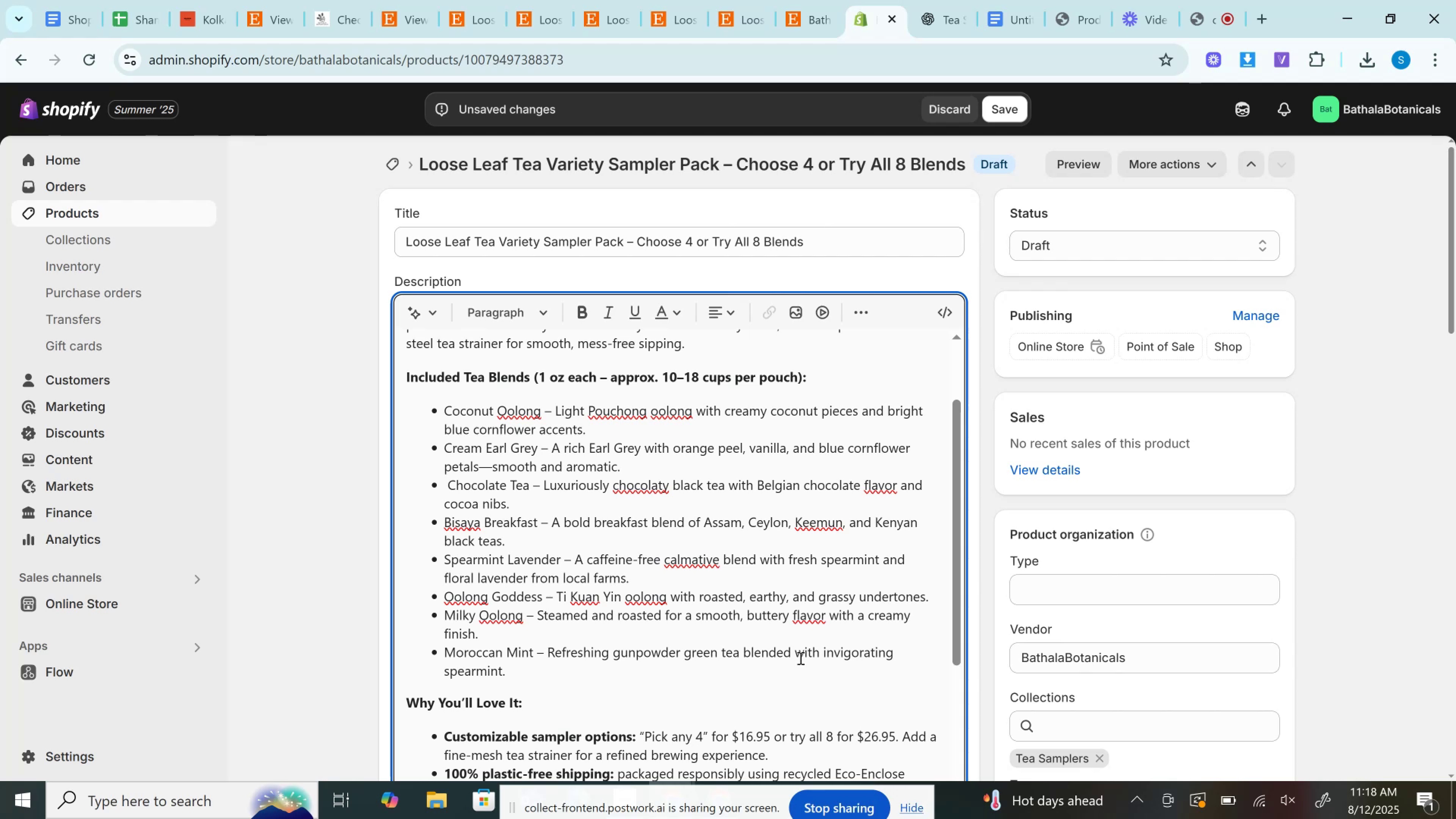 
wait(14.38)
 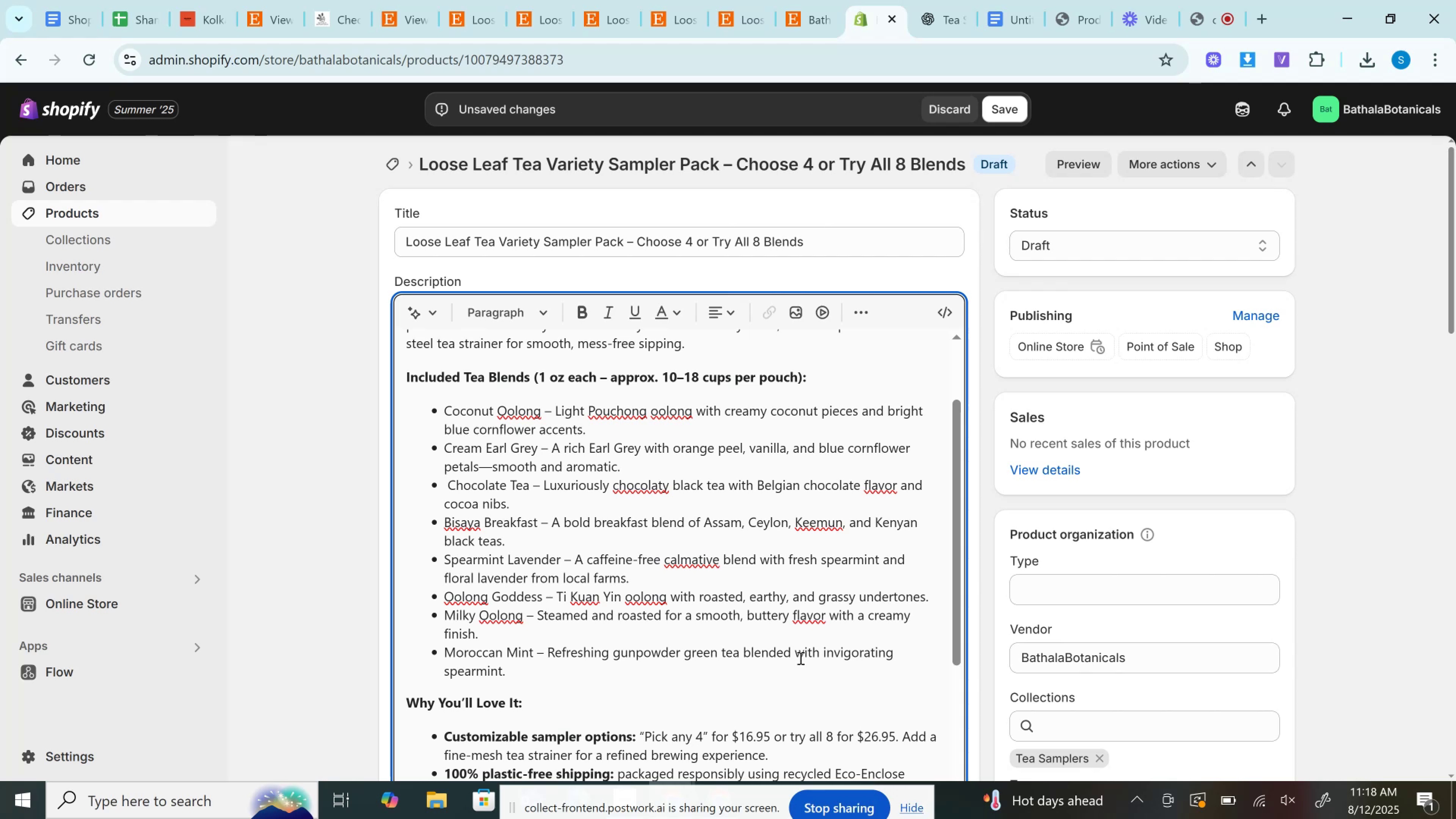 
double_click([550, 409])
 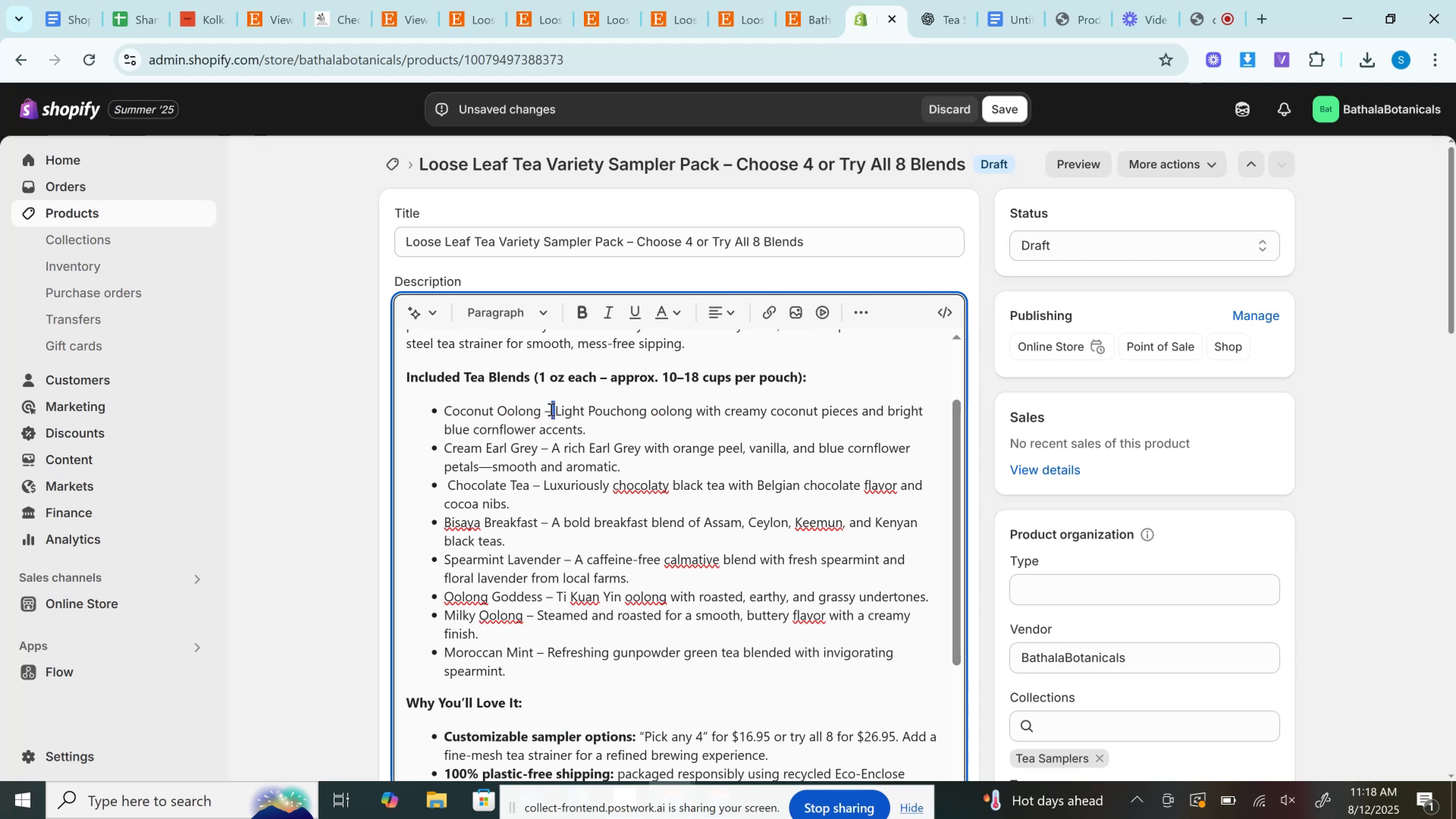 
key(Backspace)
 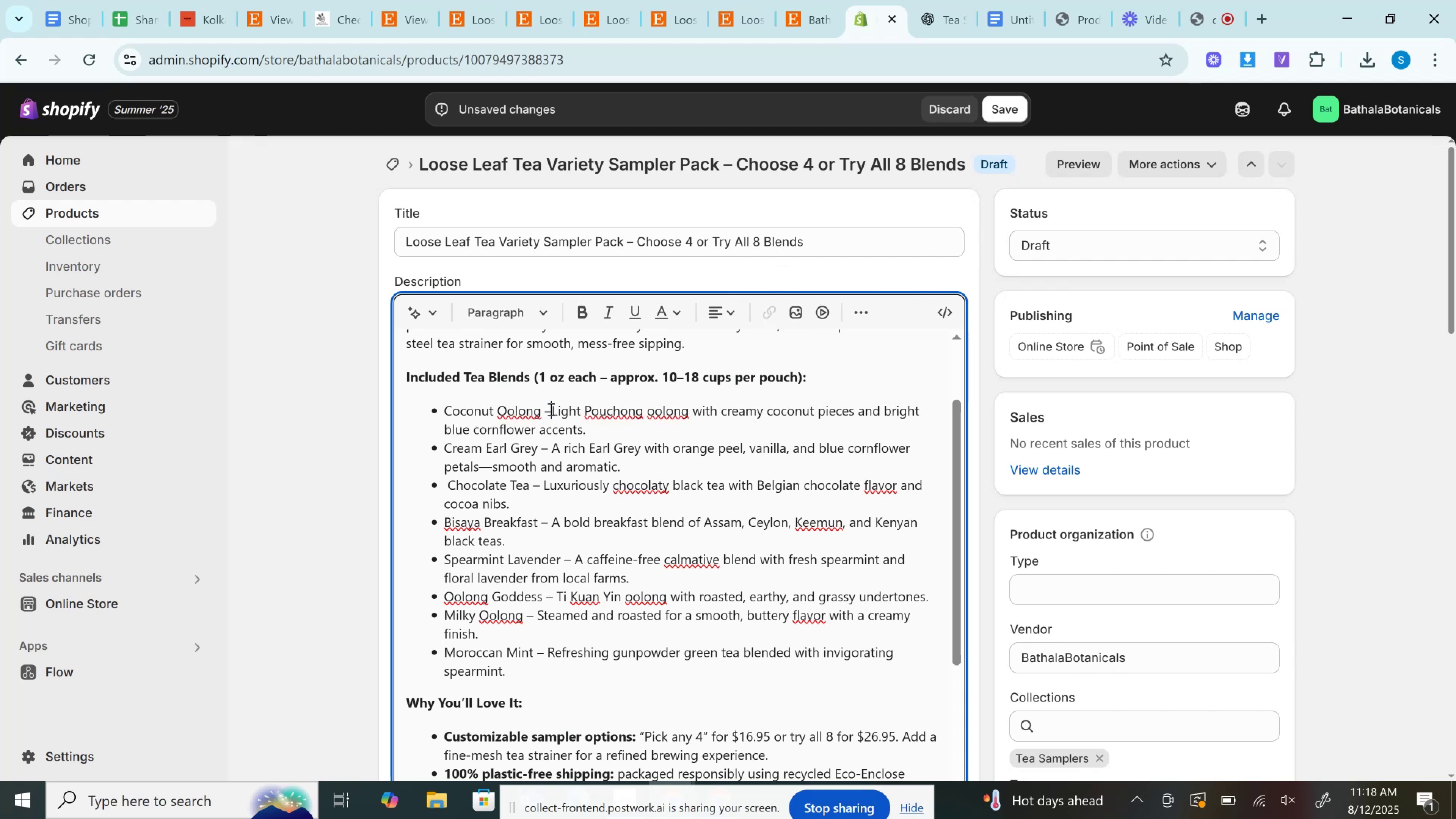 
key(Backspace)
 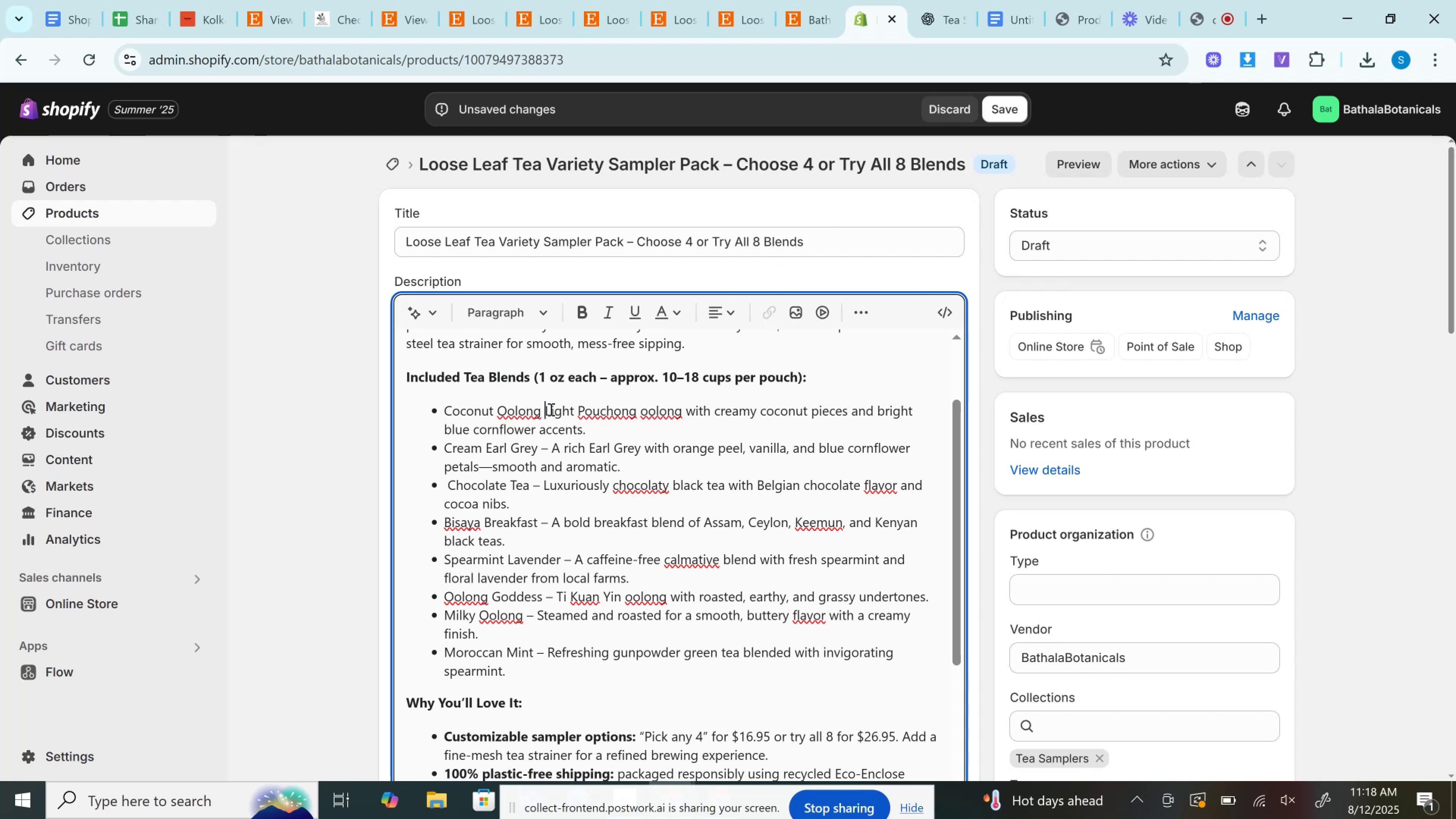 
key(Backspace)
 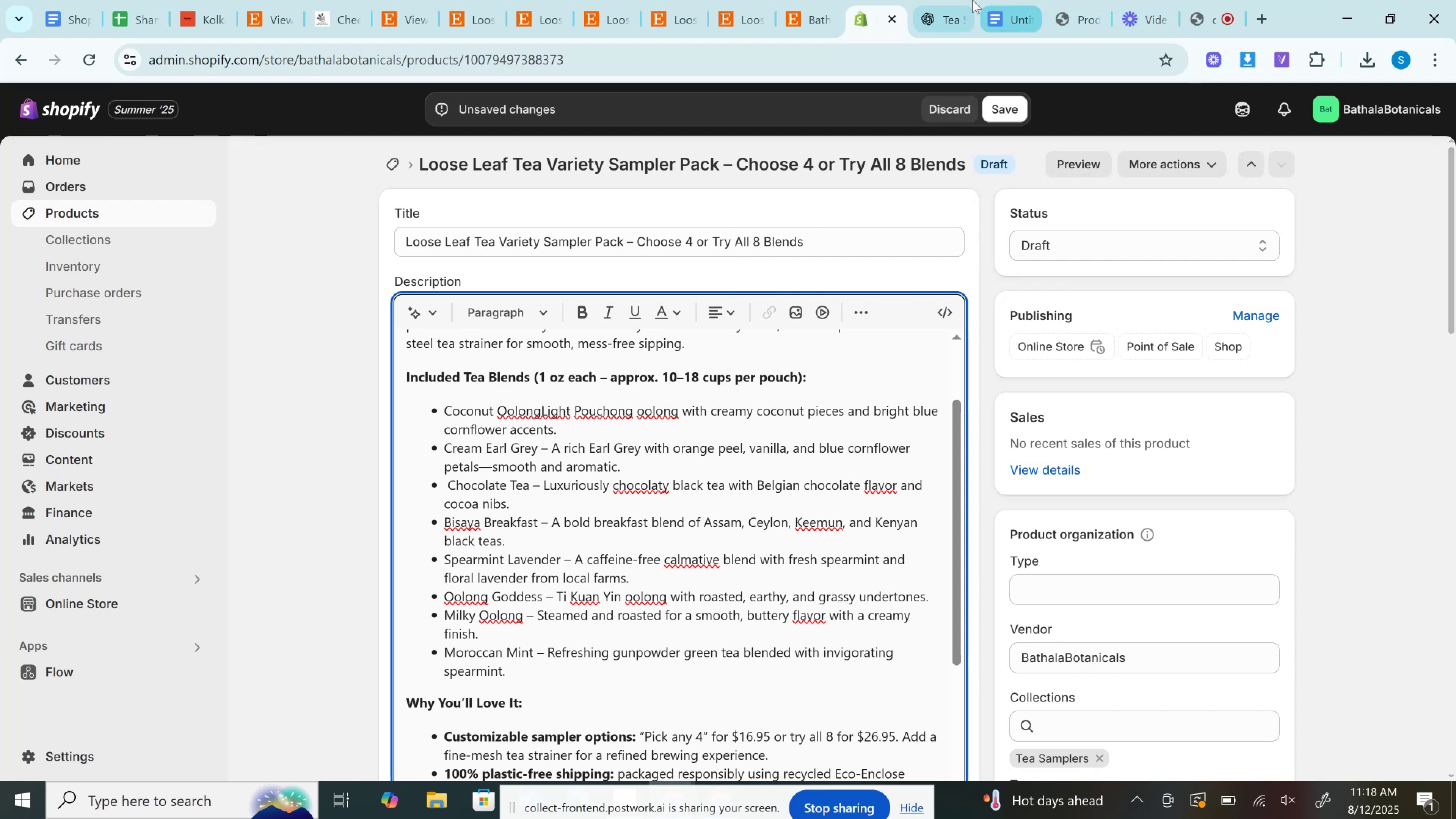 
wait(6.96)
 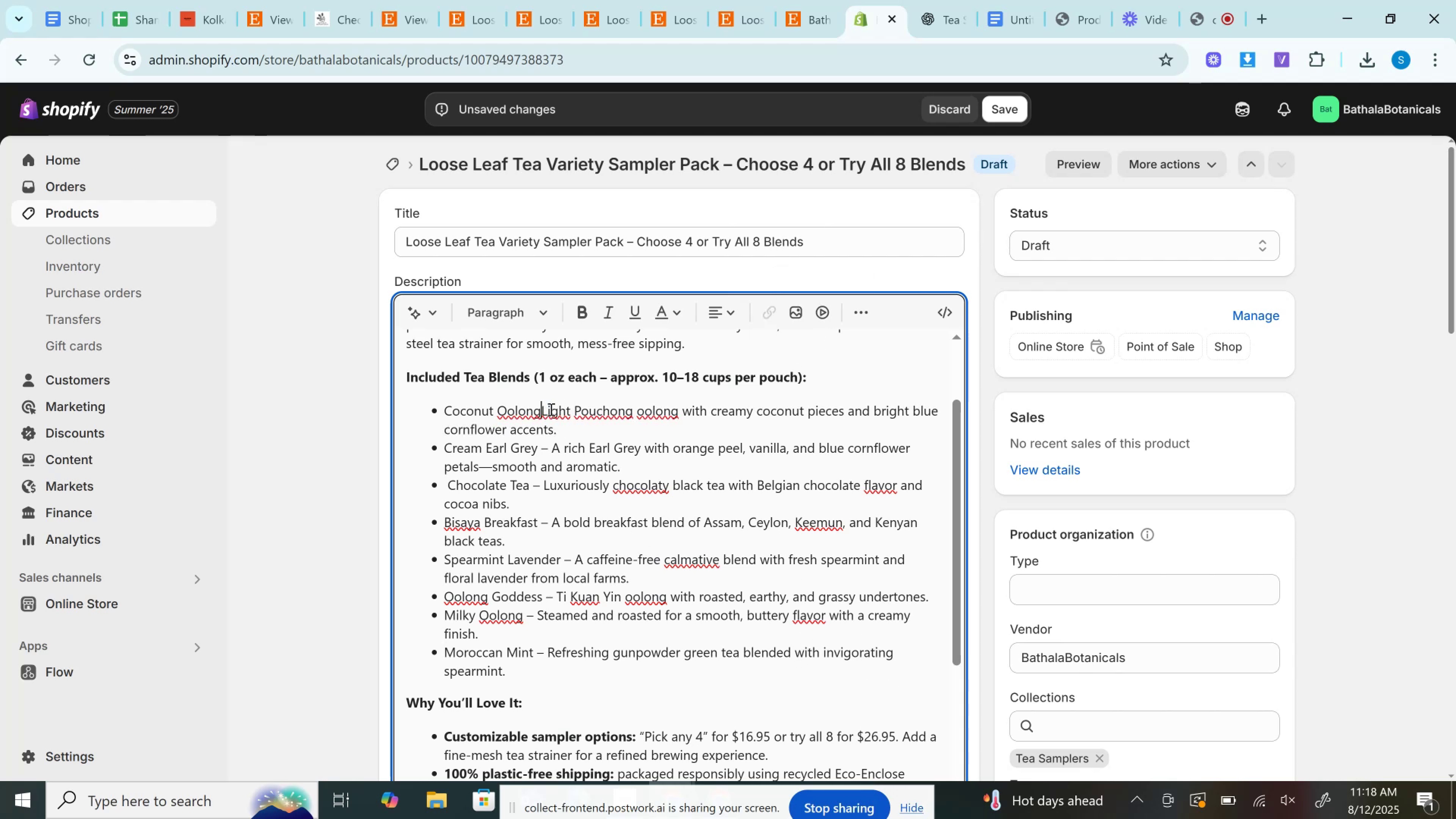 
left_click([1029, 0])
 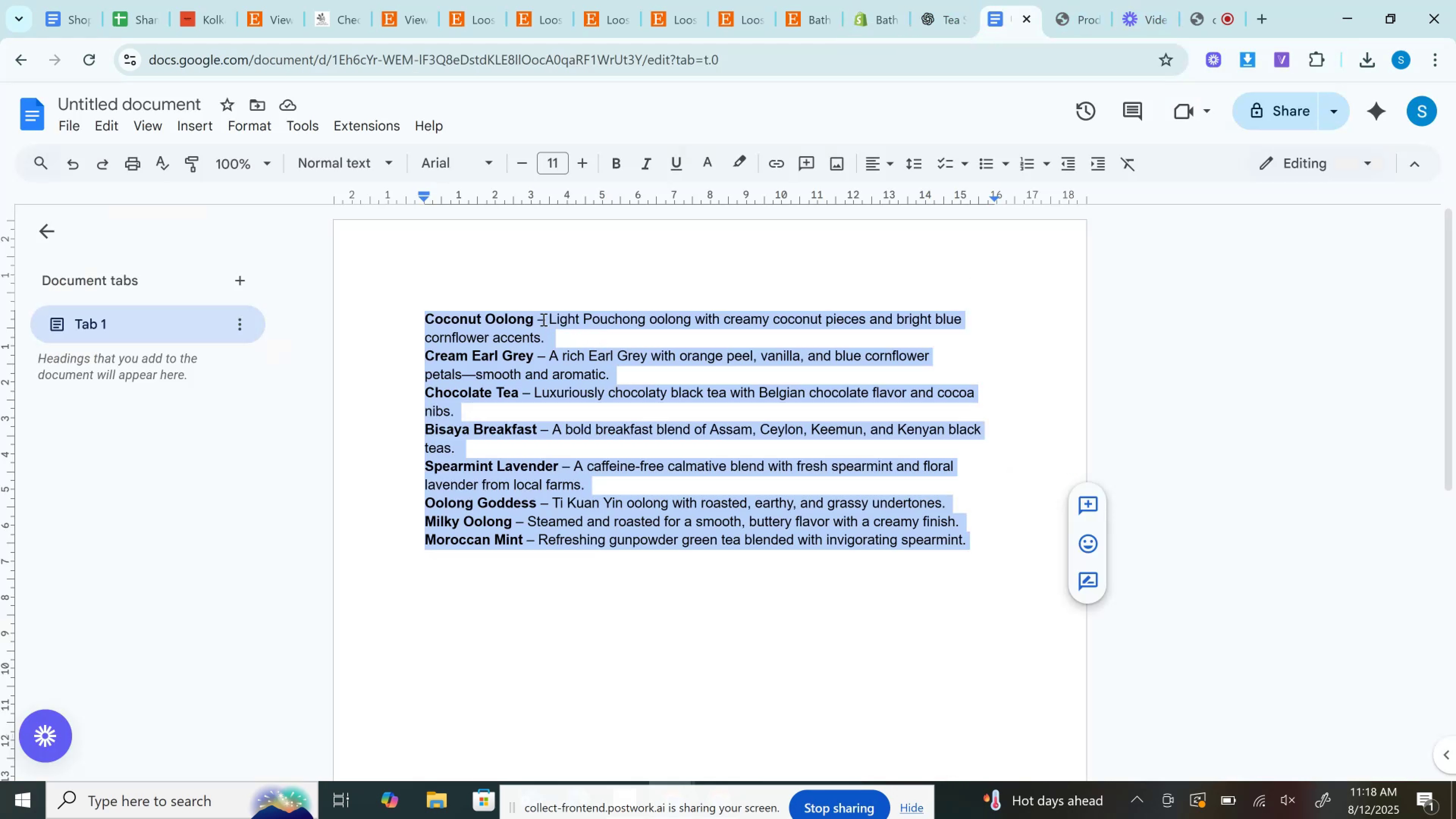 
double_click([541, 320])
 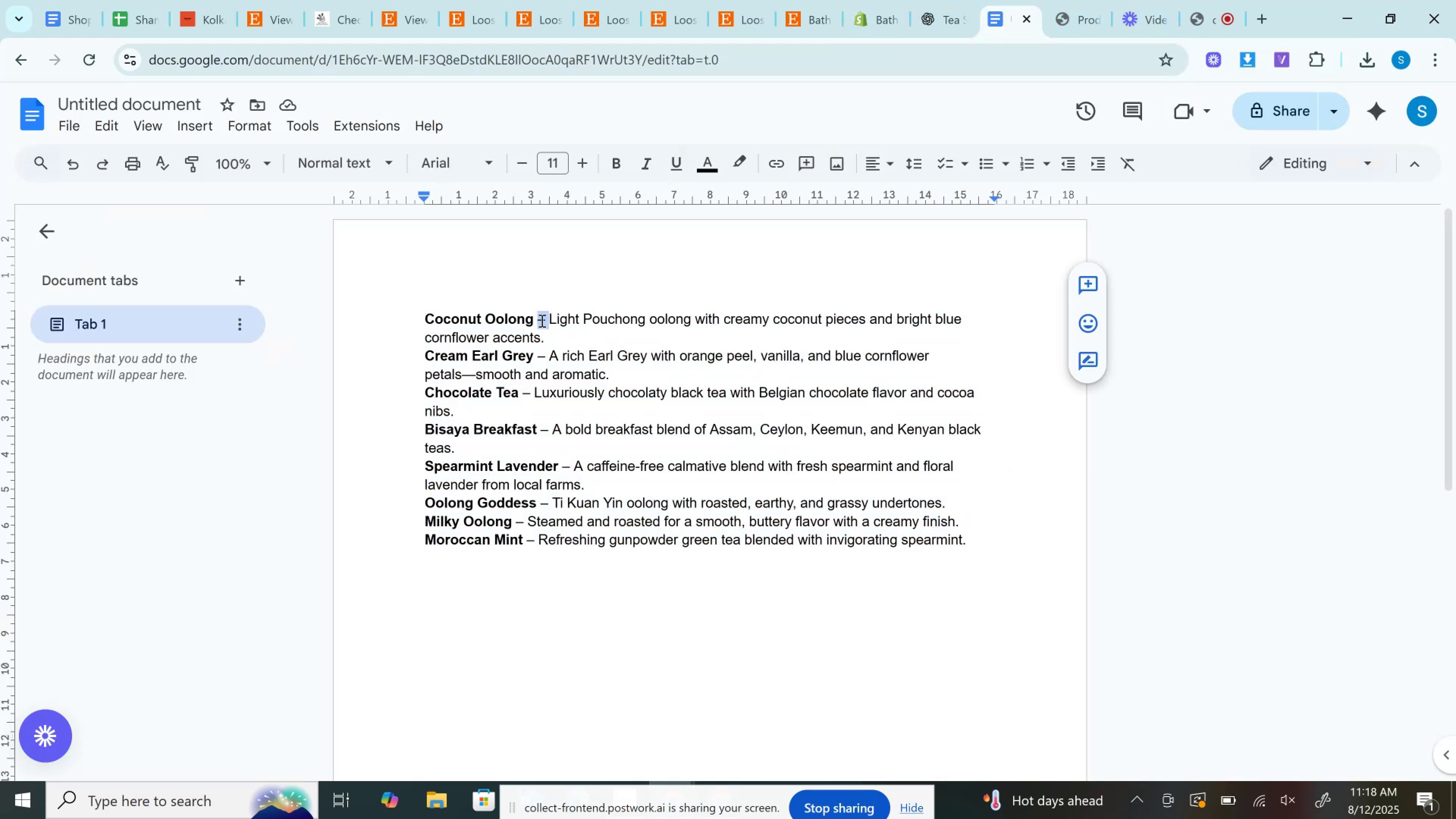 
key(Control+C)
 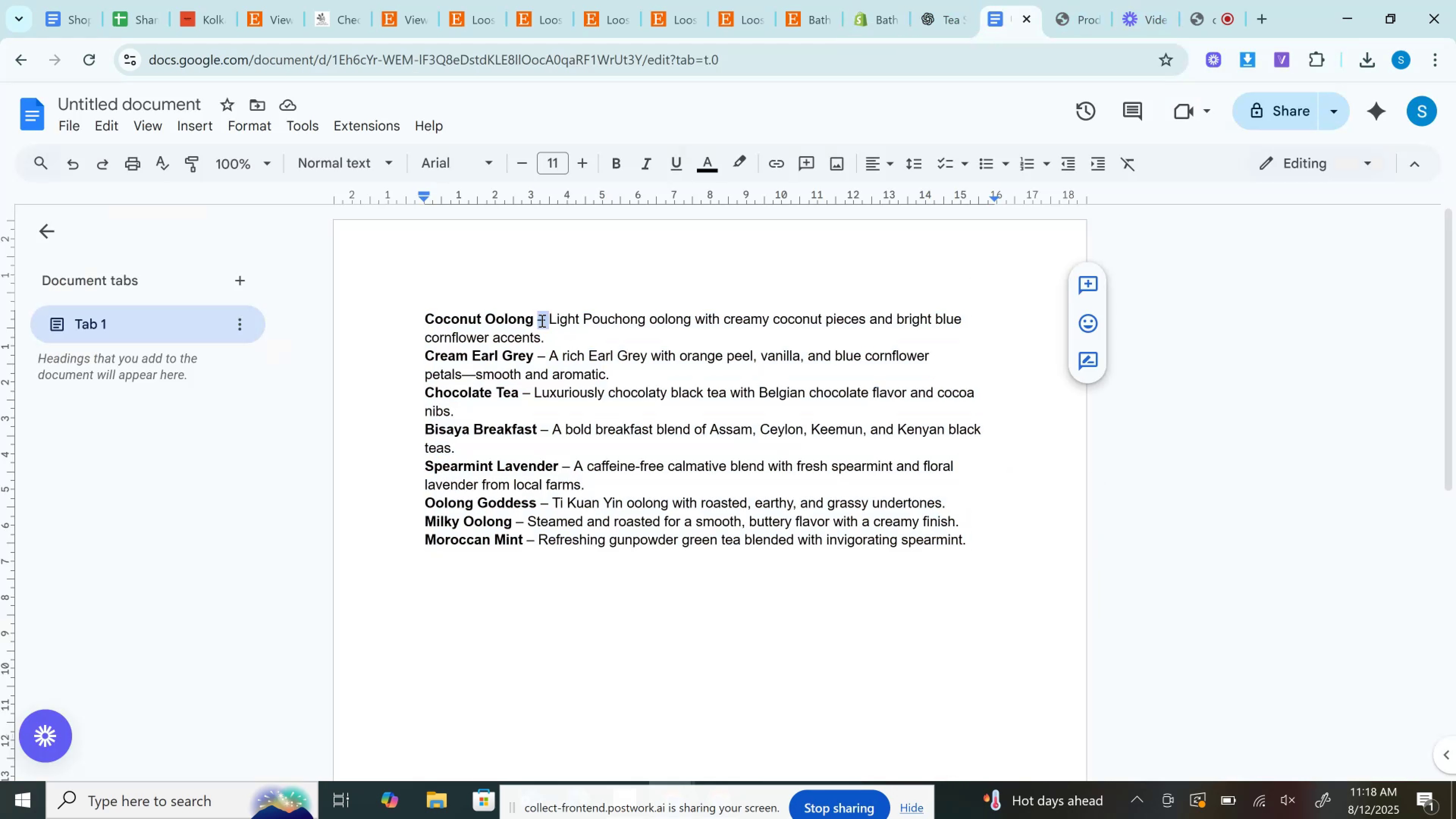 
key(Control+F)
 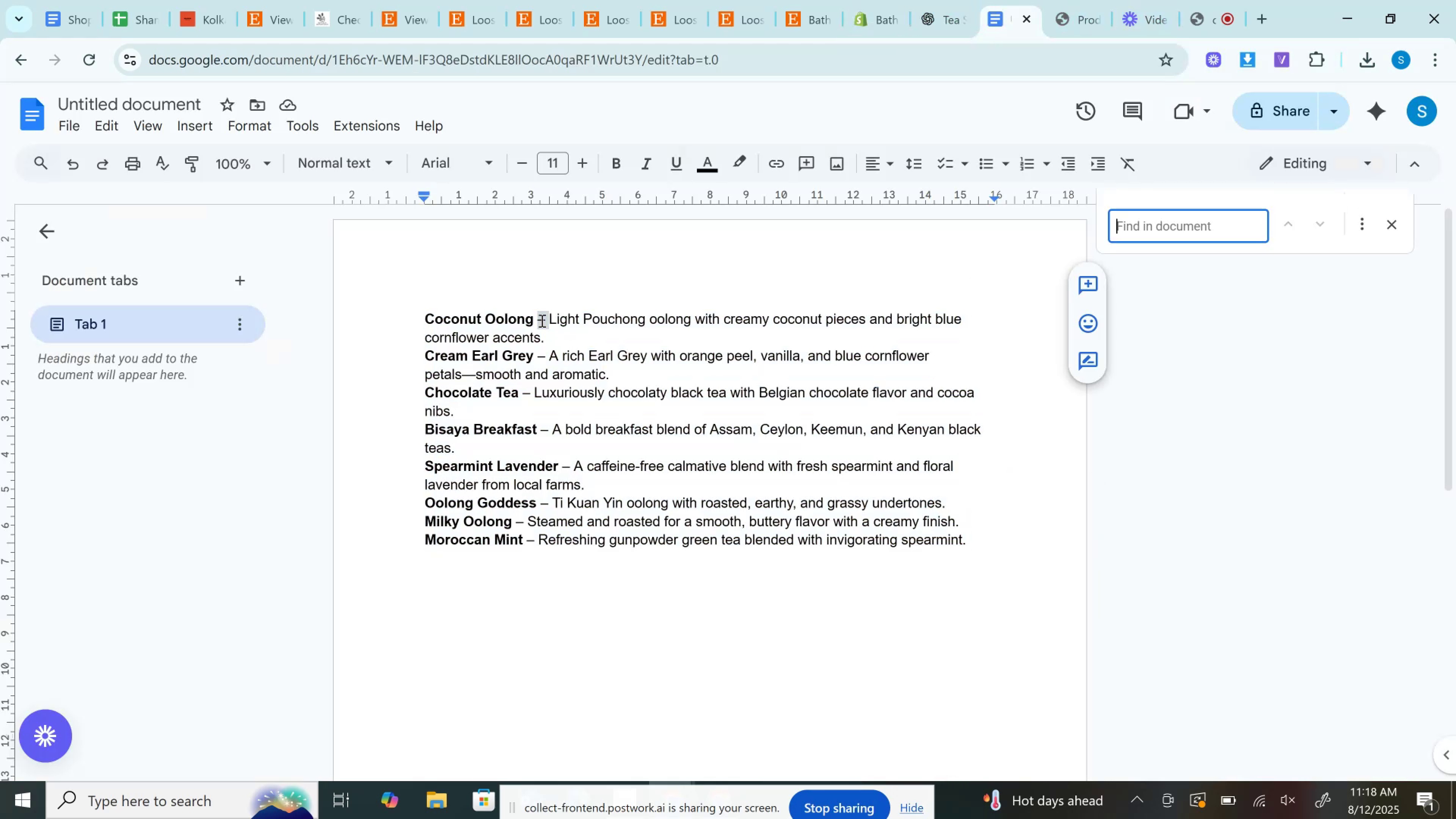 
key(Control+V)
 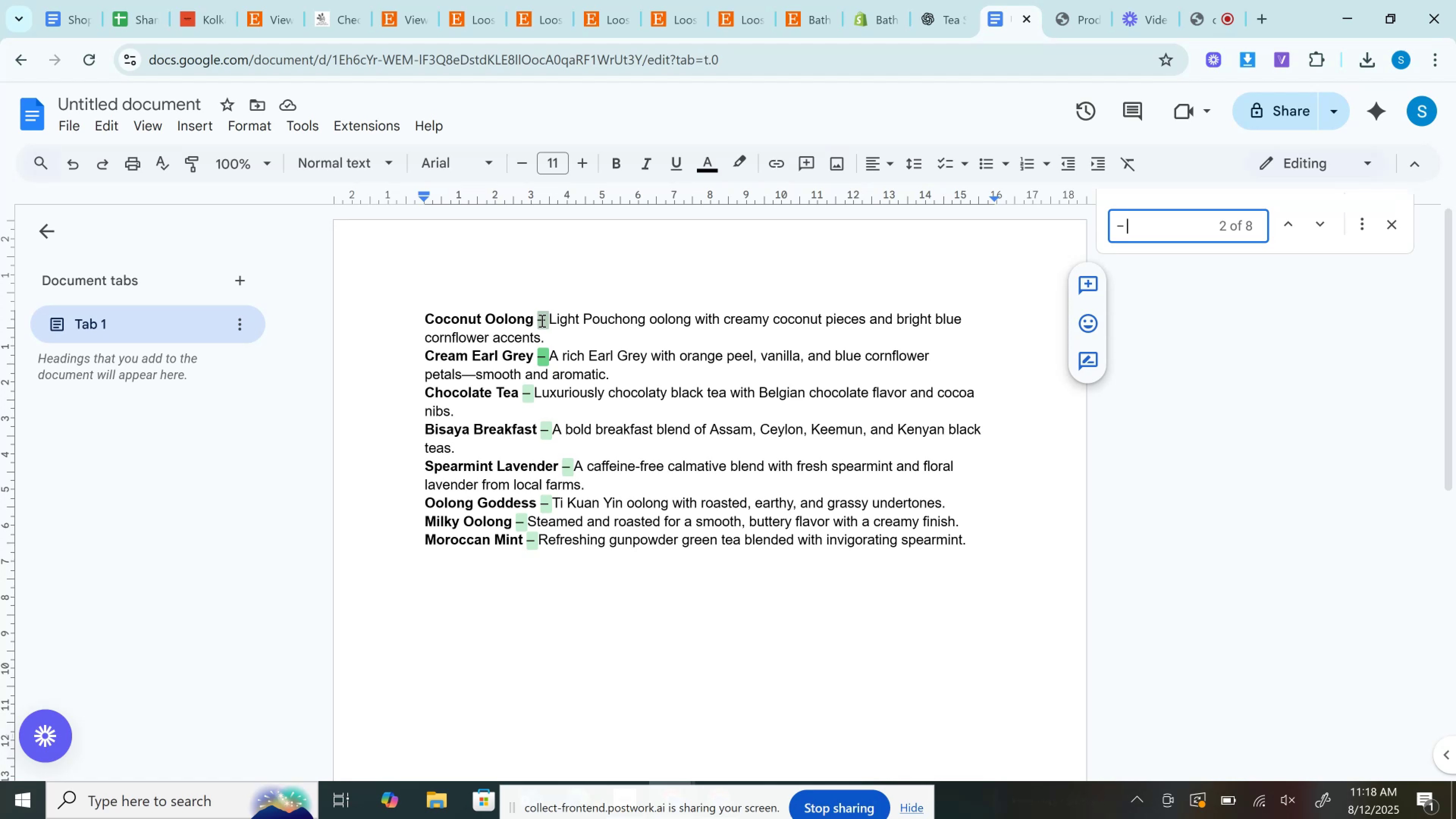 
key(Control+H)
 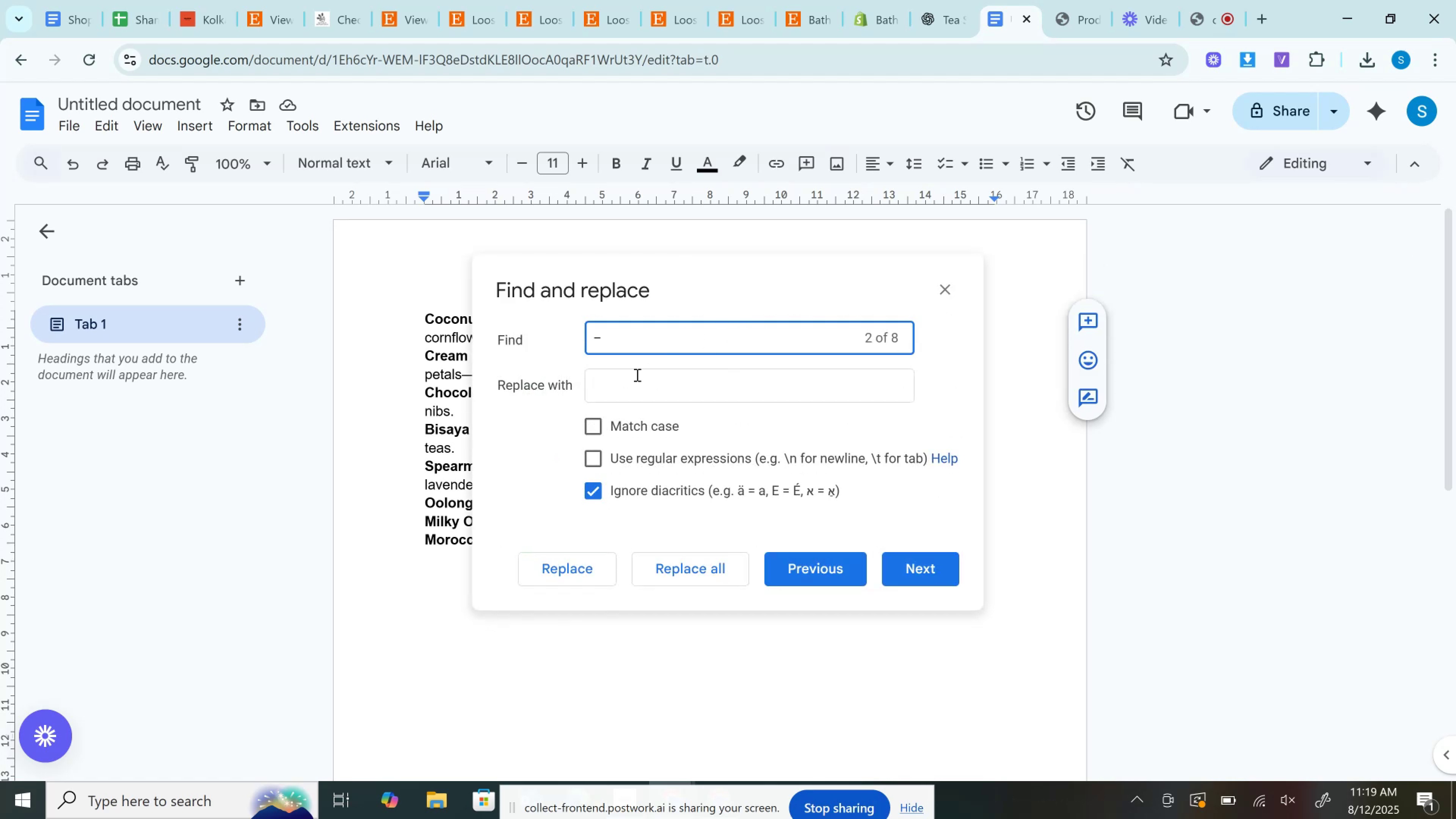 
left_click([620, 386])
 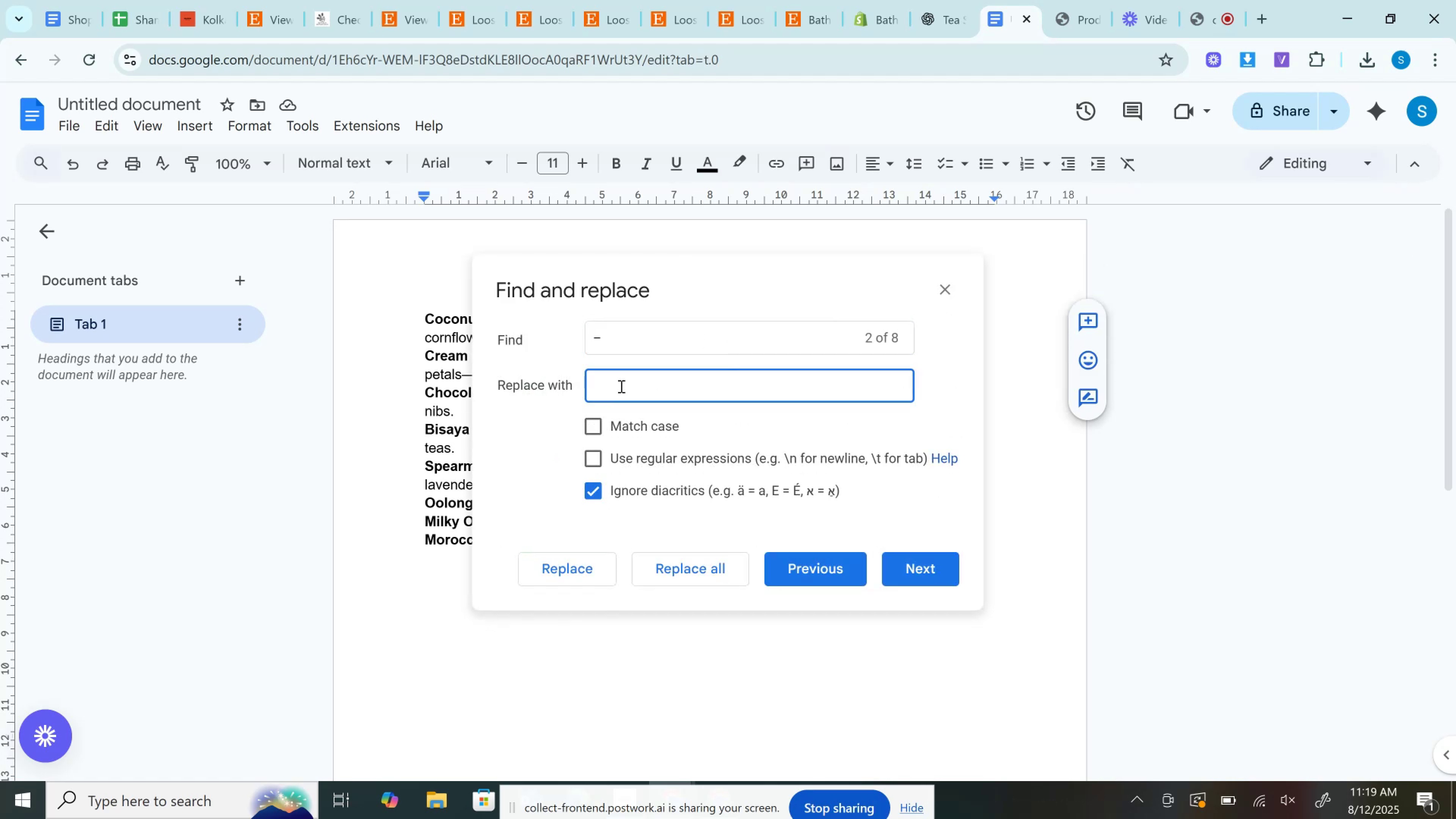 
key(Shift+Semicolon)
 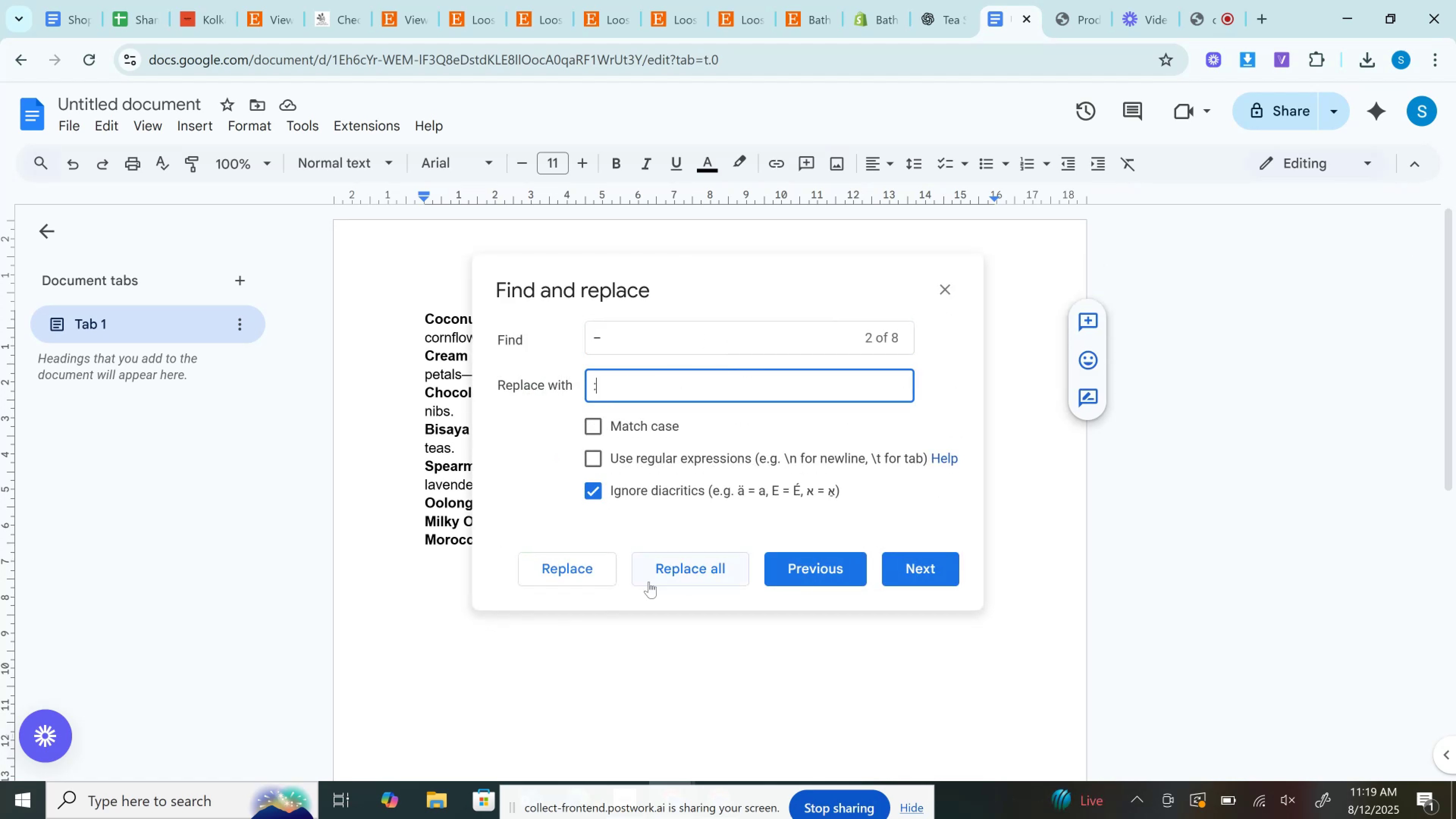 
left_click([573, 570])
 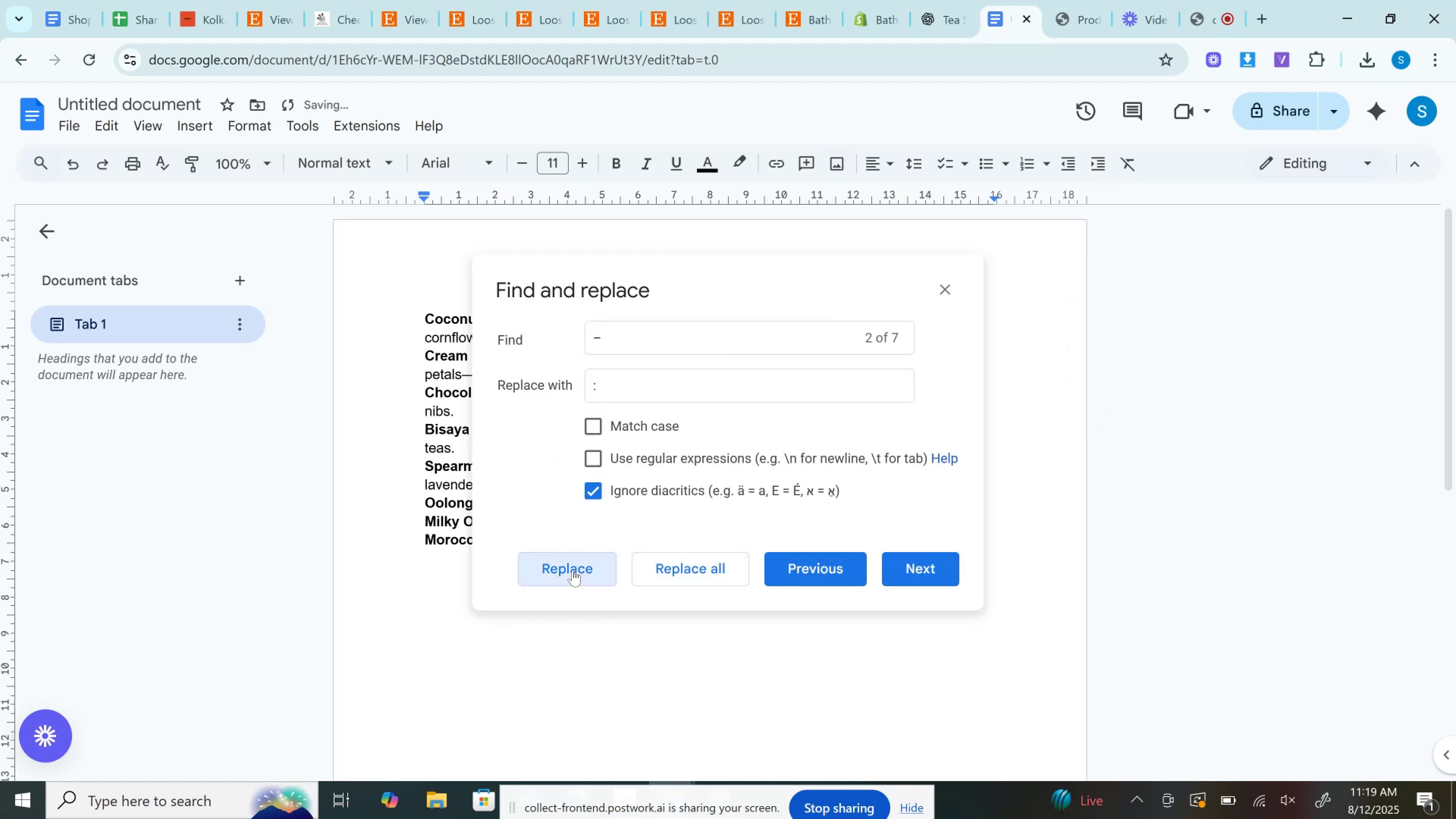 
double_click([573, 570])
 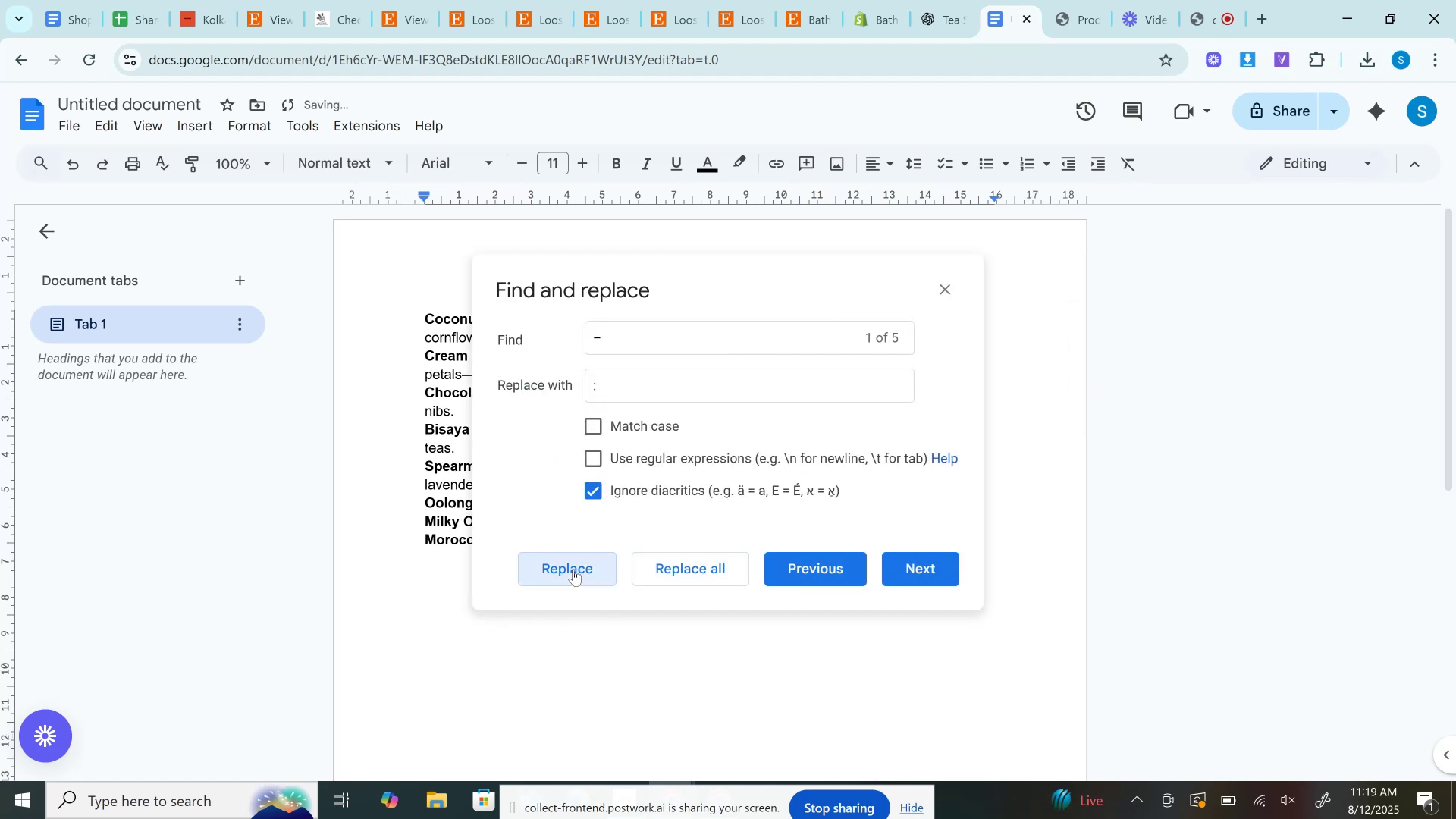 
triple_click([573, 570])
 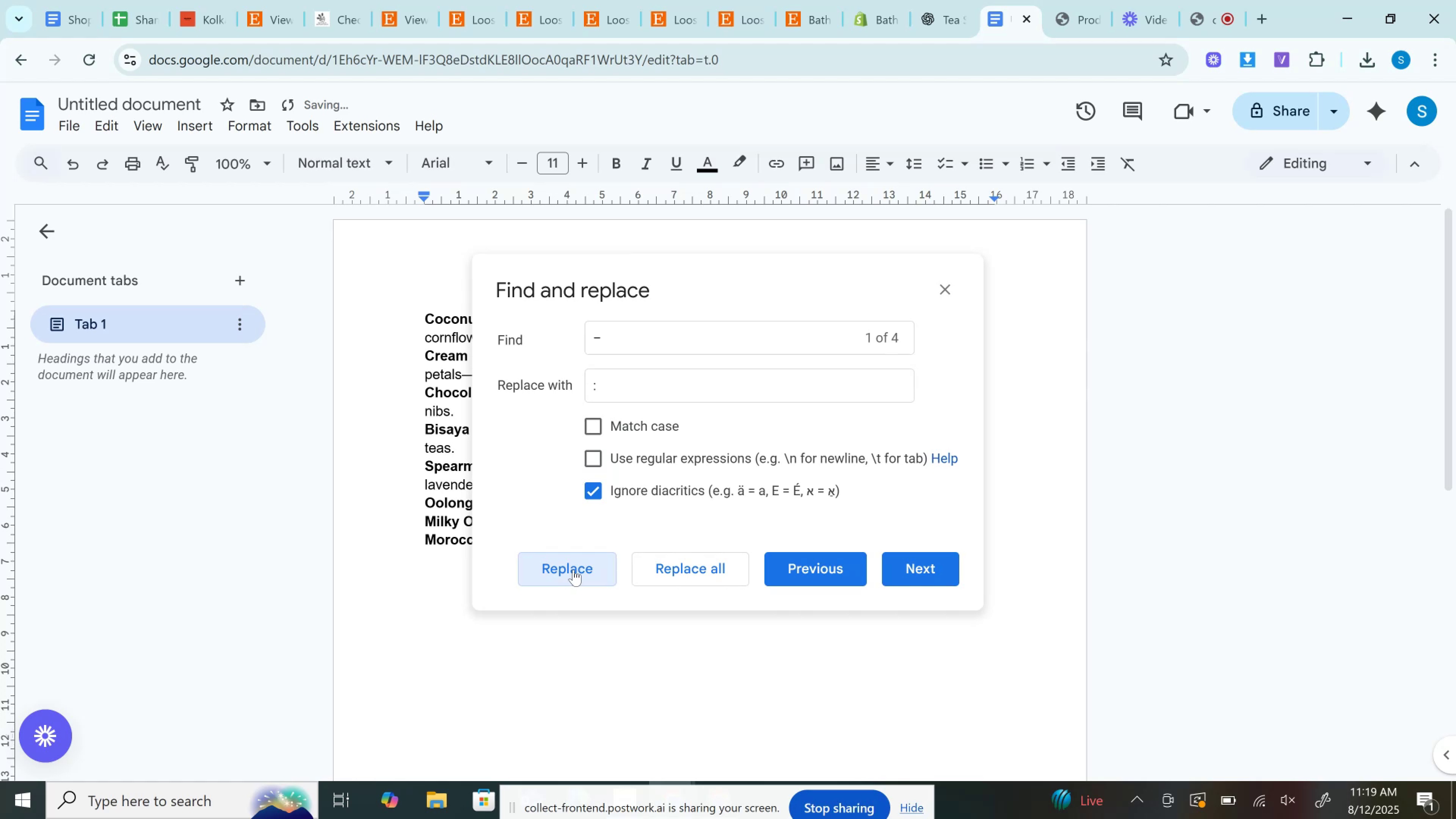 
triple_click([573, 570])
 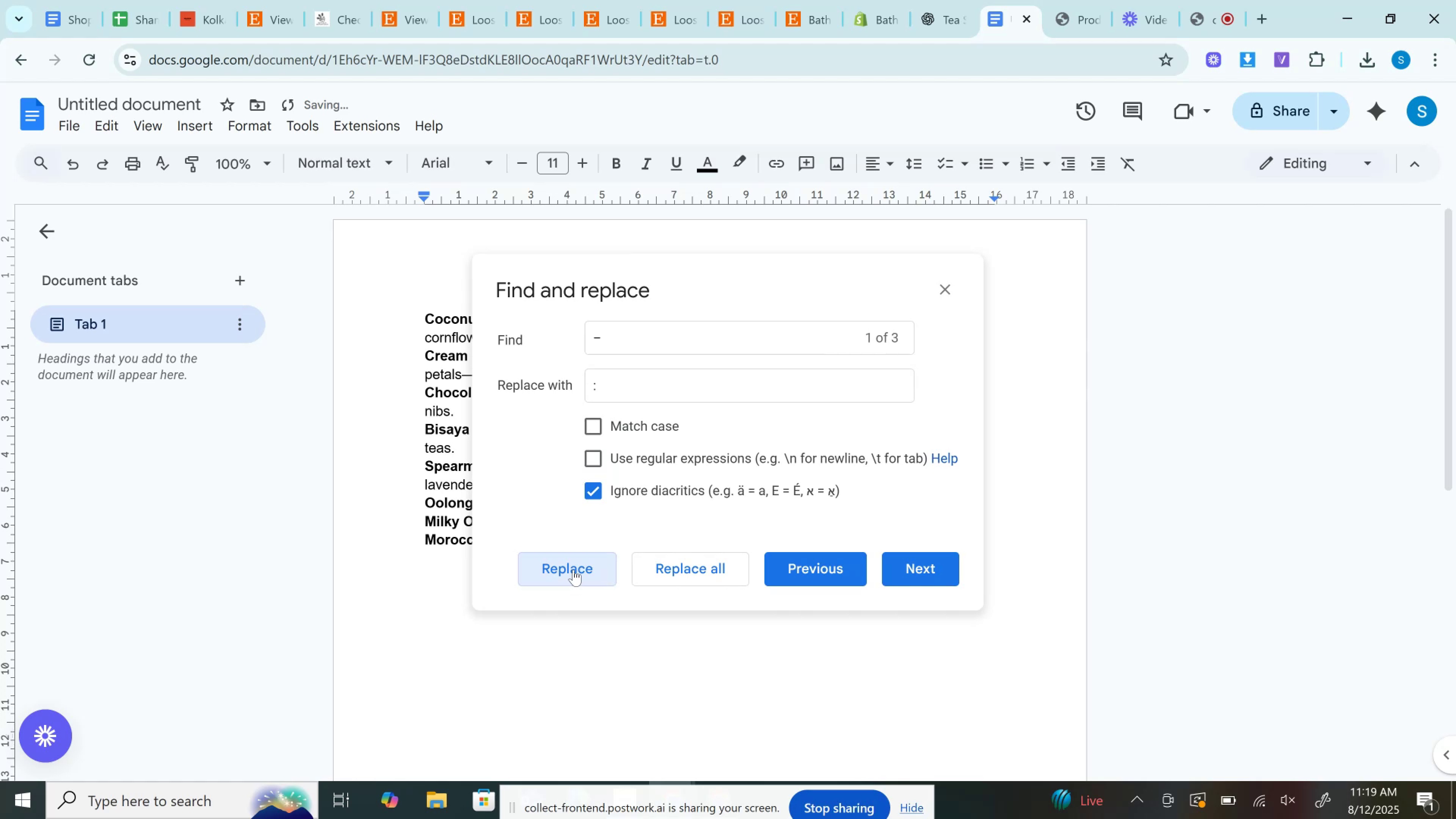 
triple_click([573, 570])
 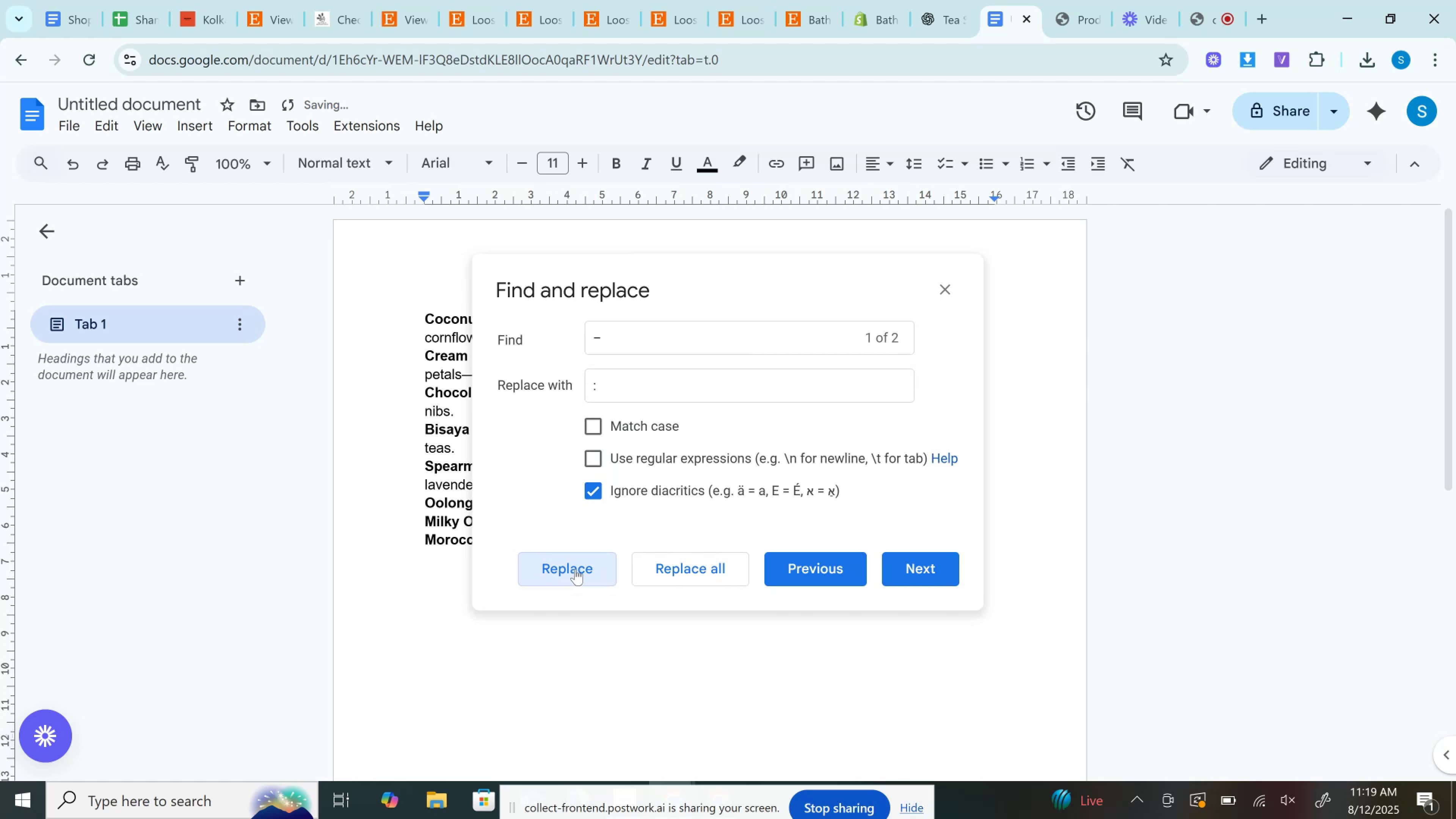 
triple_click([575, 569])
 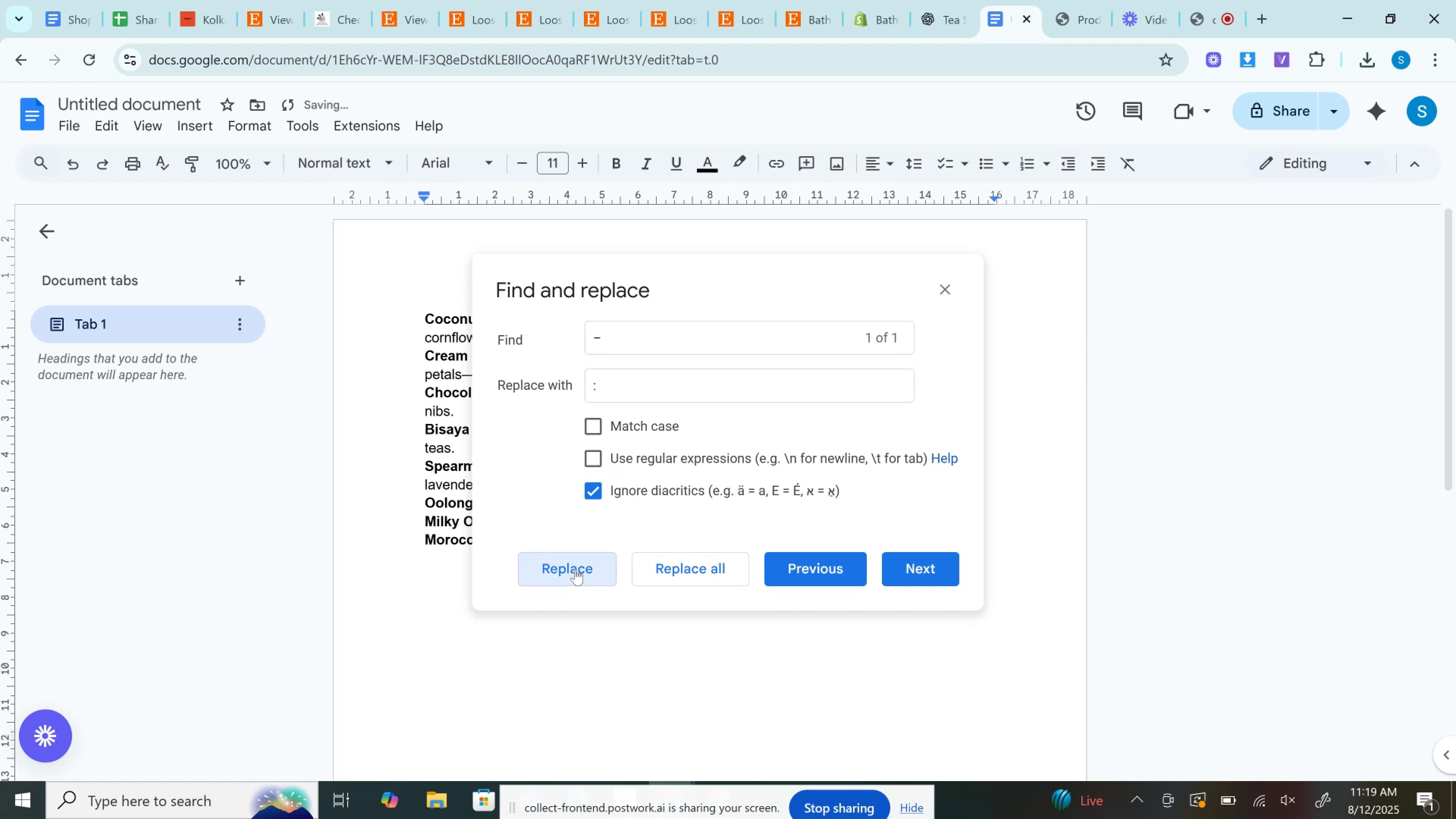 
triple_click([575, 569])
 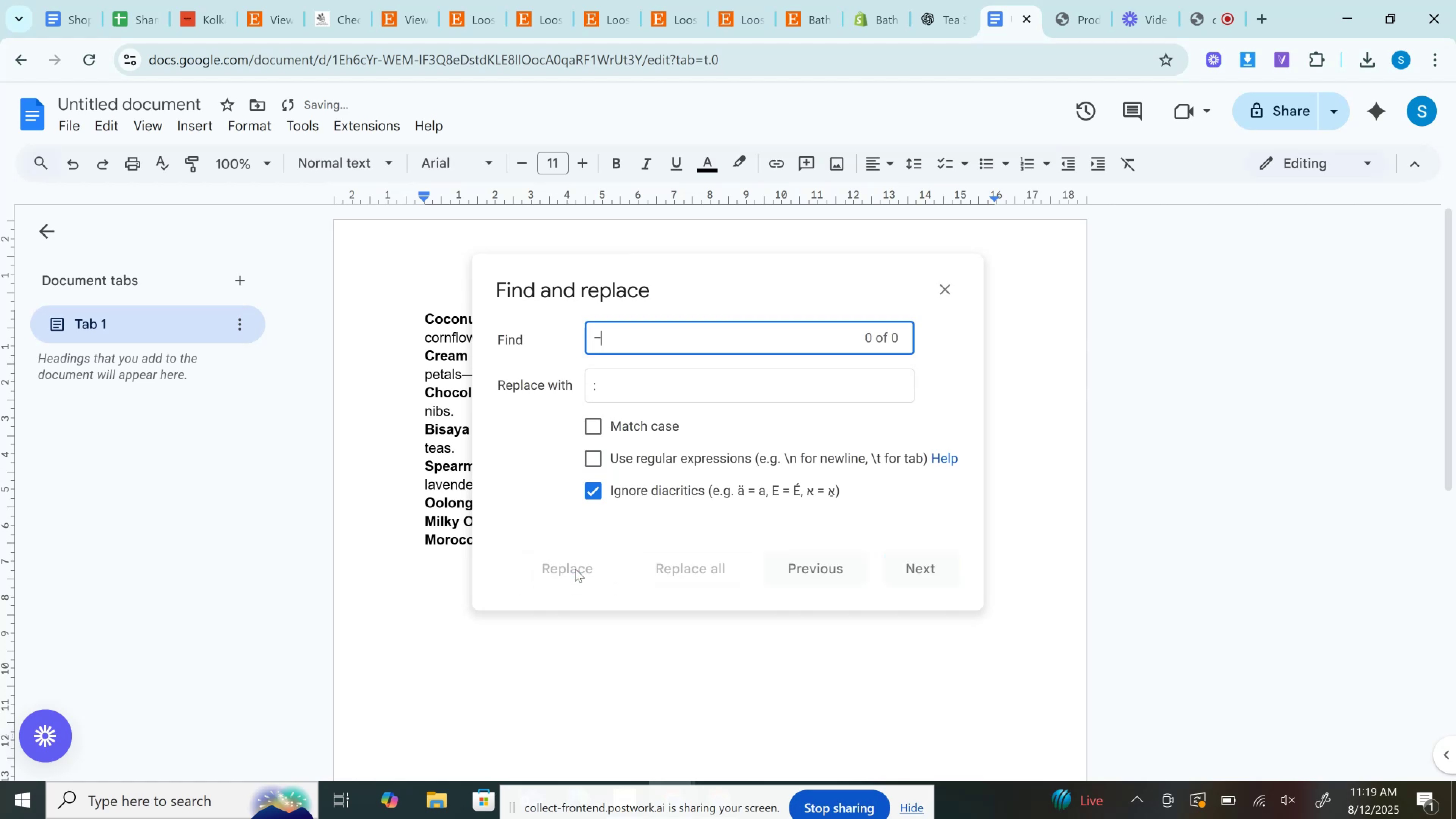 
triple_click([575, 569])
 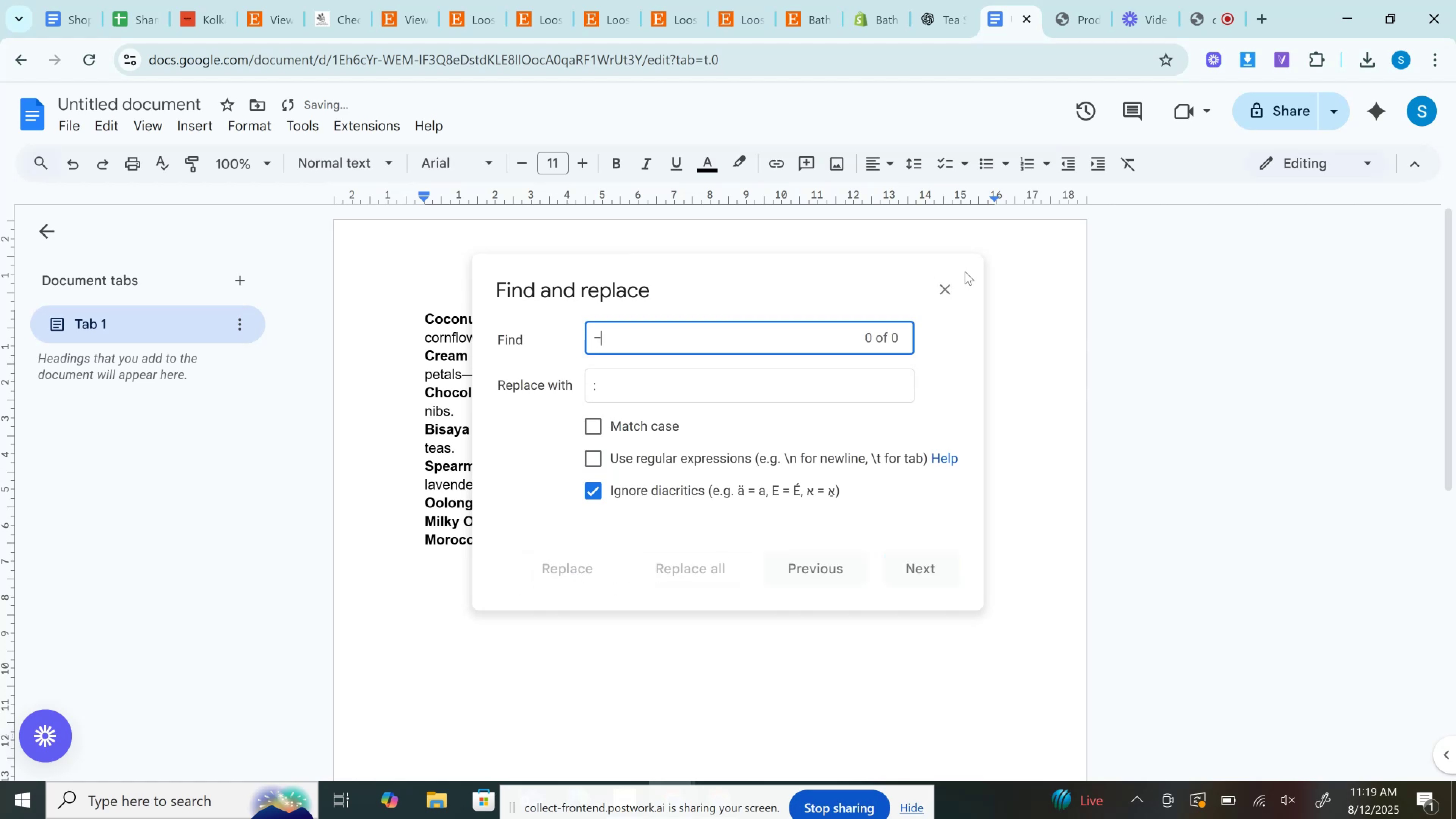 
left_click([952, 289])
 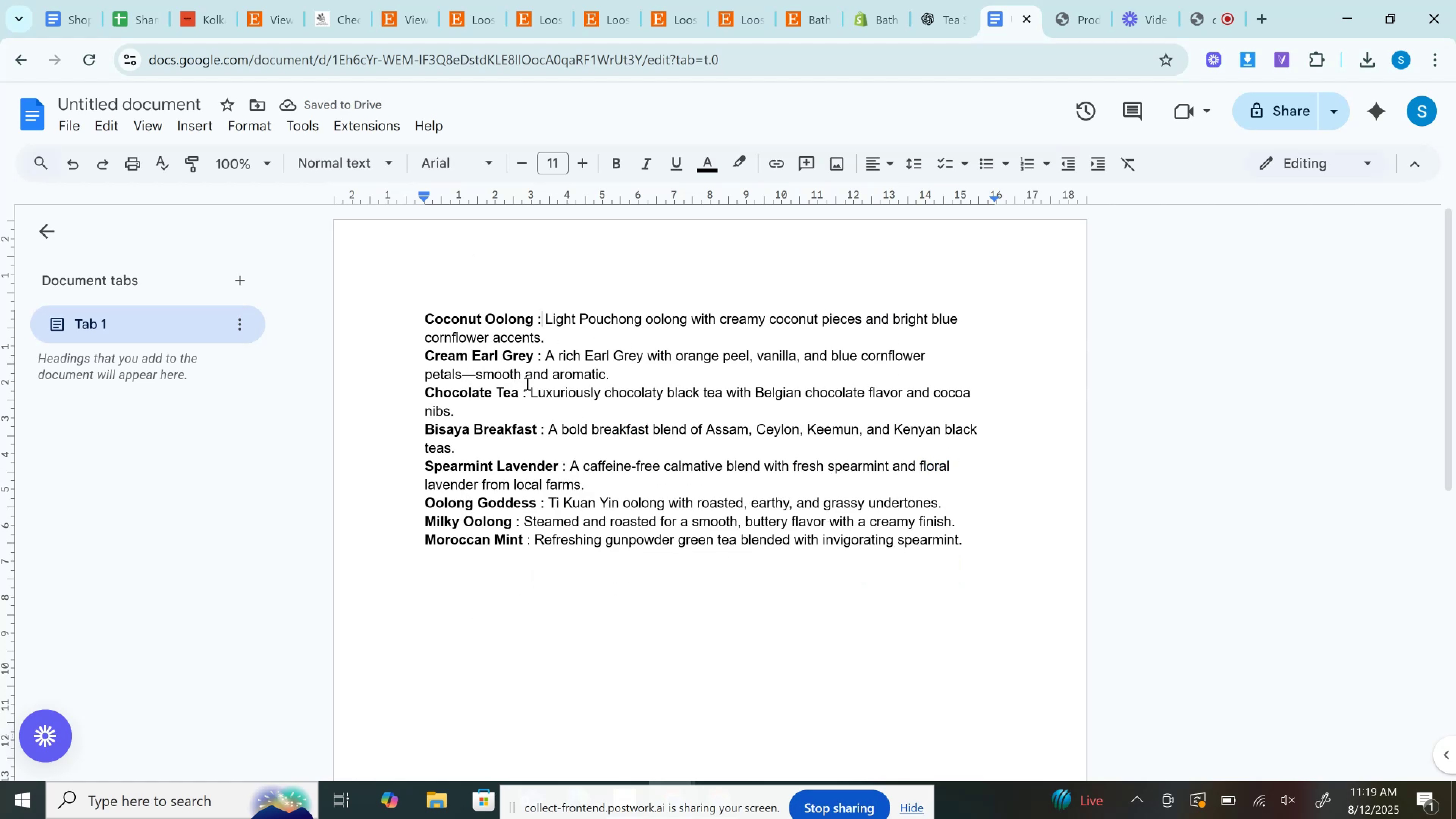 
double_click([467, 378])
 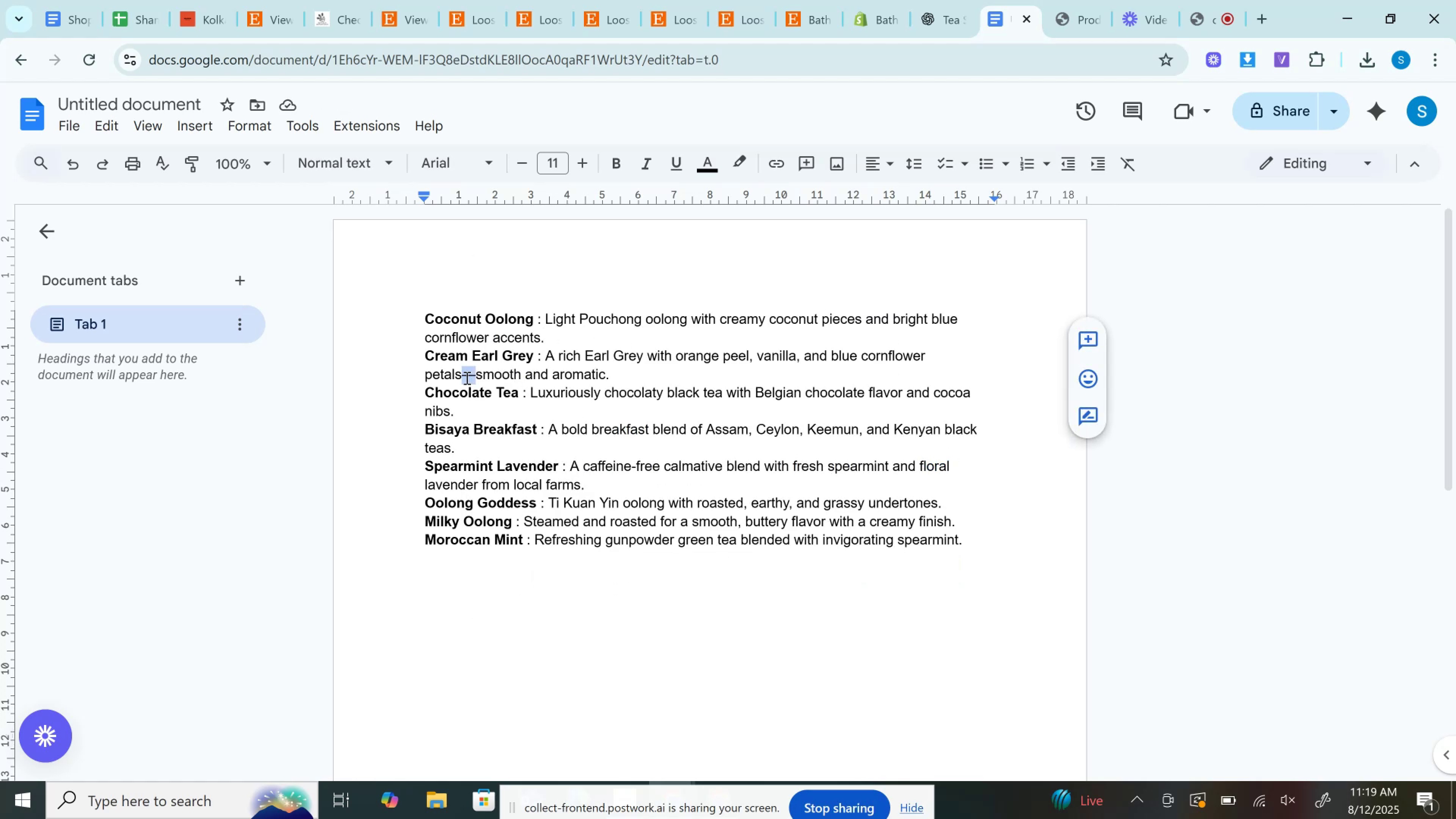 
key(Backspace)
 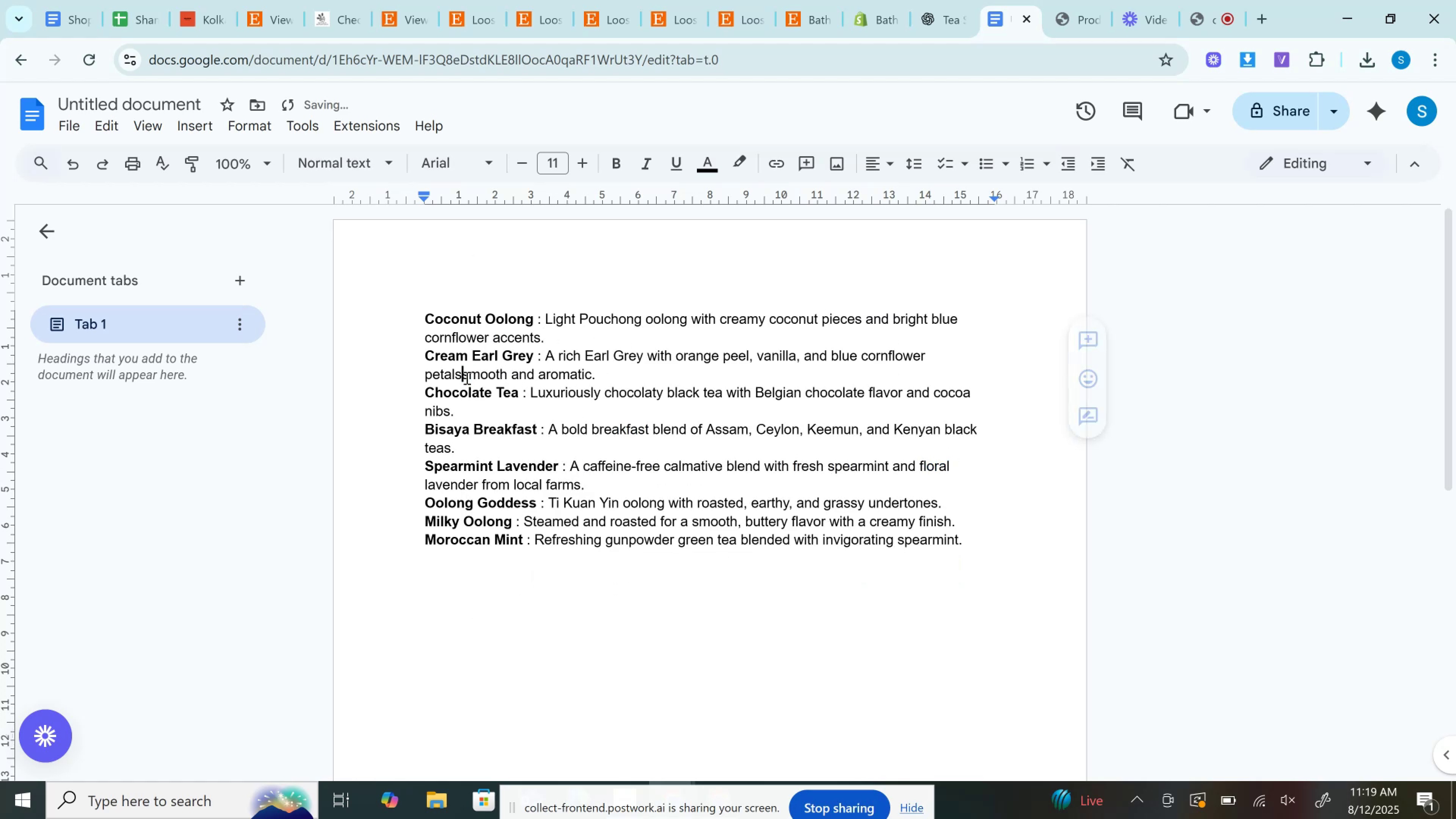 
key(Space)
 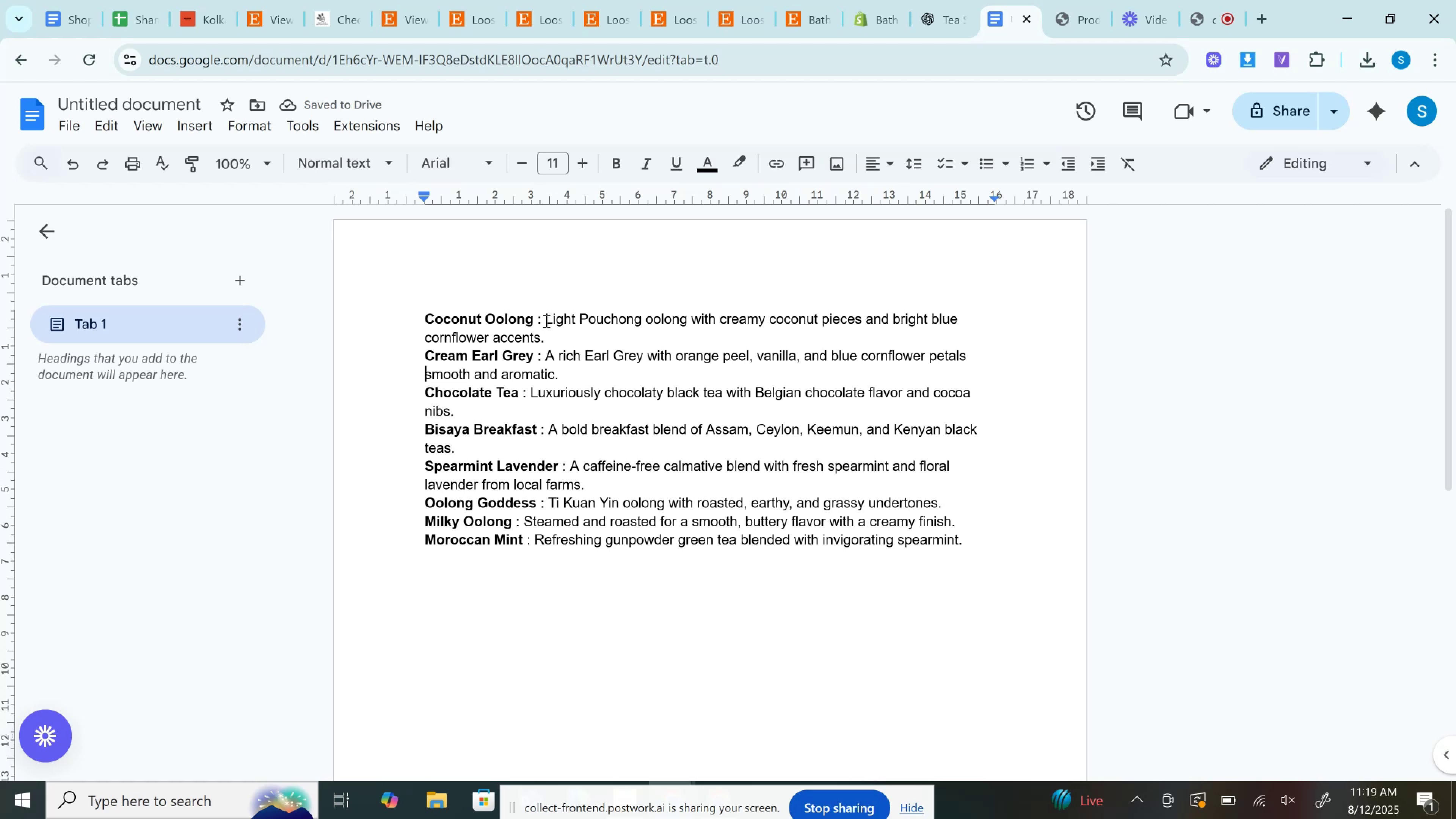 
left_click_drag(start_coordinate=[541, 321], to_coordinate=[533, 323])
 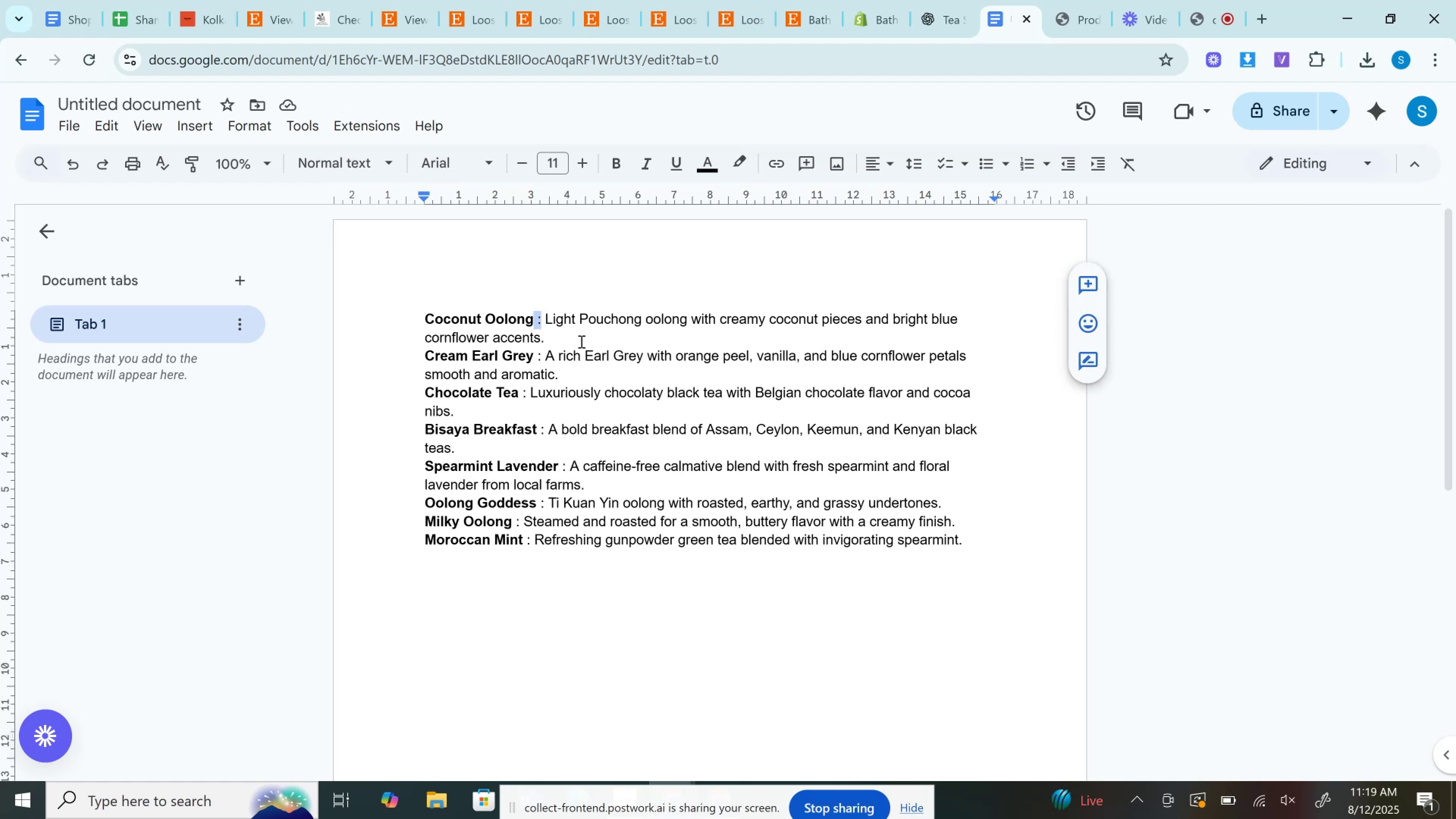 
key(Control+F)
 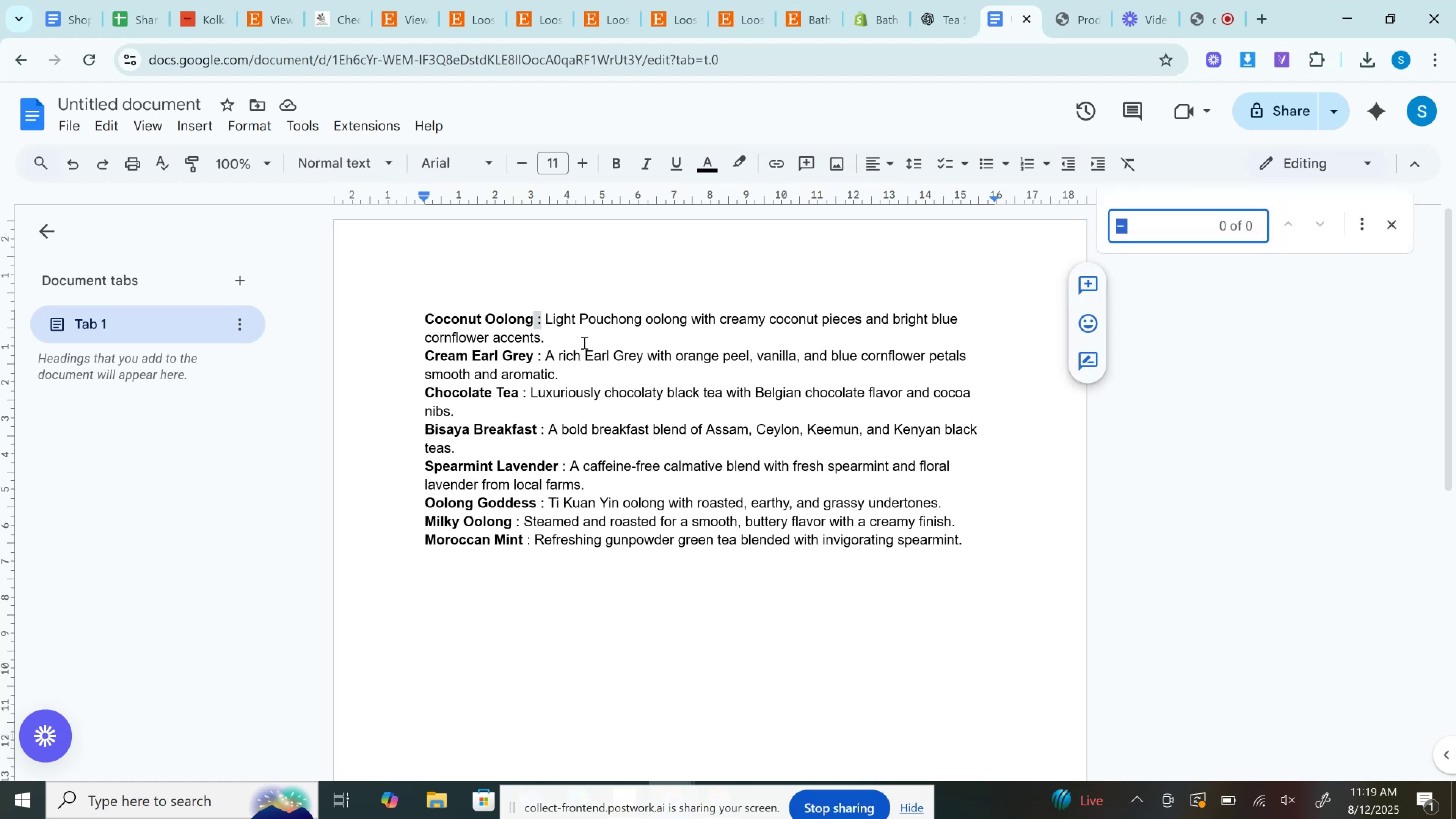 
key(Control+H)
 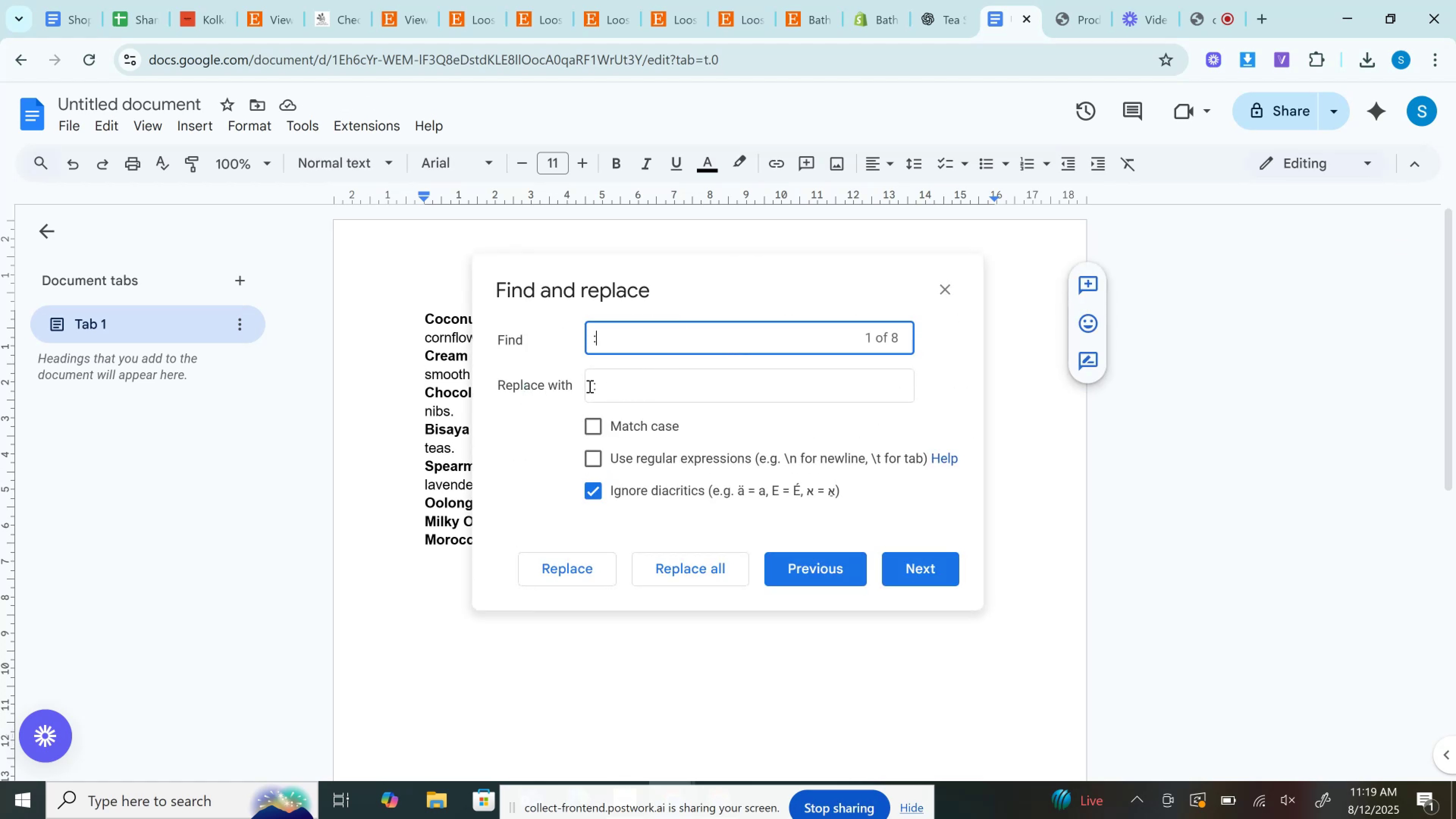 
left_click([595, 385])
 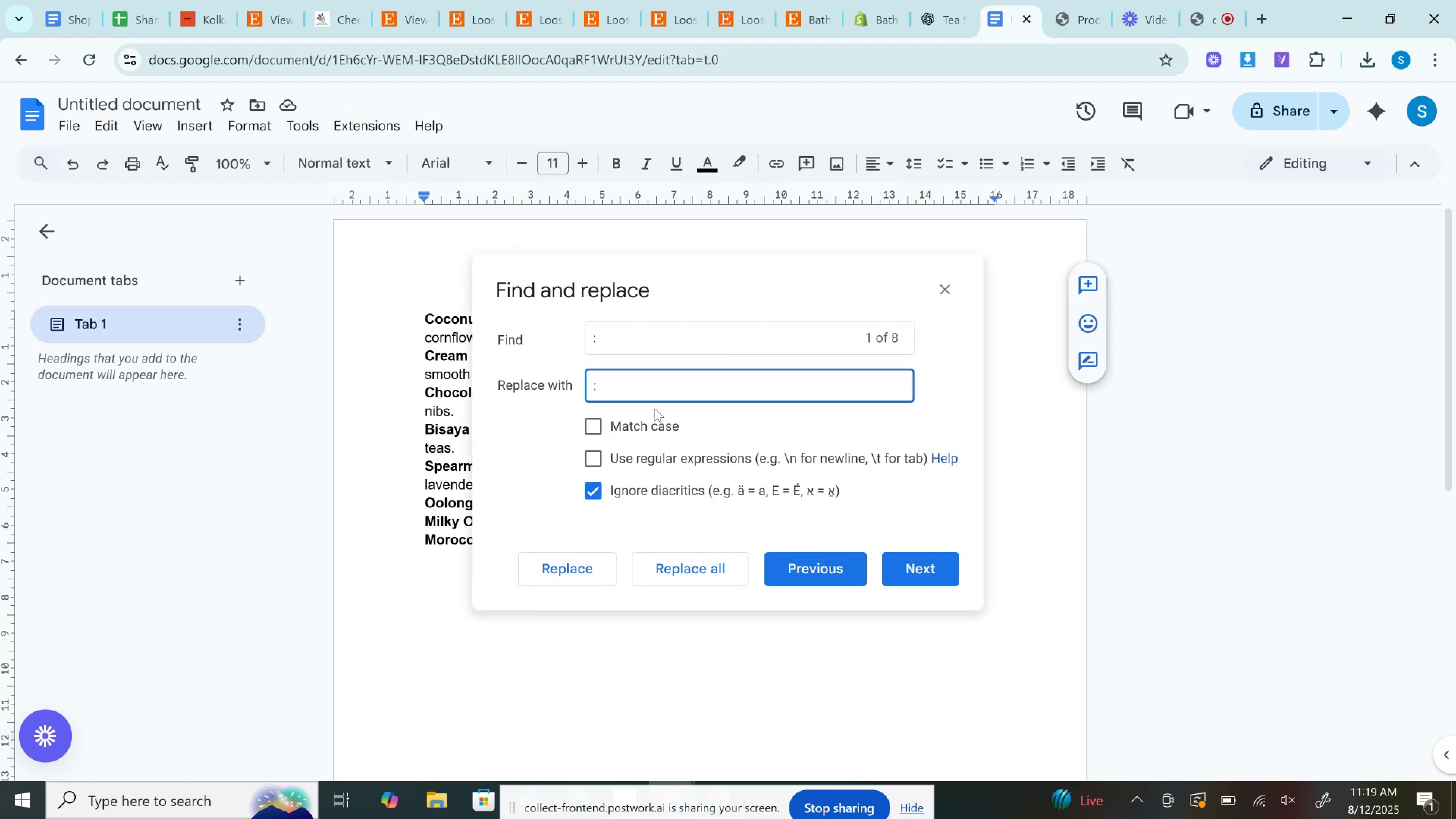 
key(Backspace)
 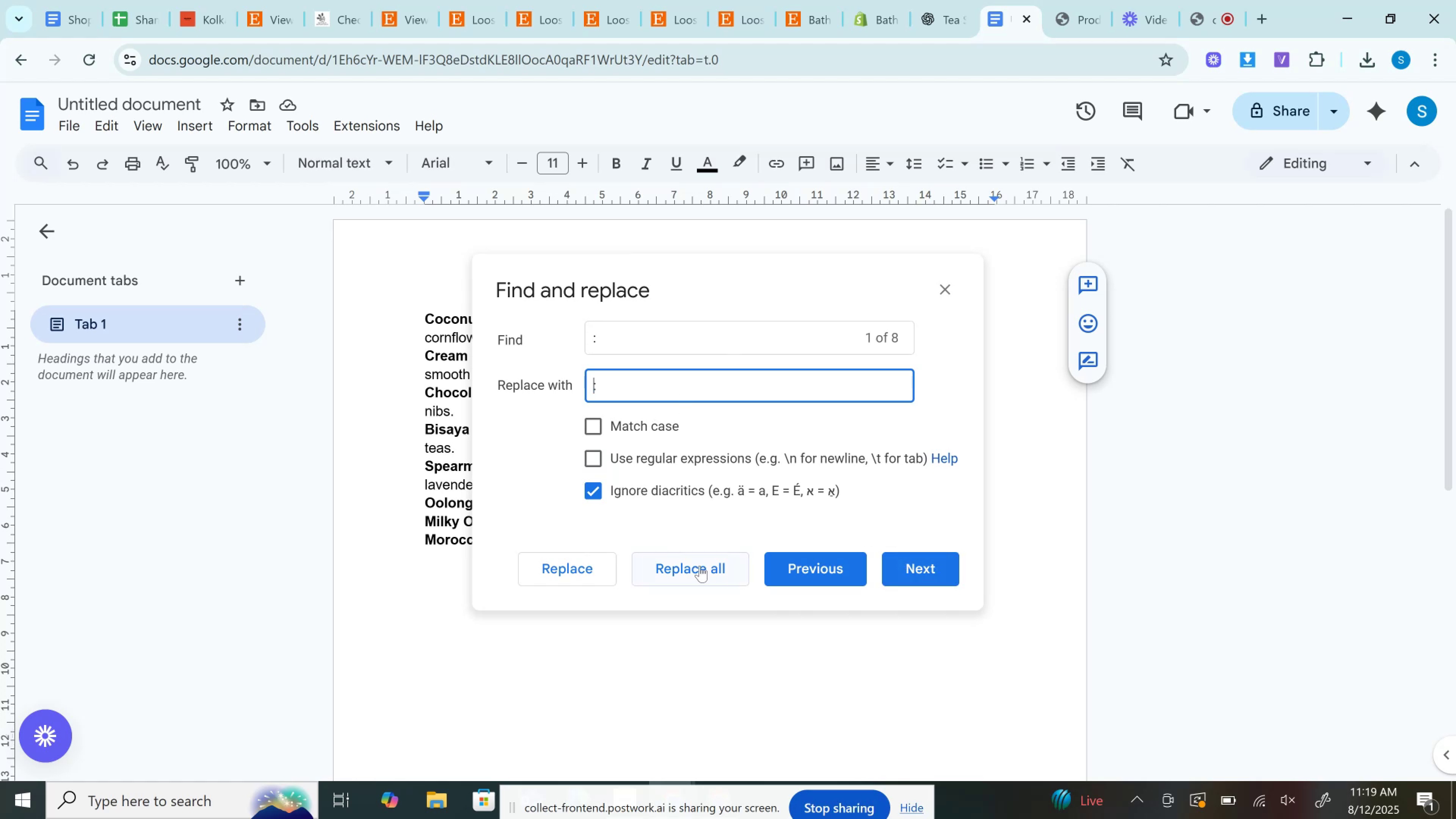 
left_click([691, 568])
 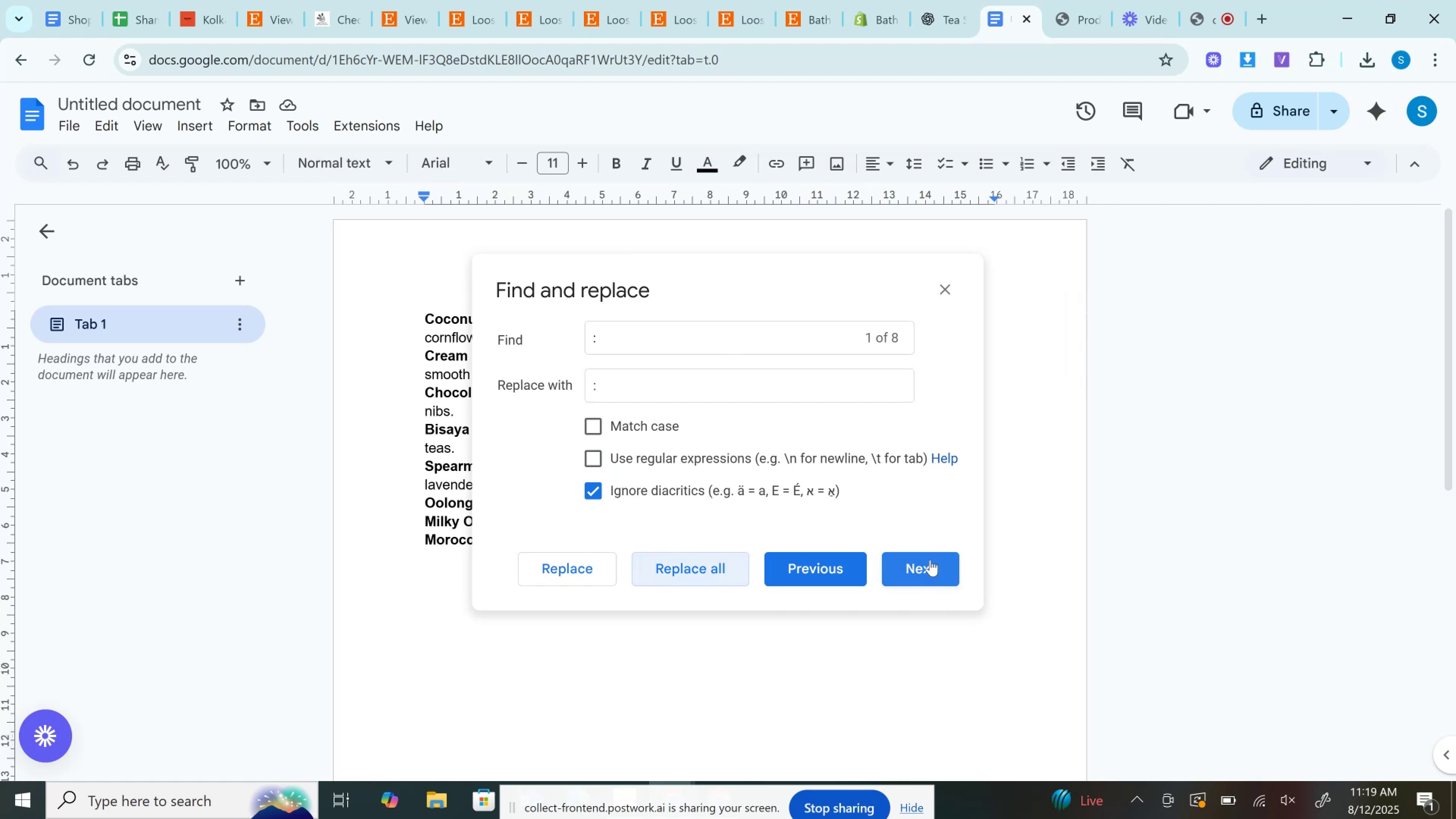 
left_click([930, 563])
 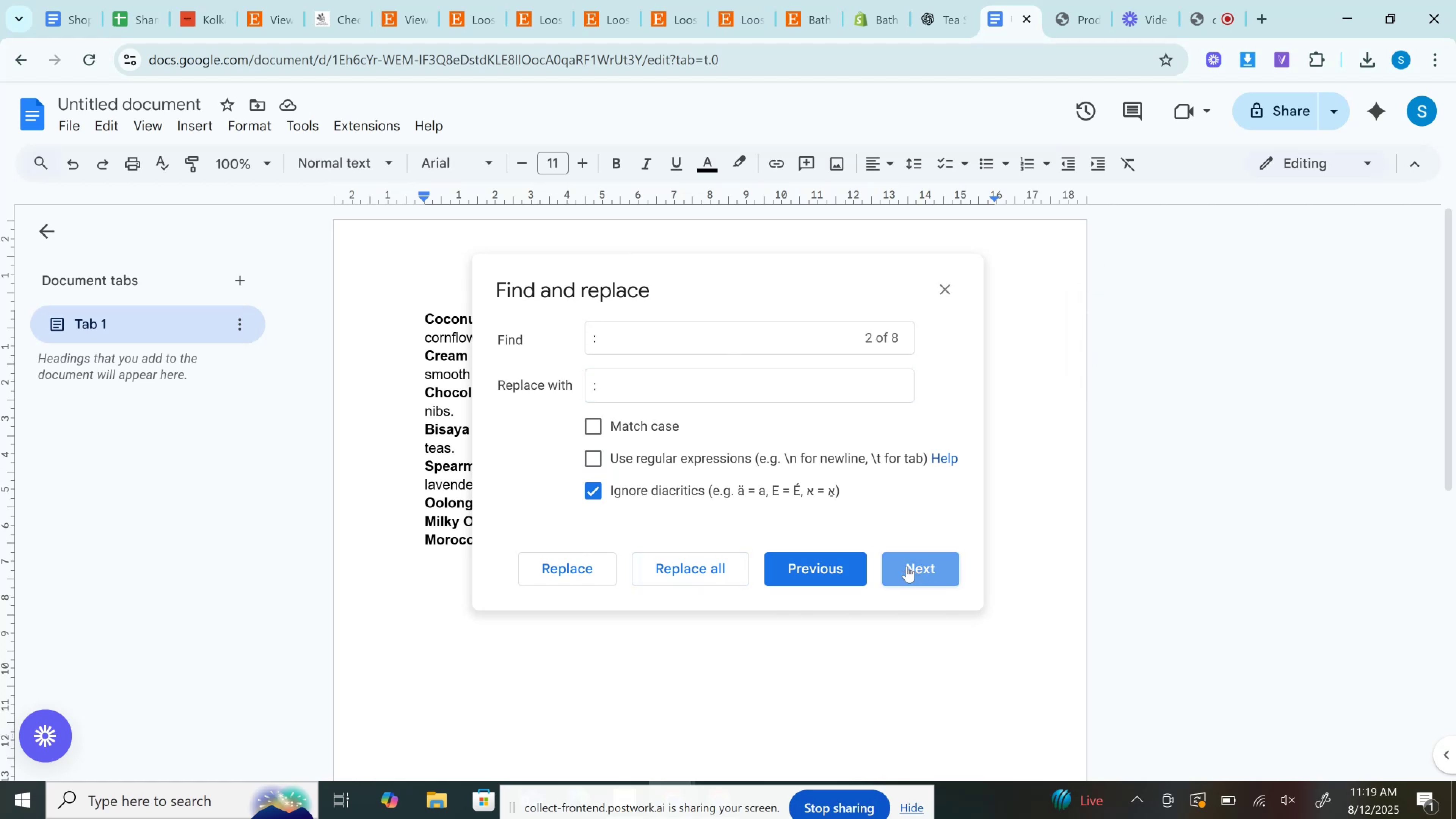 
double_click([907, 566])
 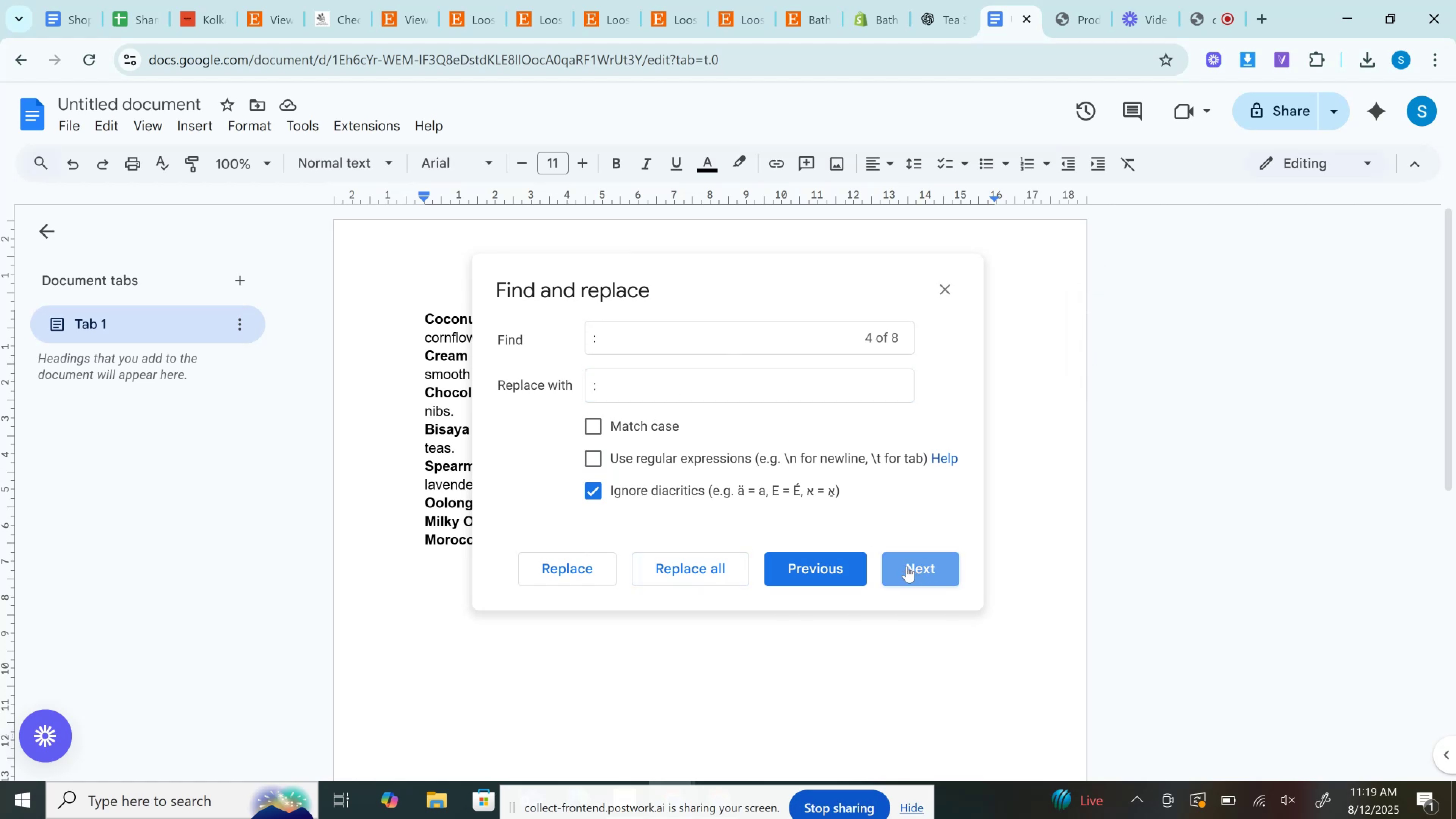 
triple_click([907, 566])
 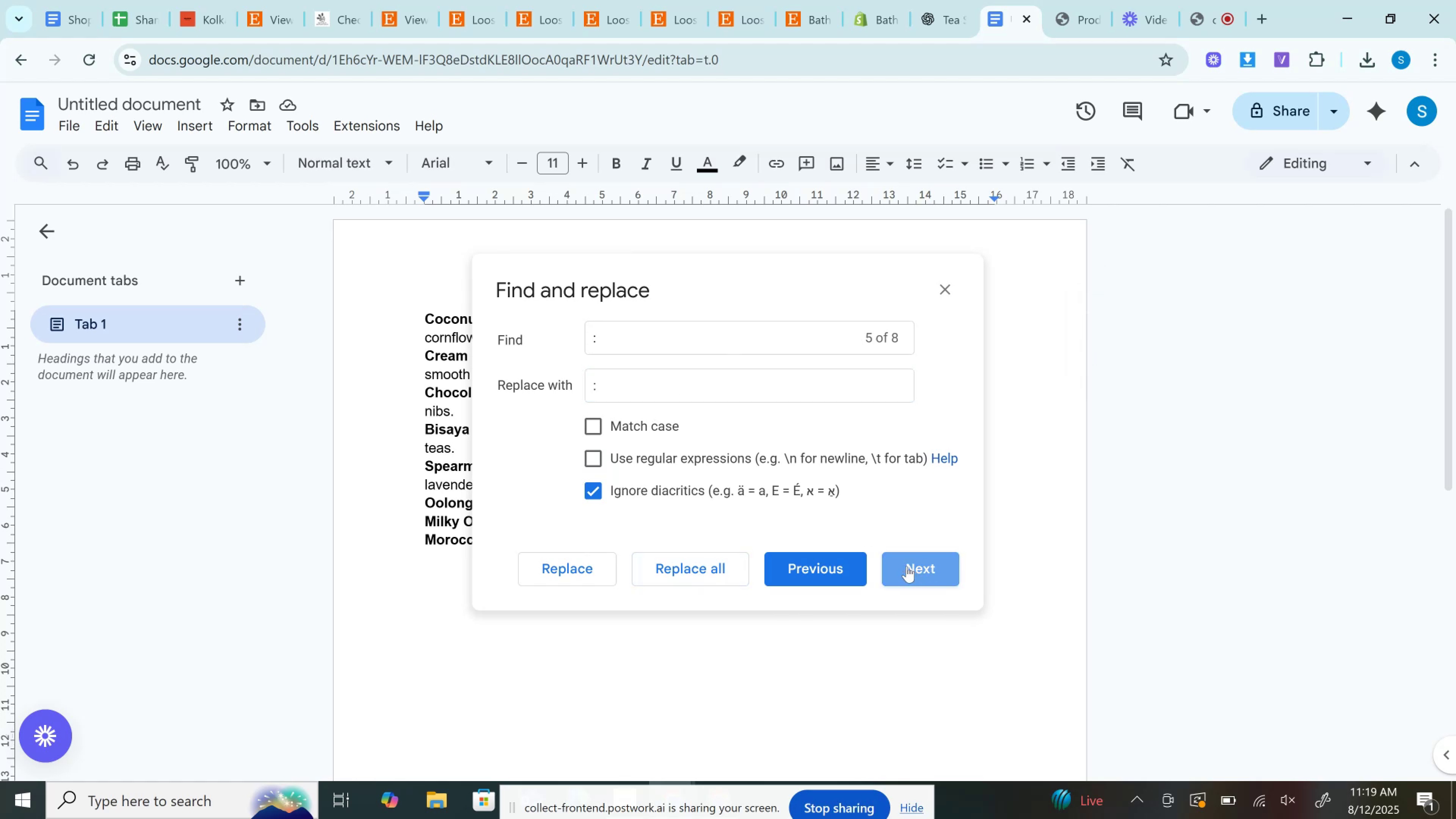 
triple_click([907, 566])
 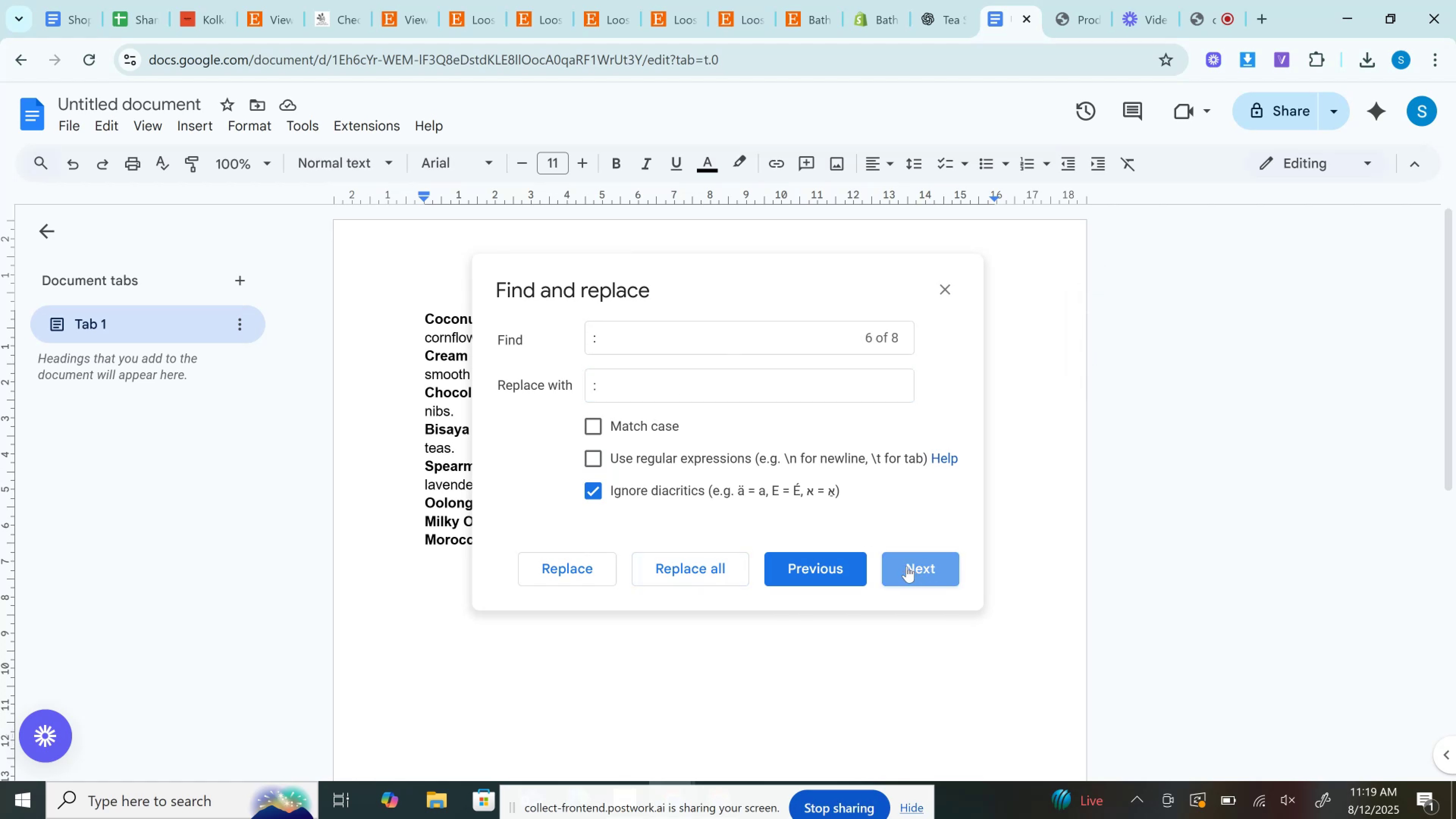 
triple_click([907, 566])
 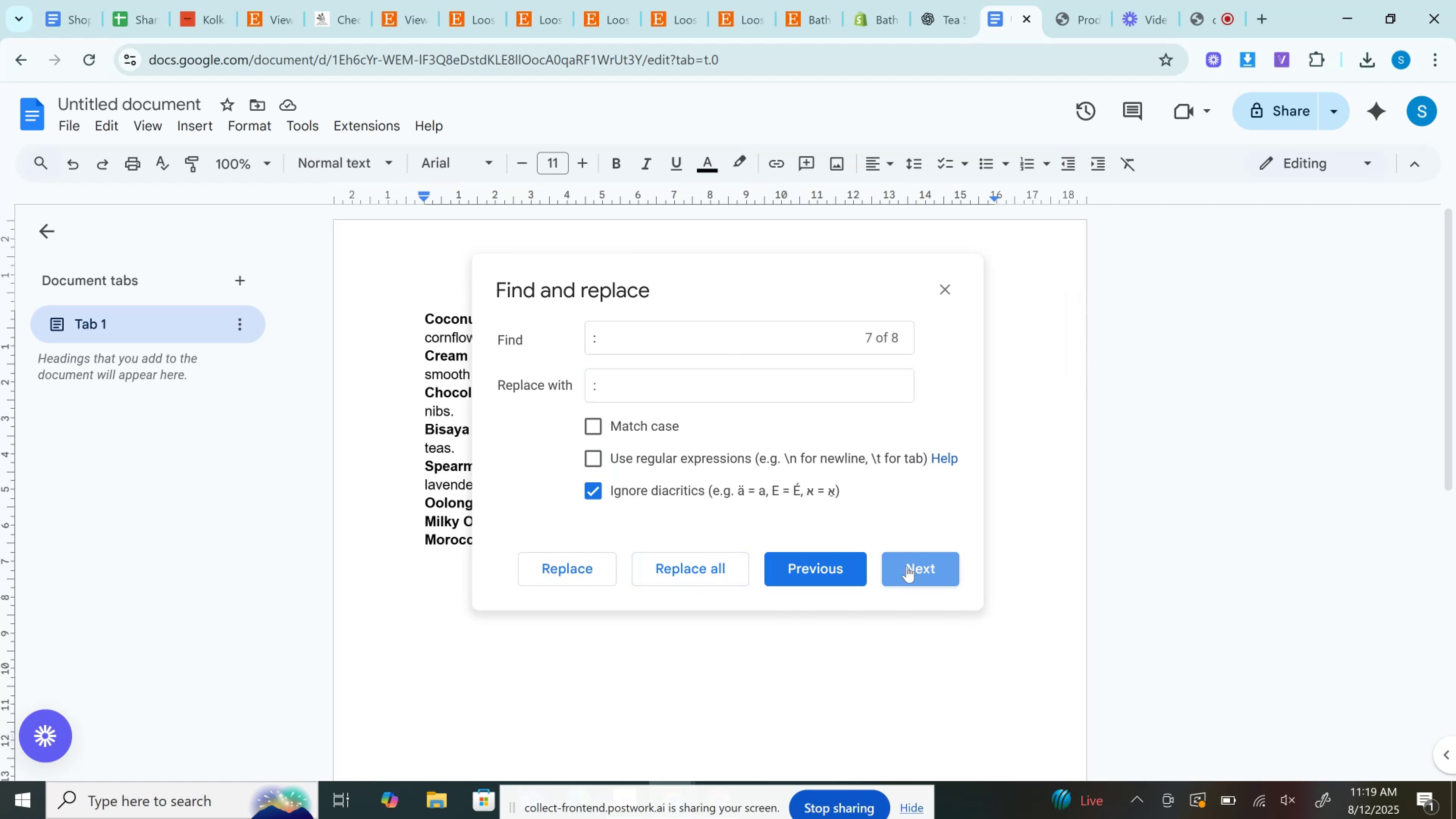 
triple_click([907, 566])
 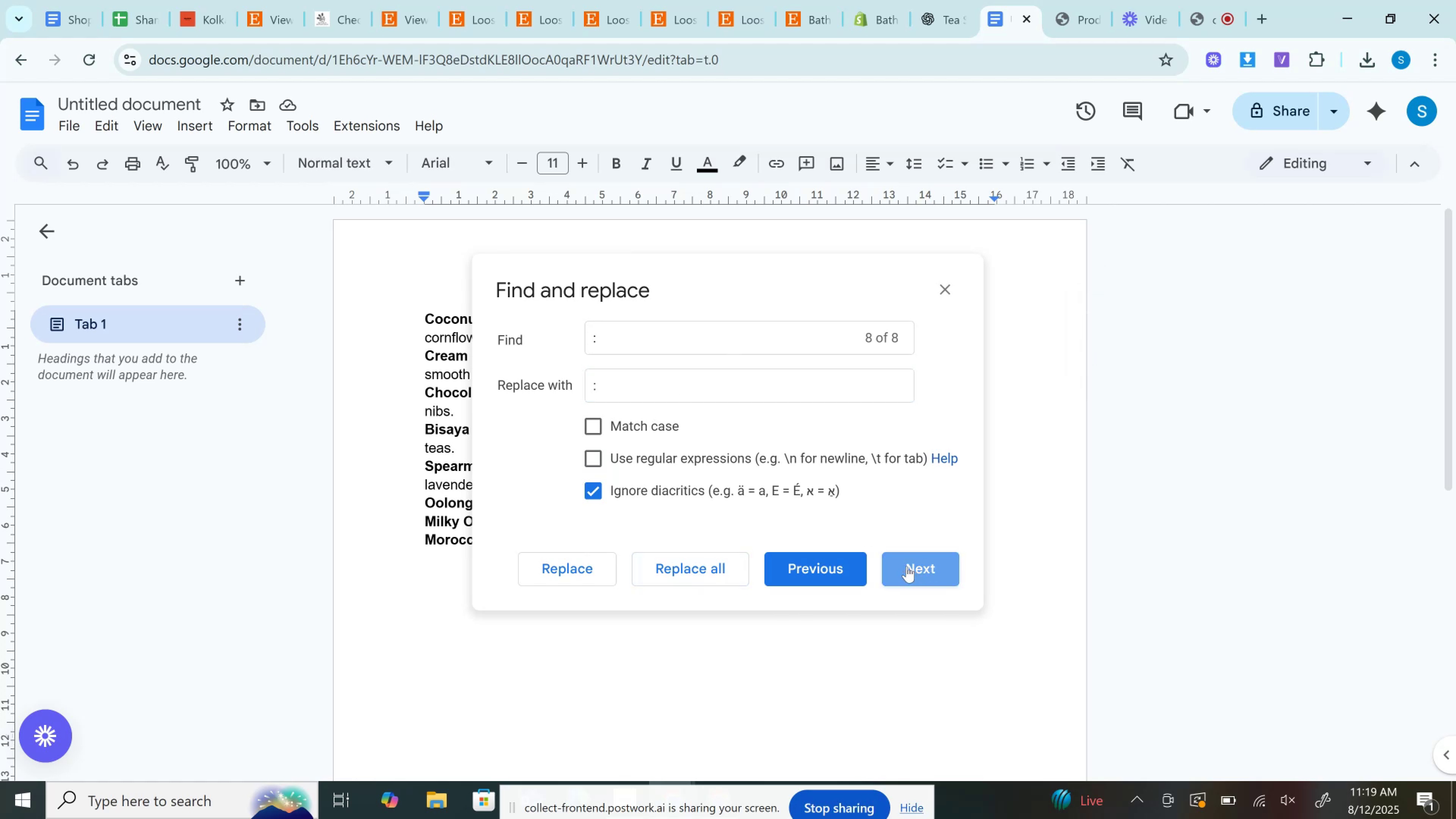 
triple_click([907, 566])
 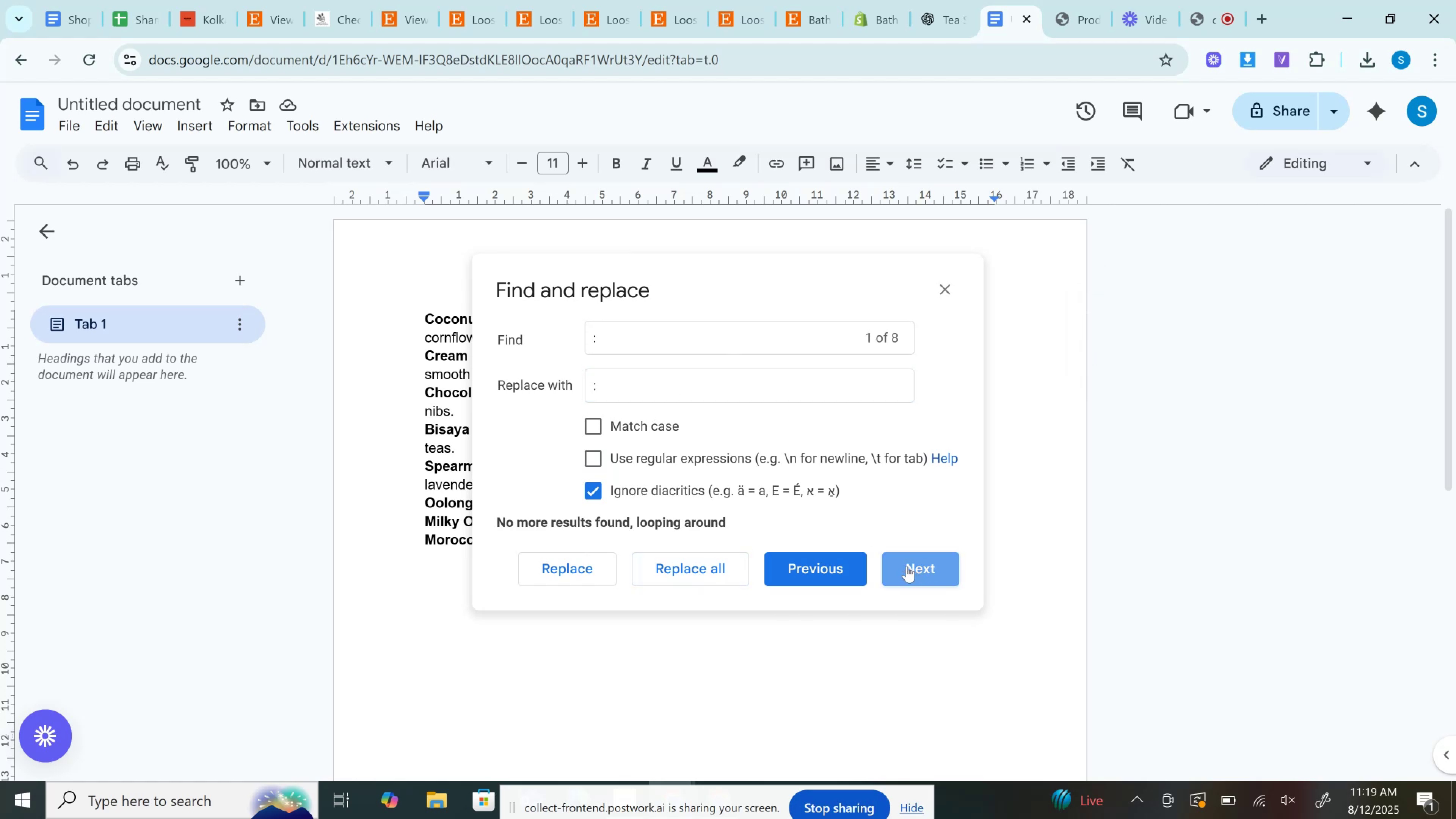 
triple_click([907, 566])
 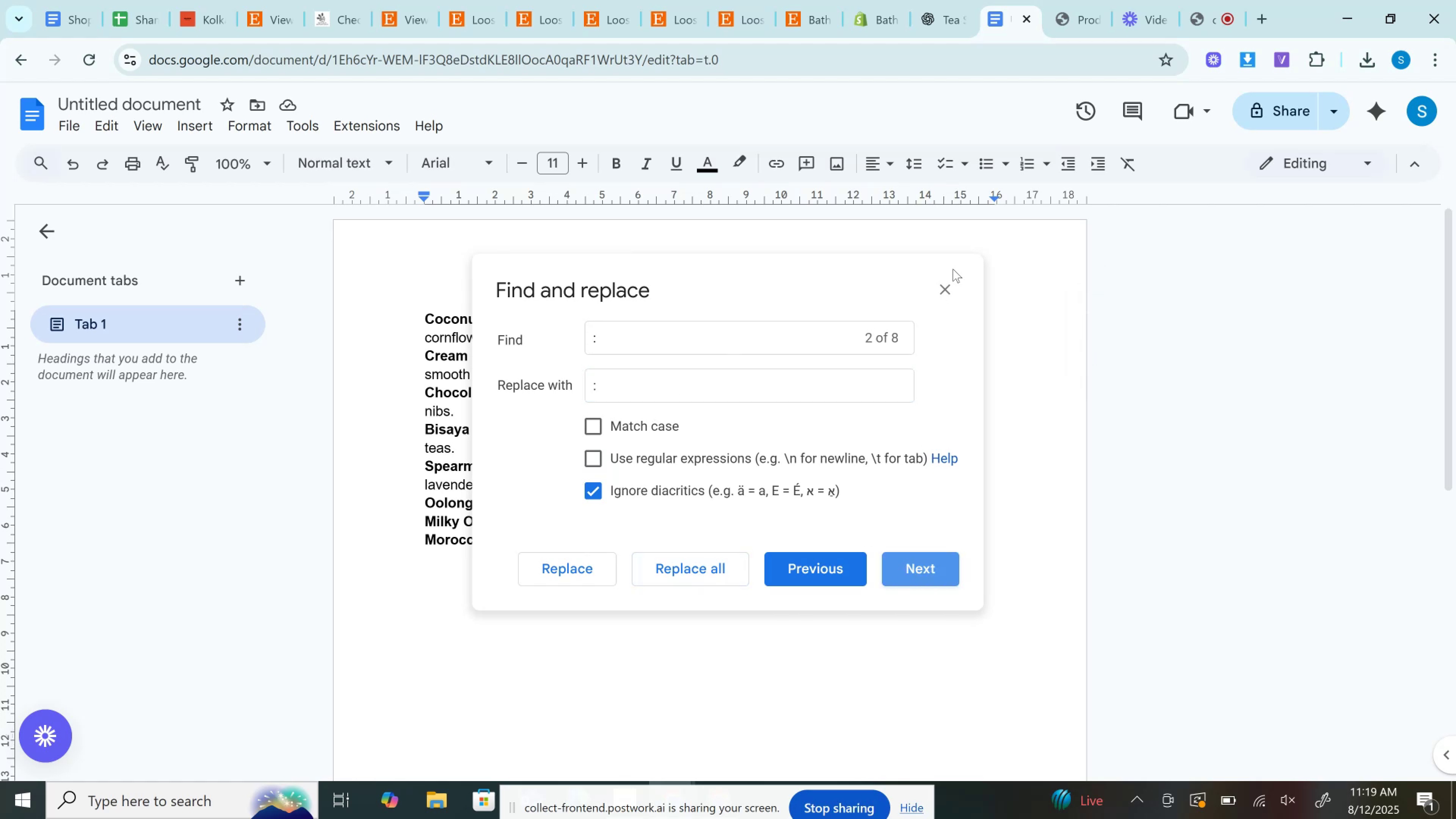 
left_click([948, 288])
 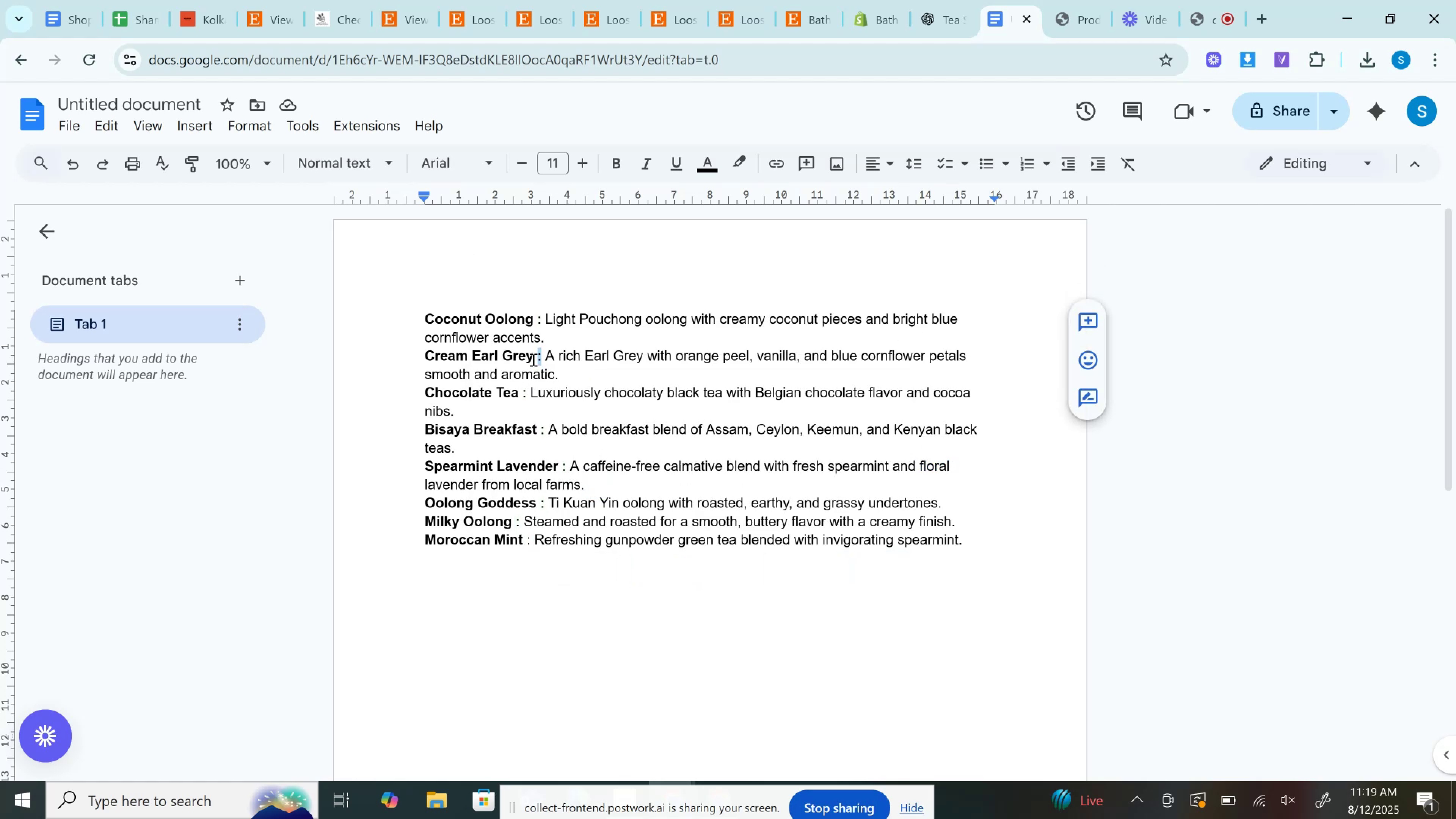 
left_click([538, 359])
 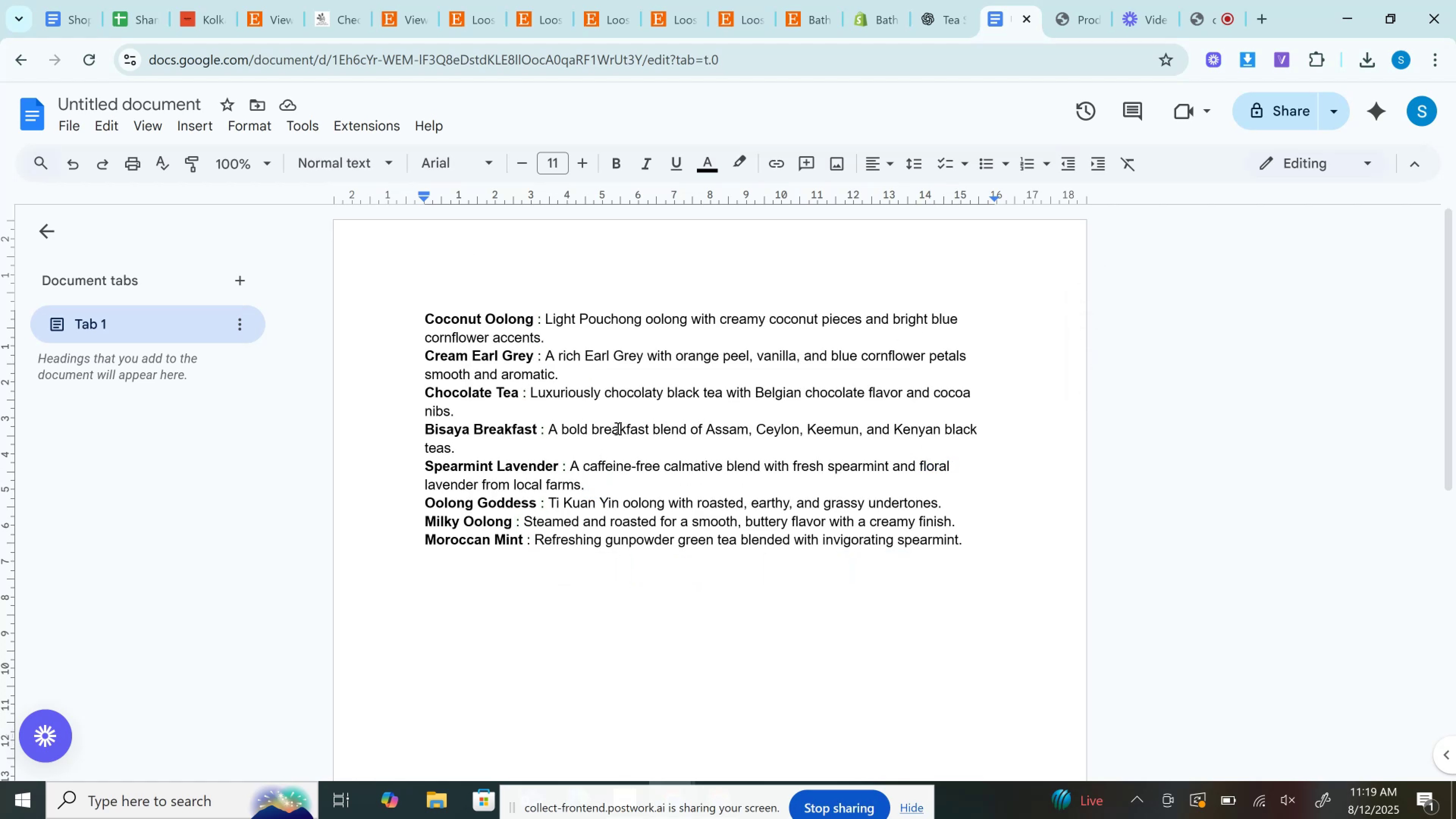 
key(Backspace)
 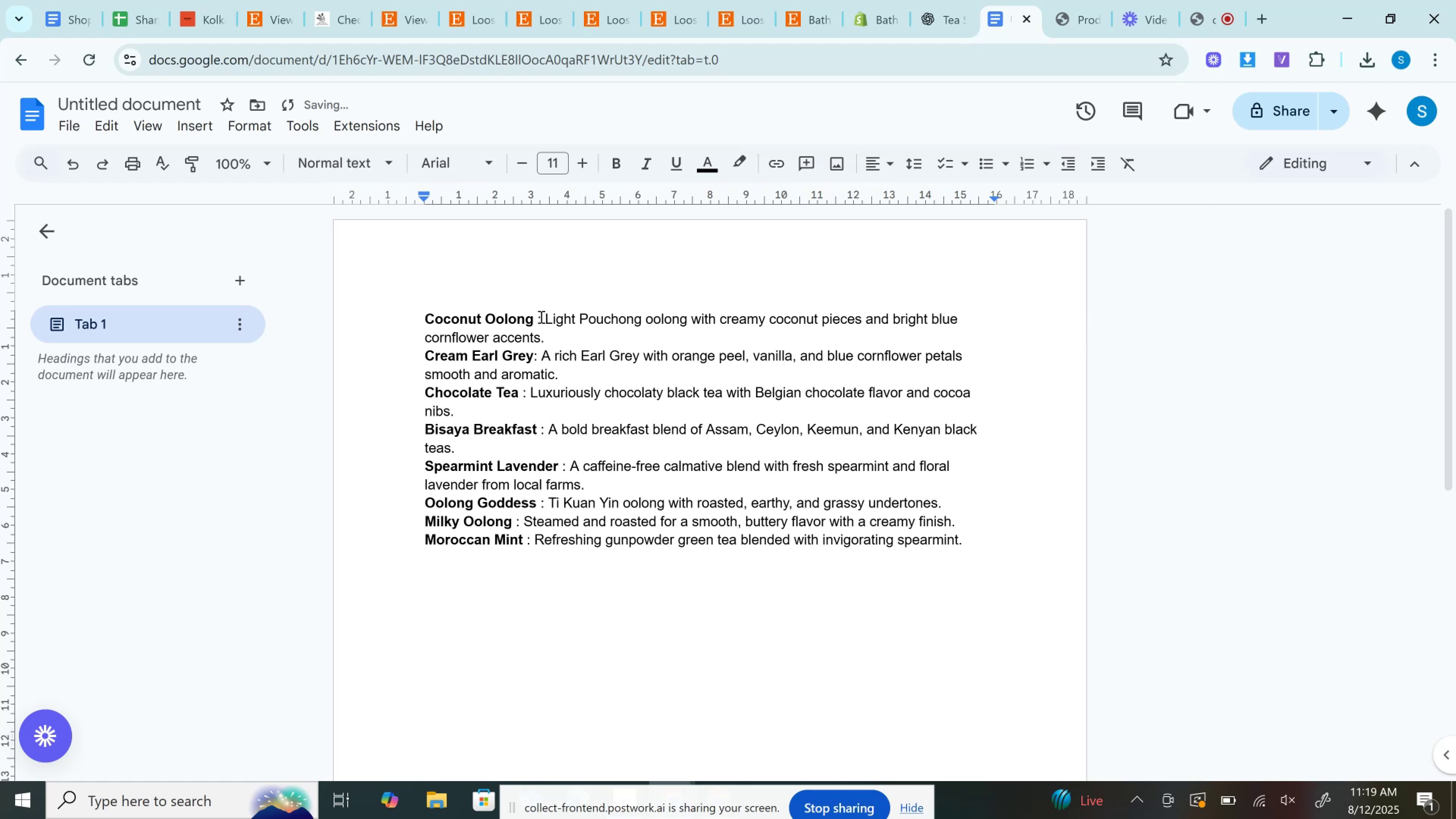 
left_click([540, 317])
 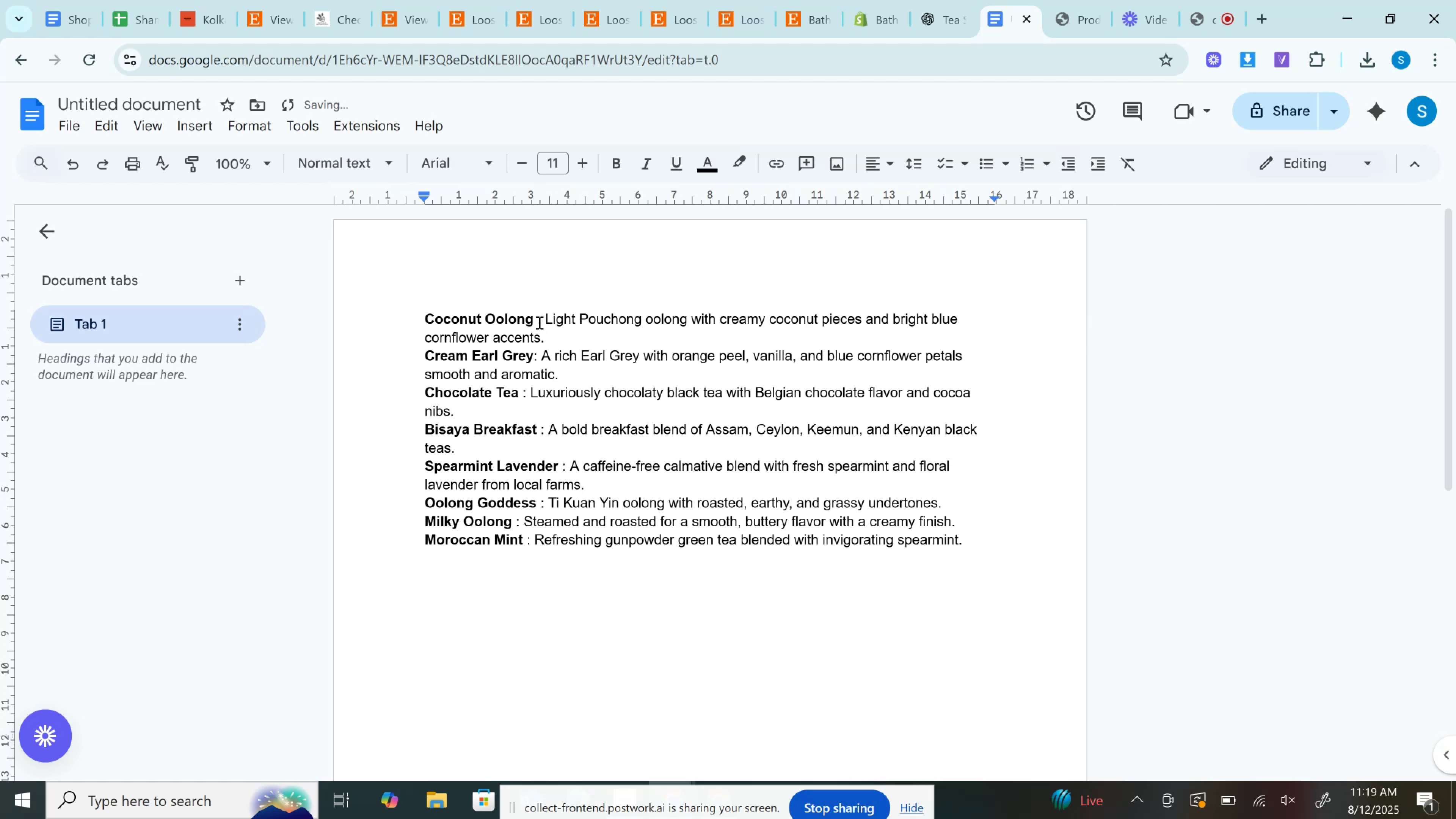 
left_click([538, 321])
 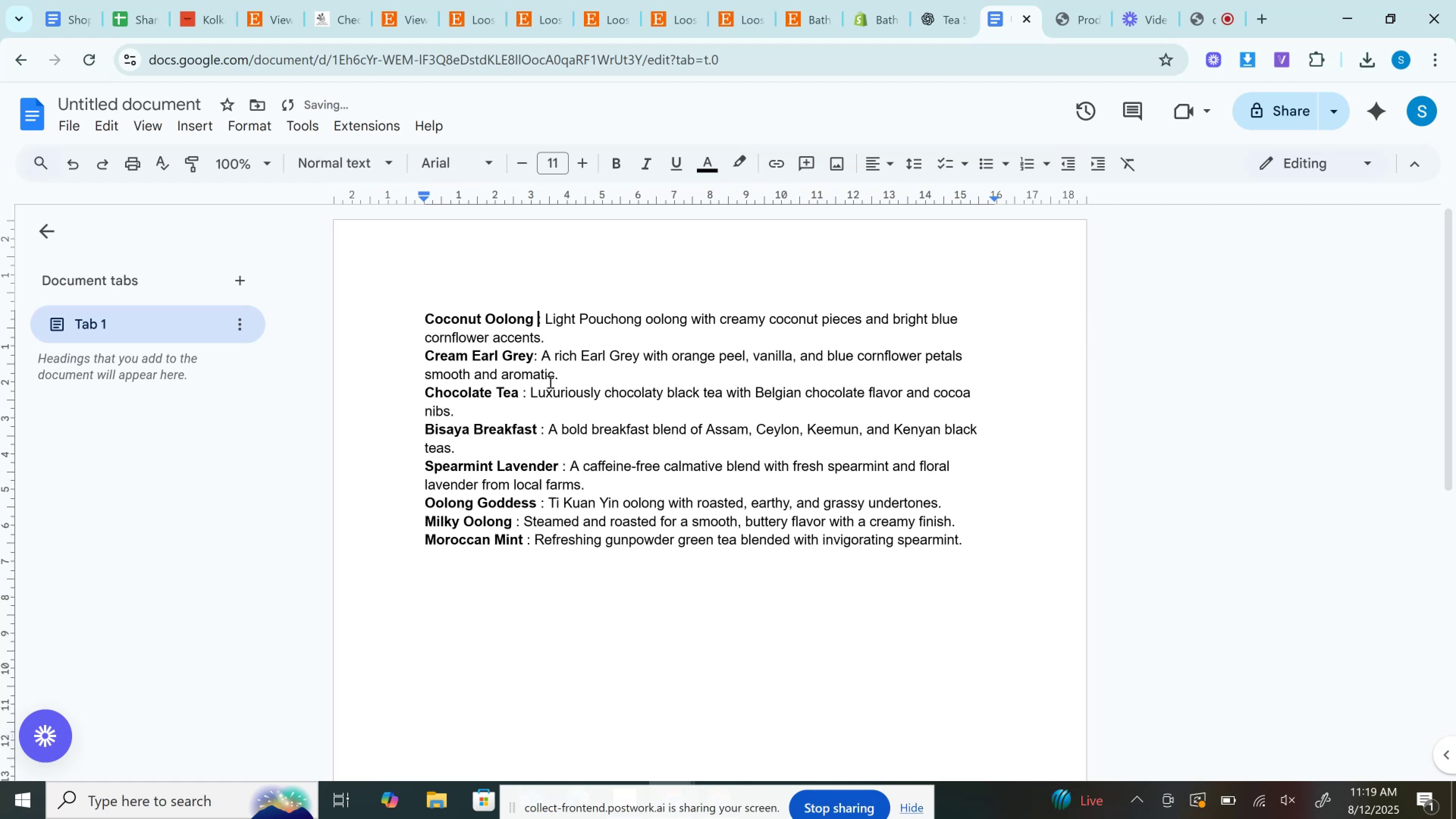 
key(Backspace)
 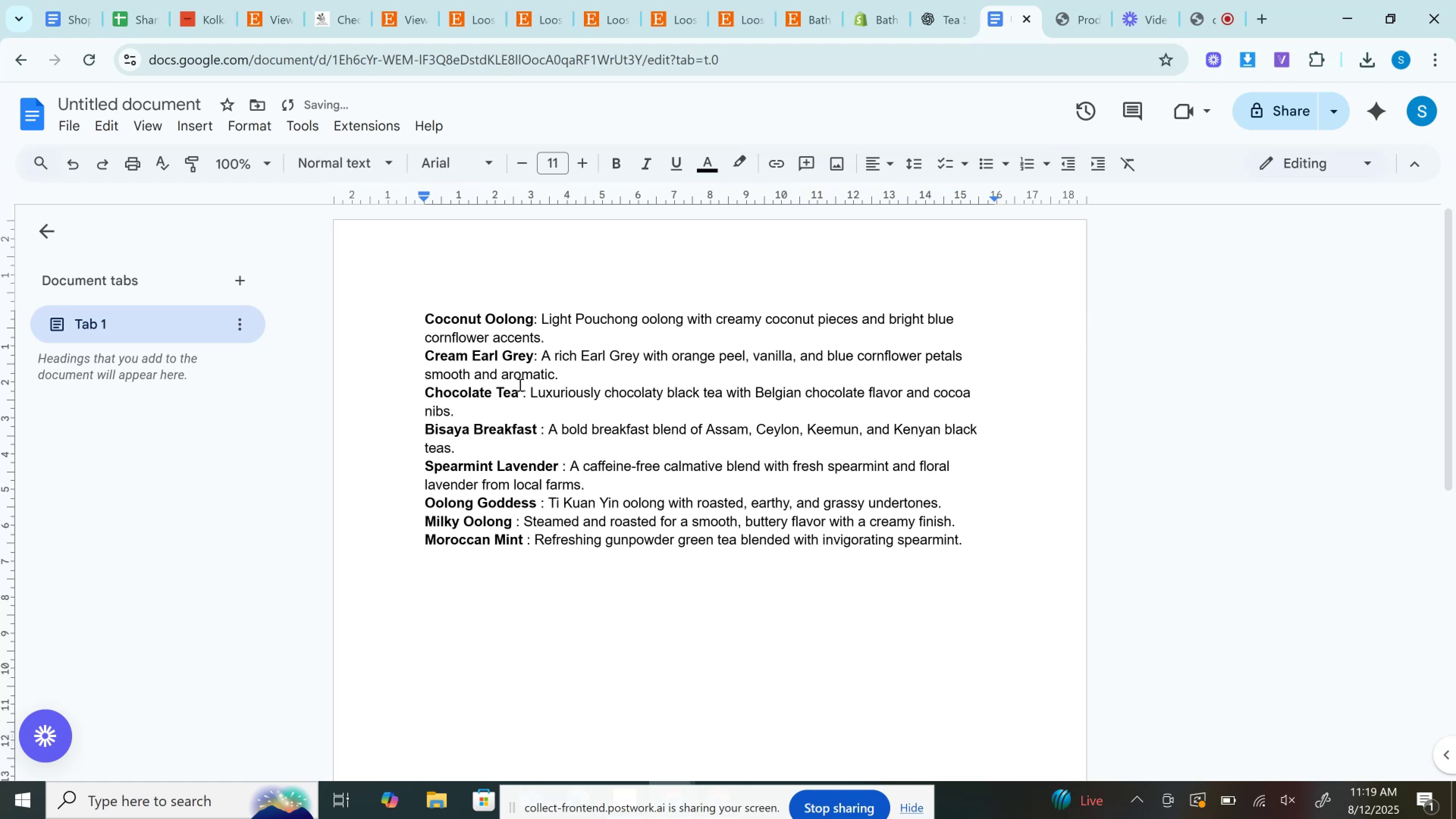 
left_click([521, 388])
 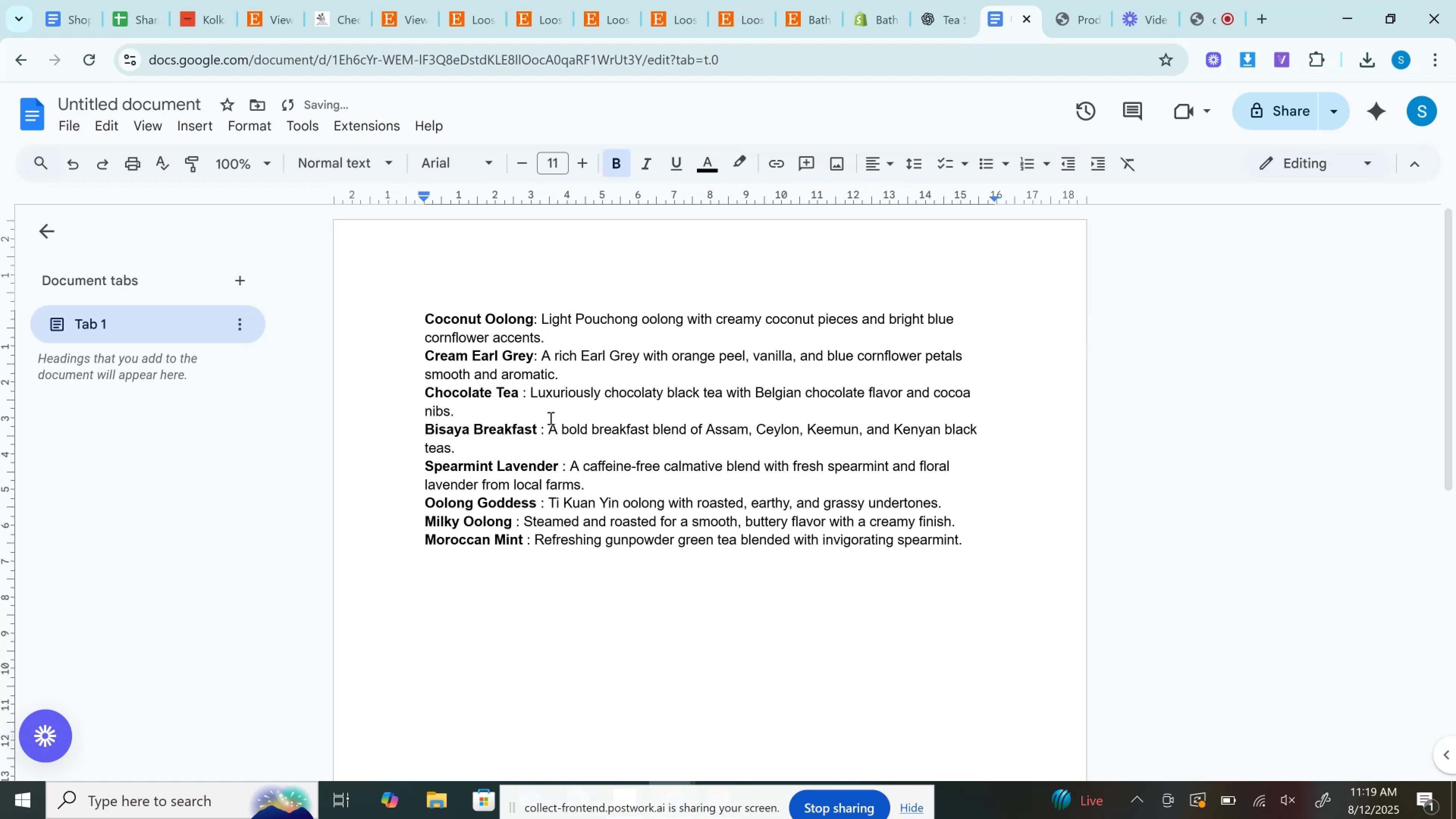 
key(ArrowRight)
 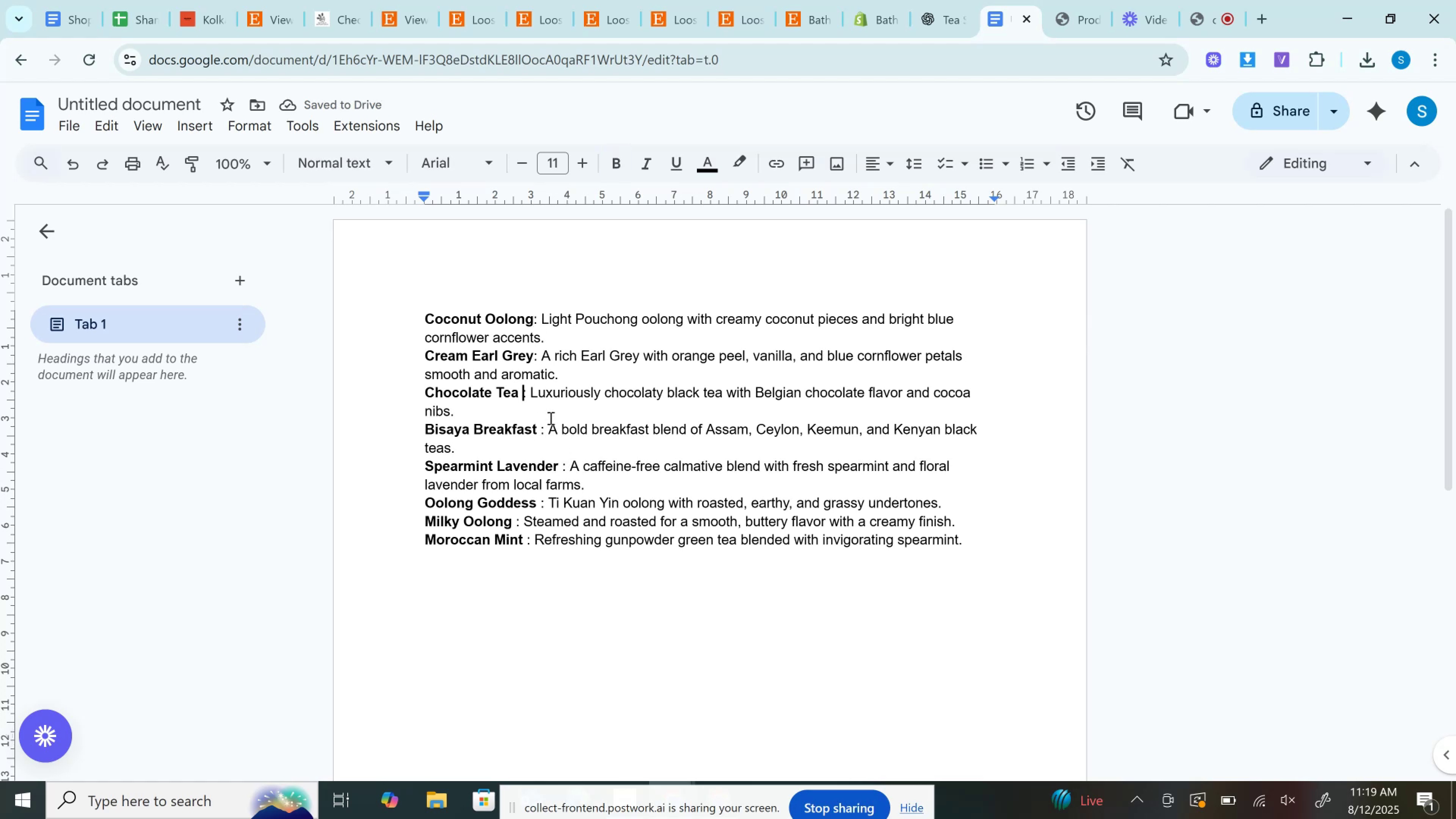 
key(Backspace)
 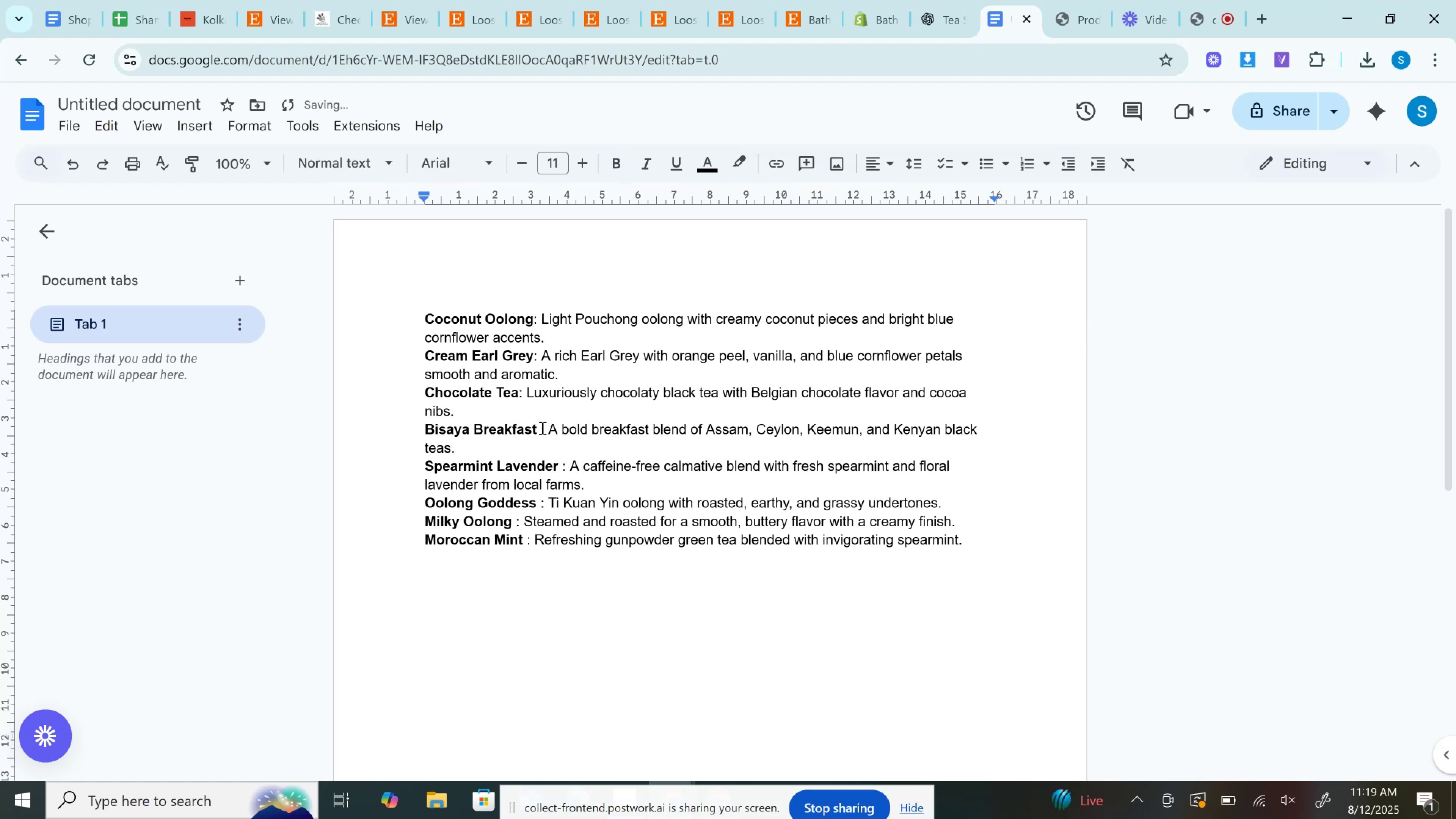 
left_click([541, 428])
 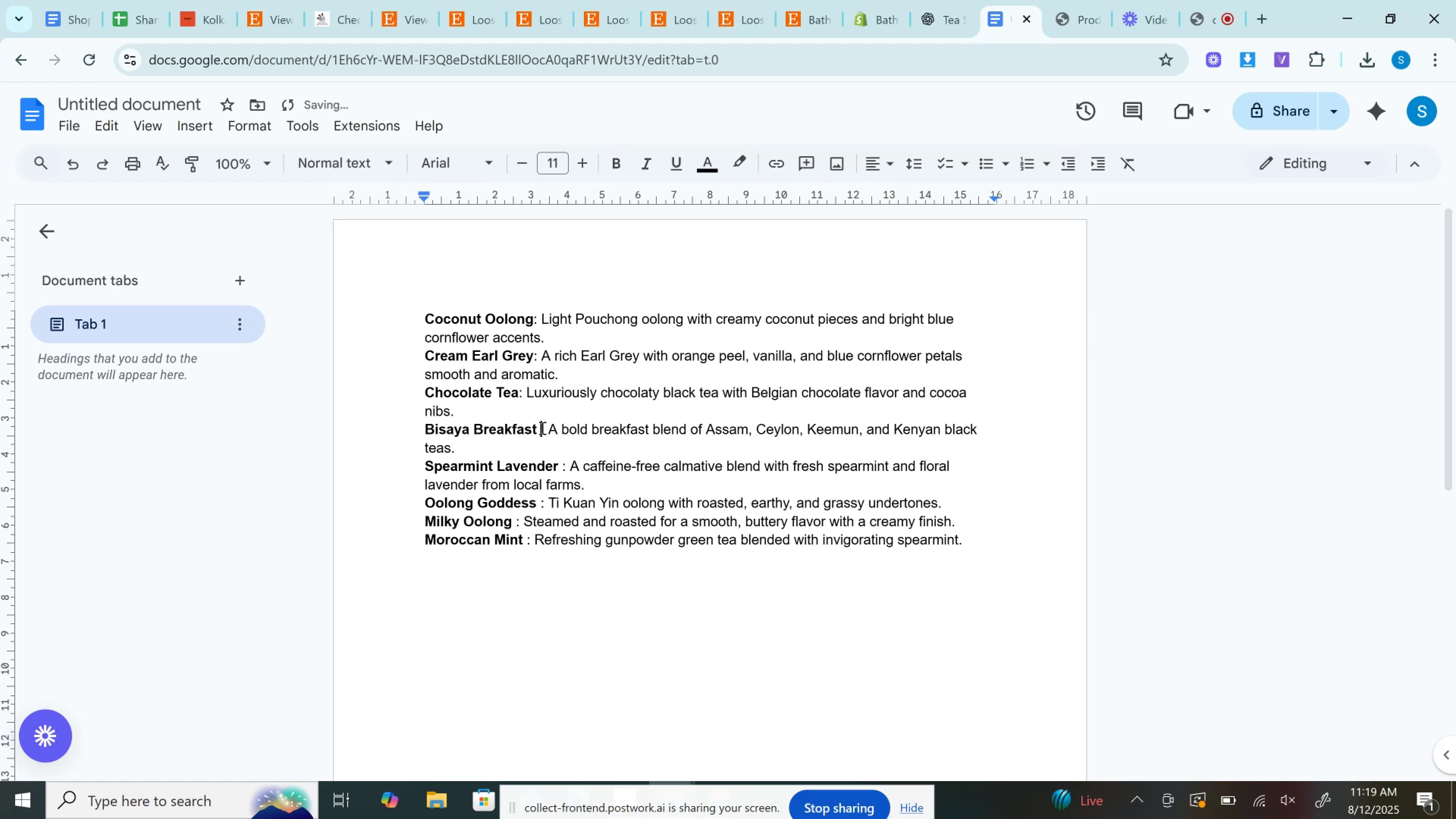 
key(Backspace)
 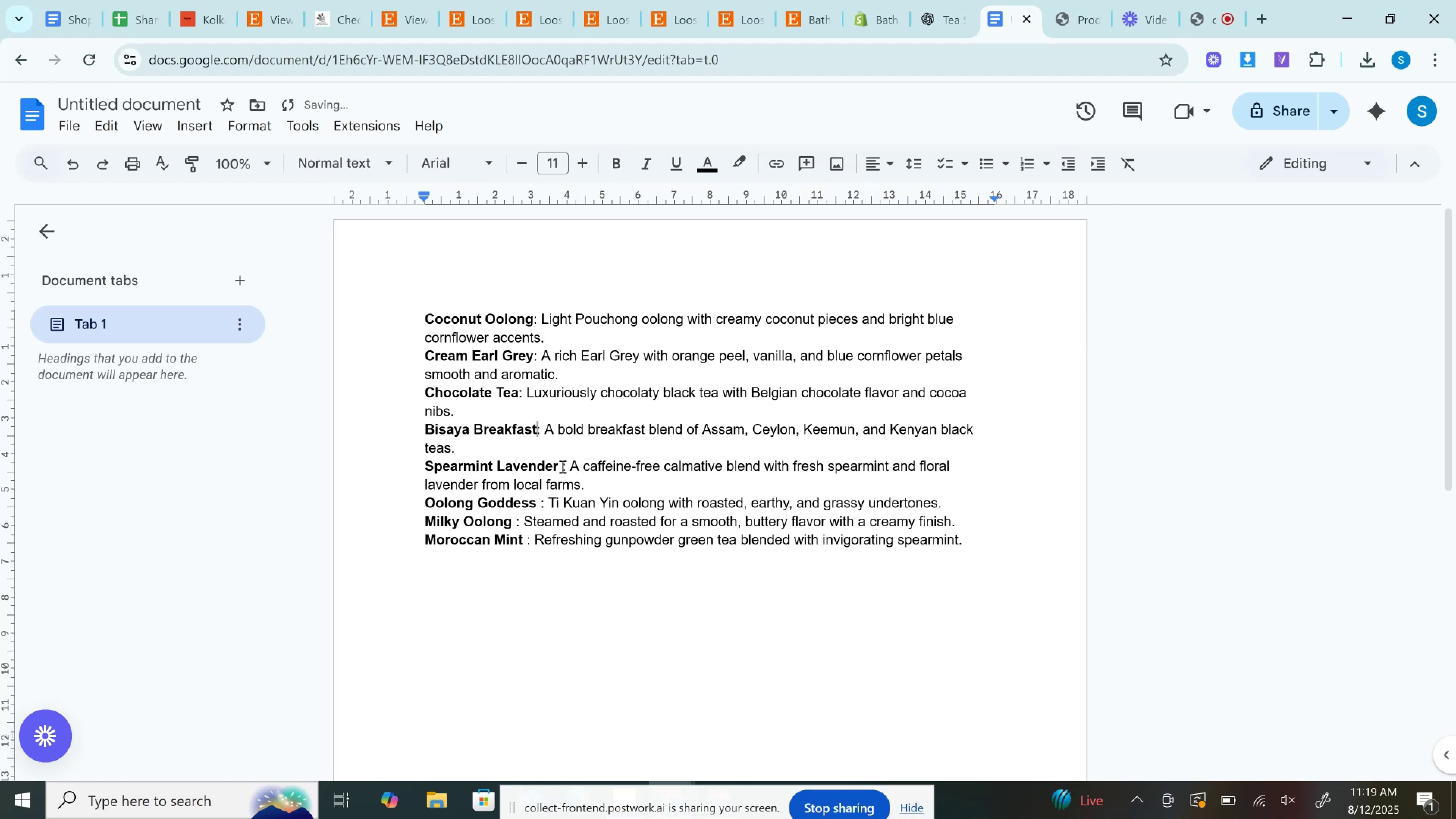 
left_click([561, 465])
 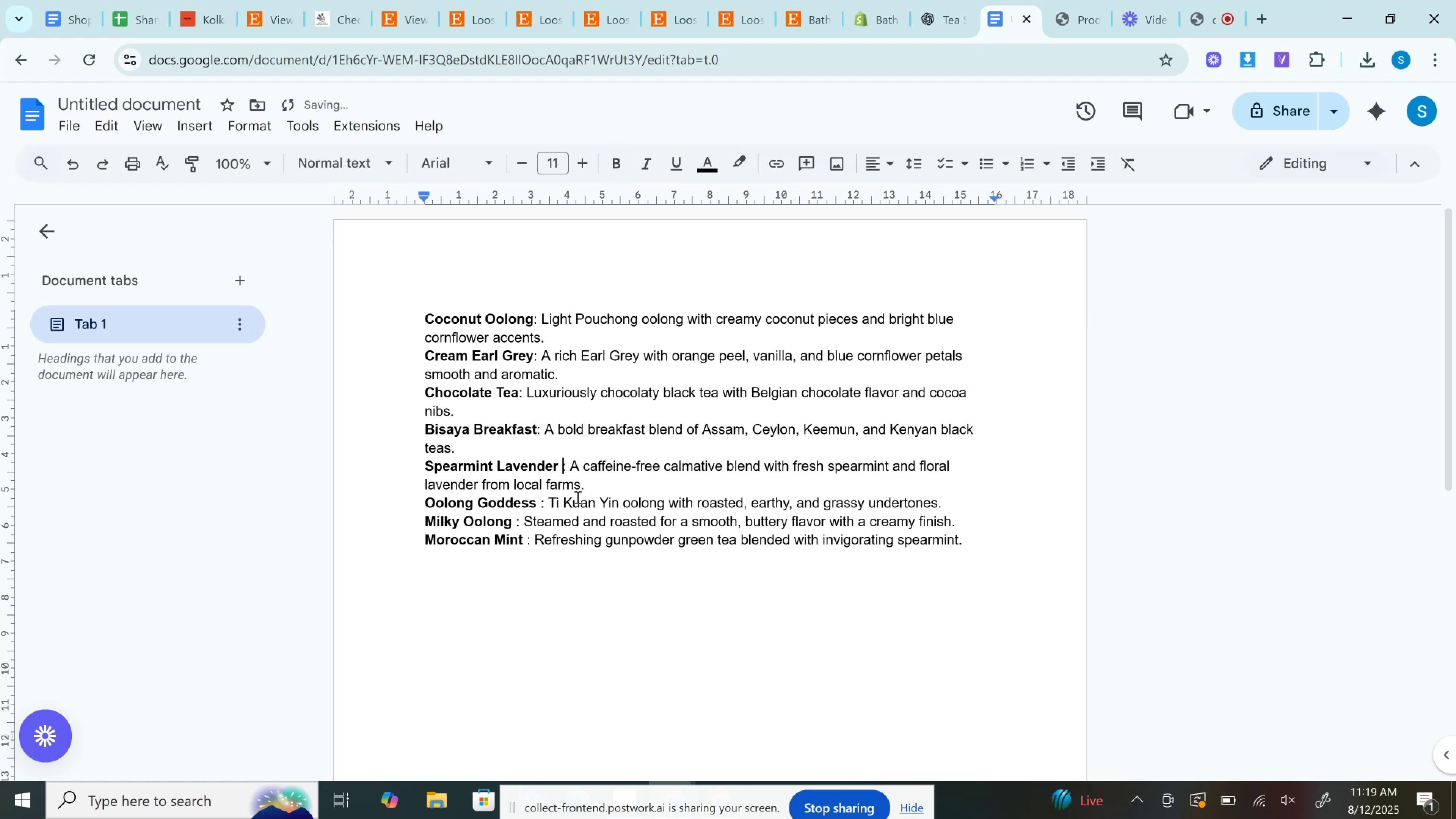 
key(Backspace)
 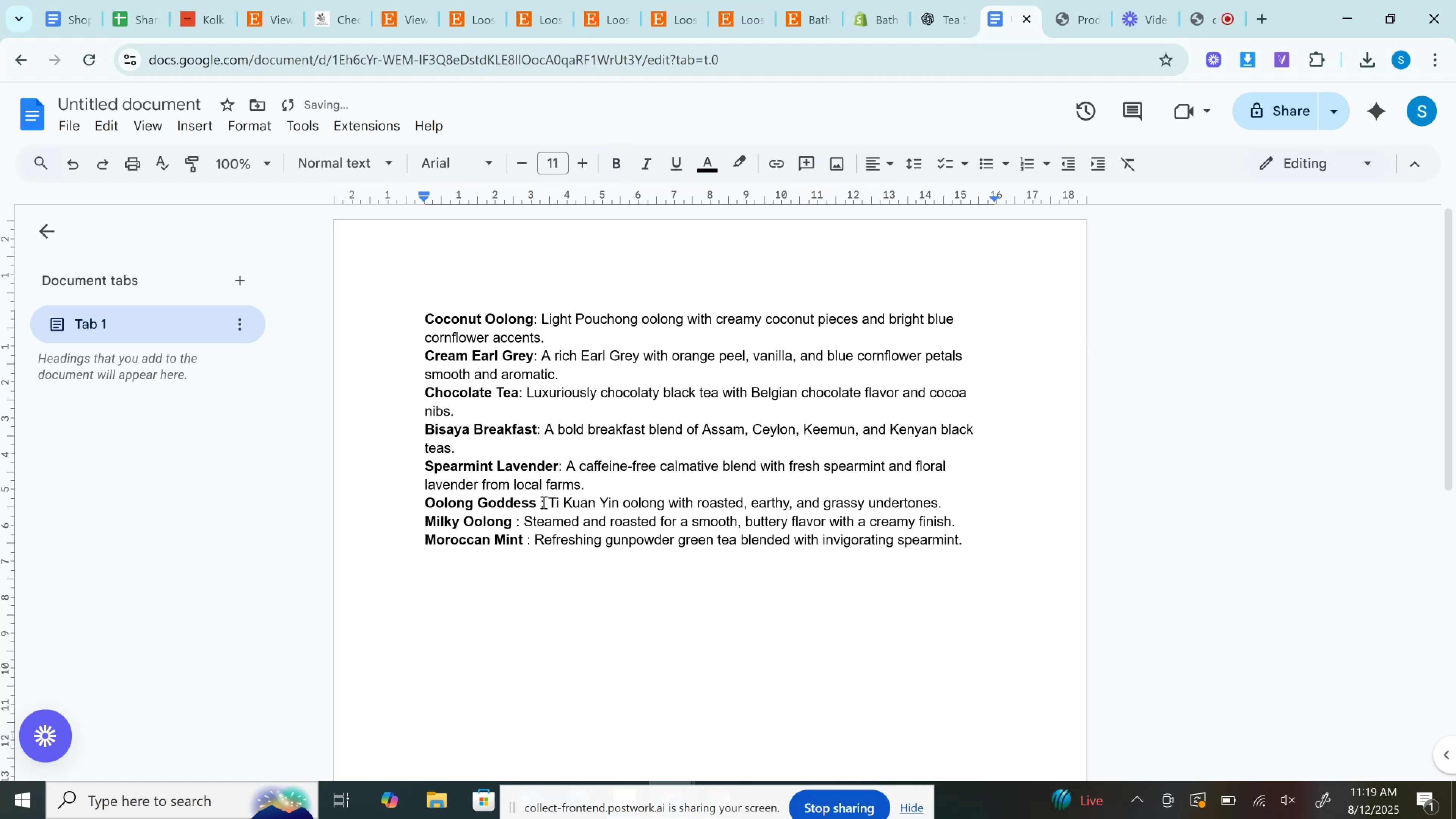 
key(Backspace)
 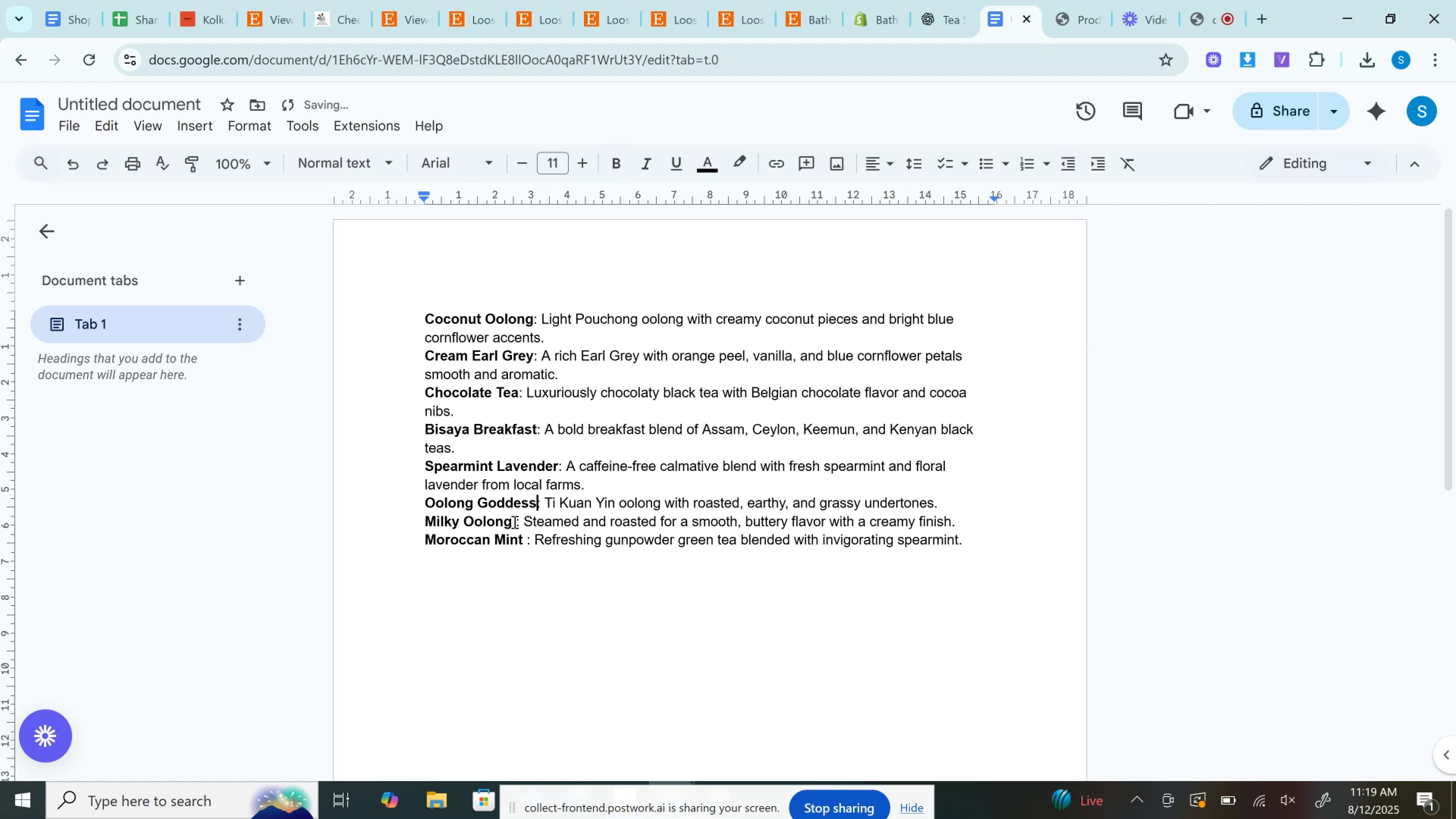 
left_click([519, 520])
 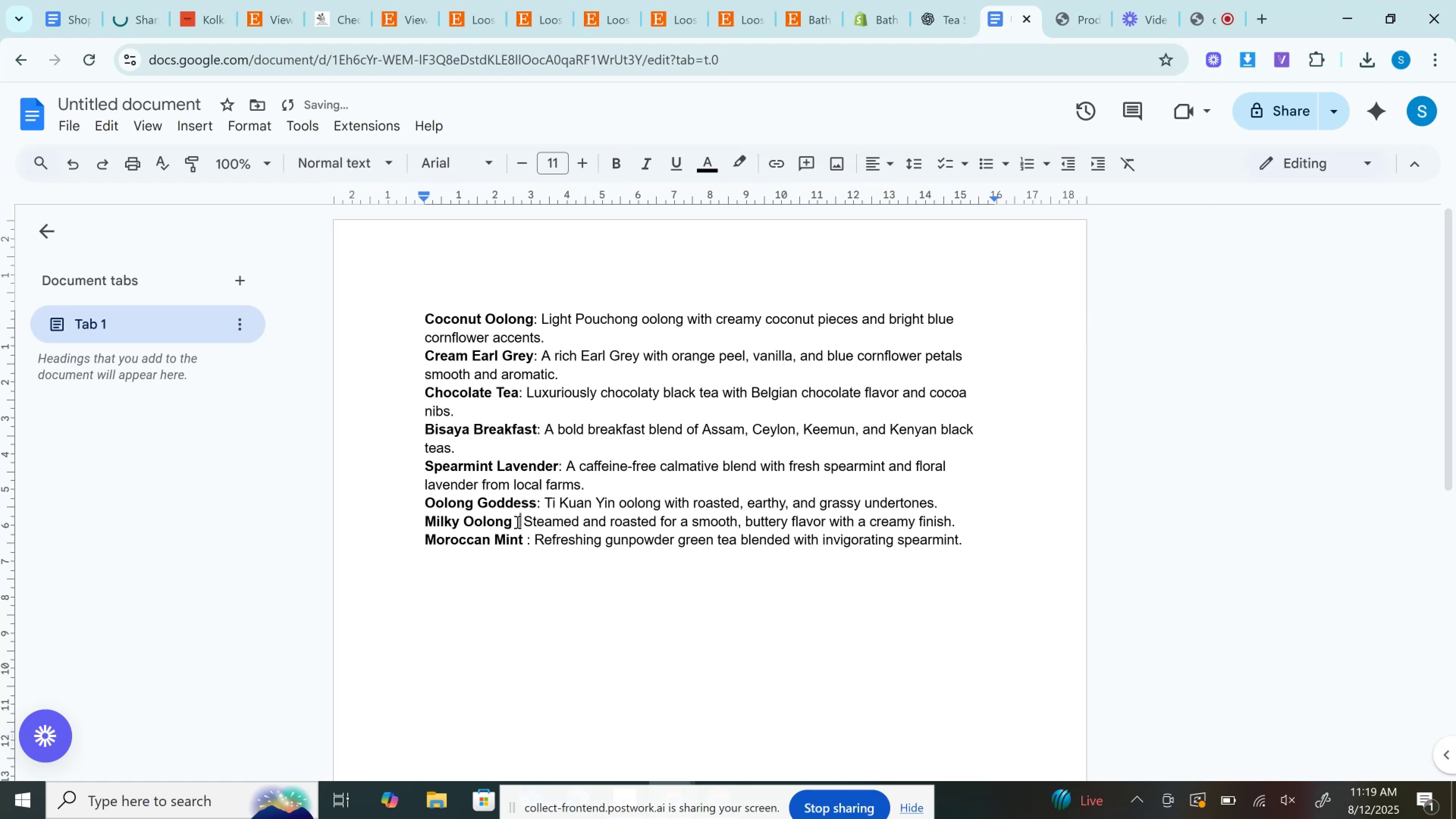 
left_click([516, 522])
 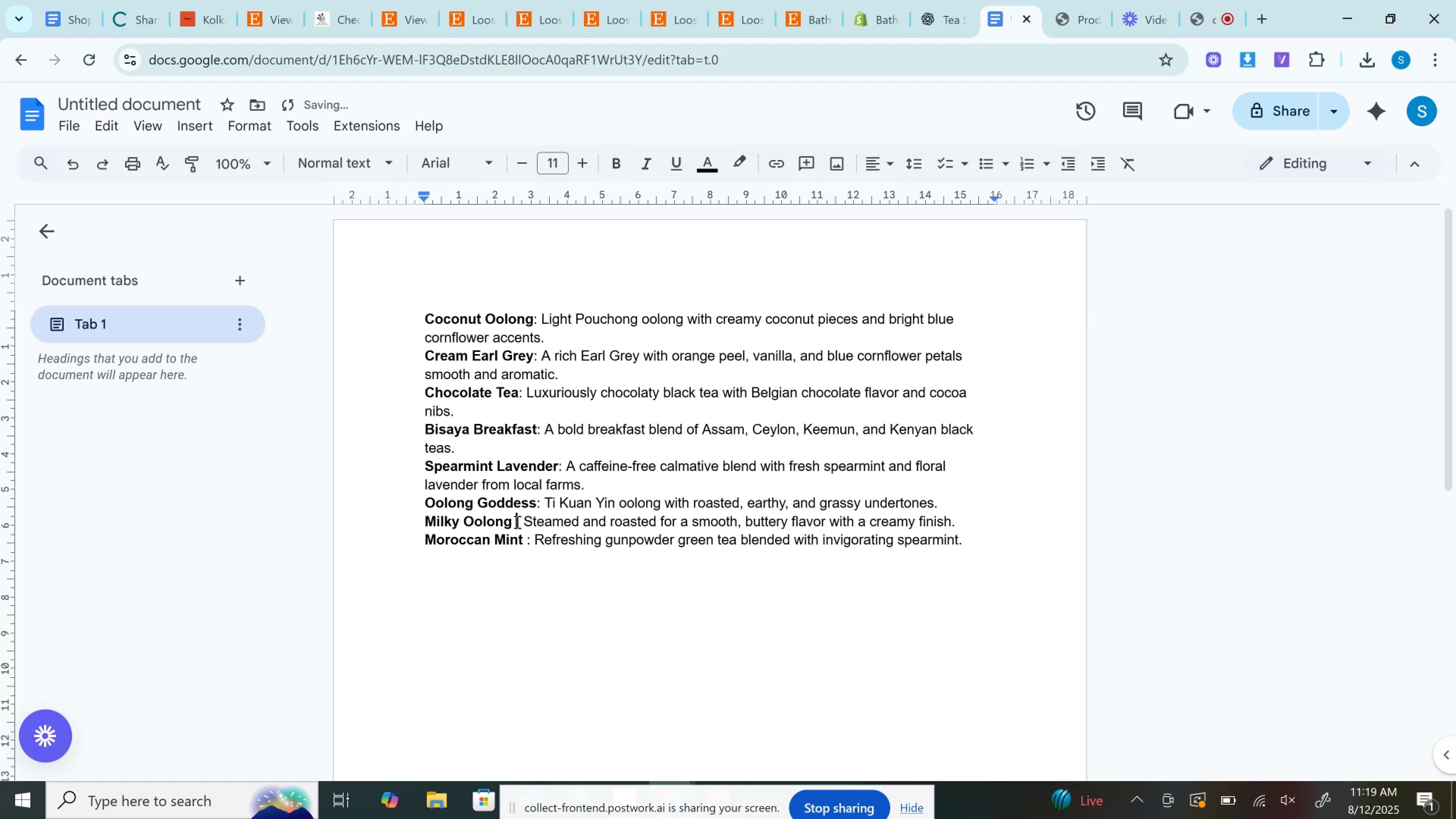 
key(Backspace)
 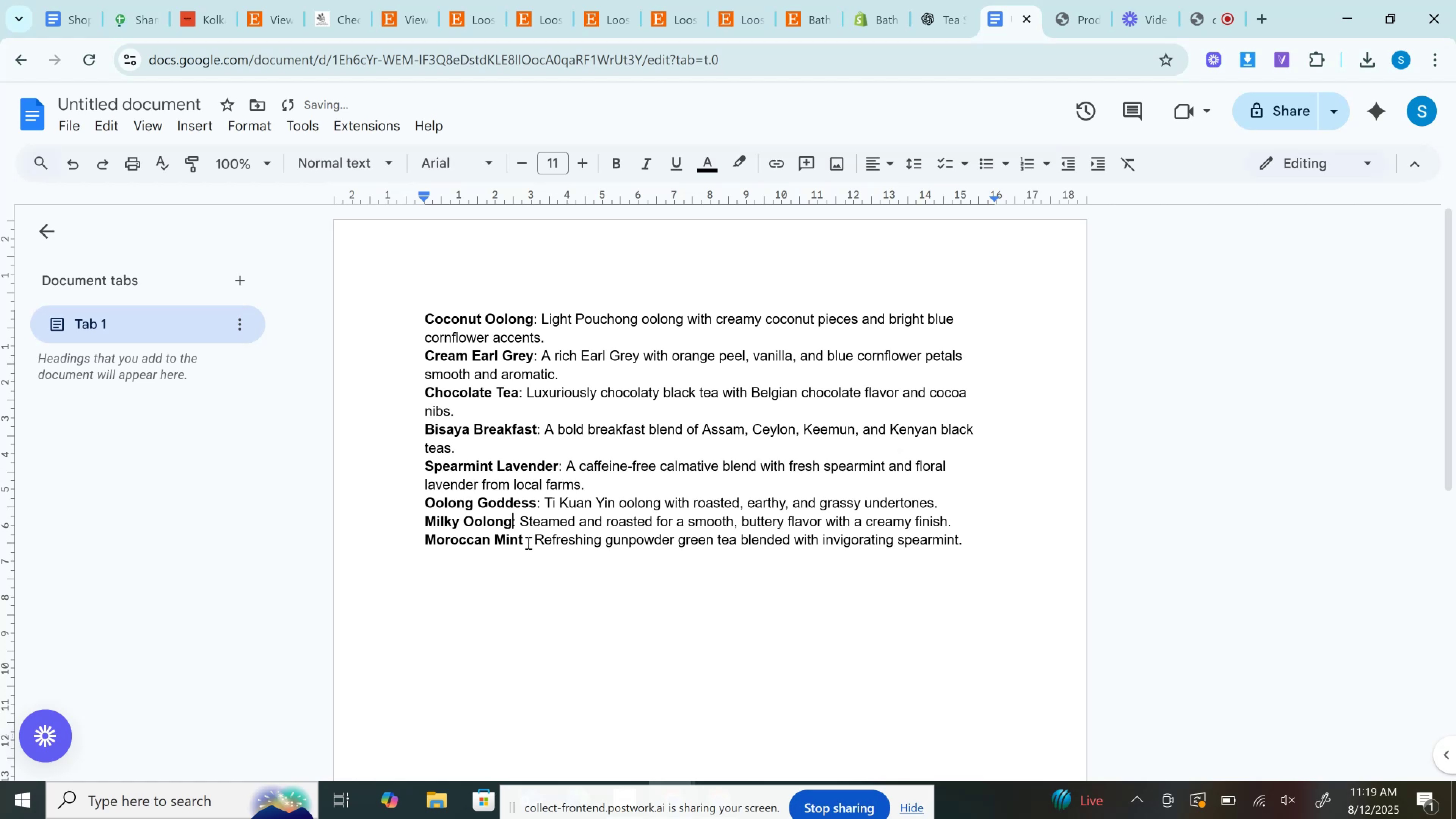 
left_click([527, 540])
 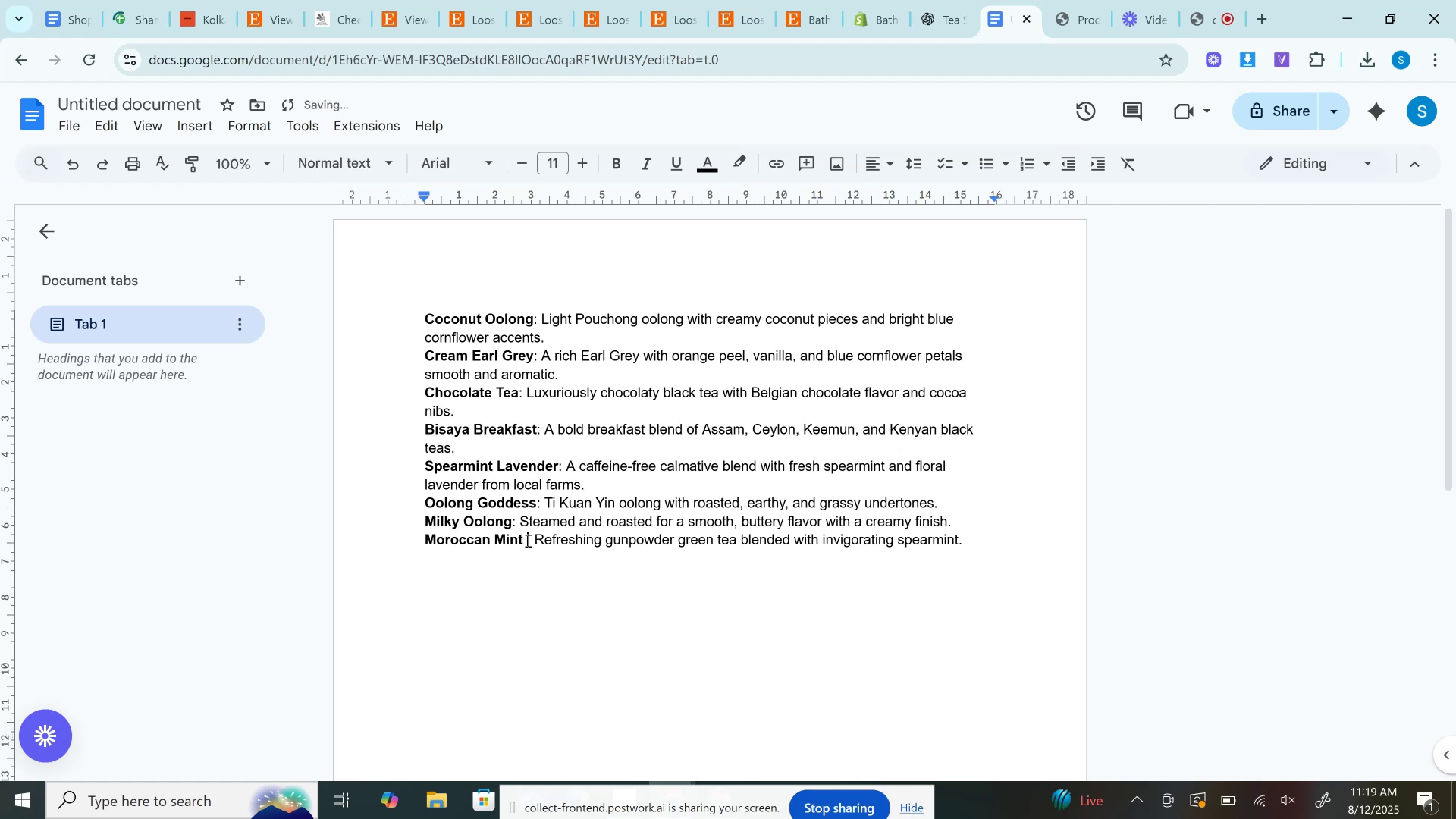 
key(Backspace)
 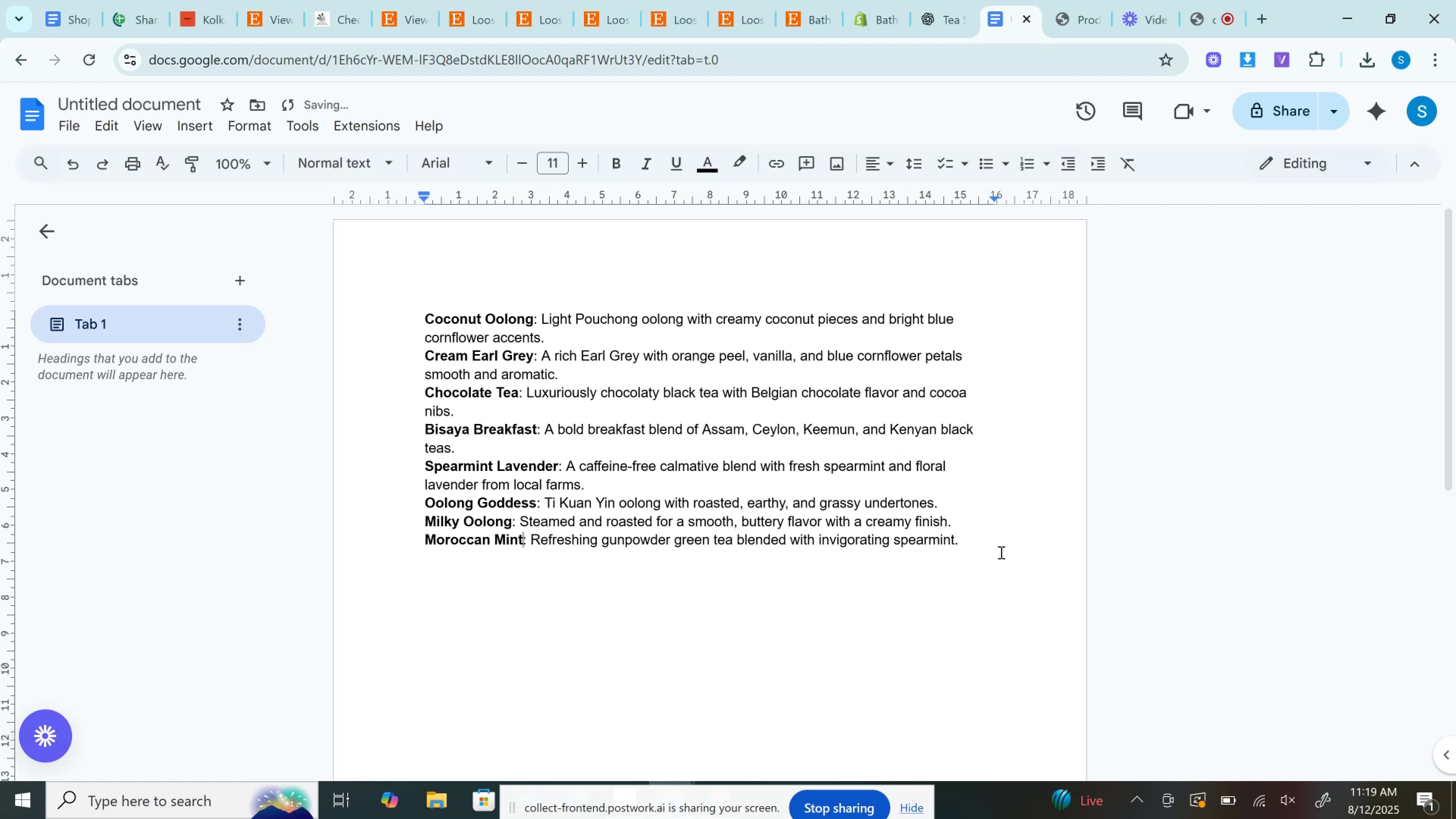 
left_click_drag(start_coordinate=[998, 542], to_coordinate=[424, 322])
 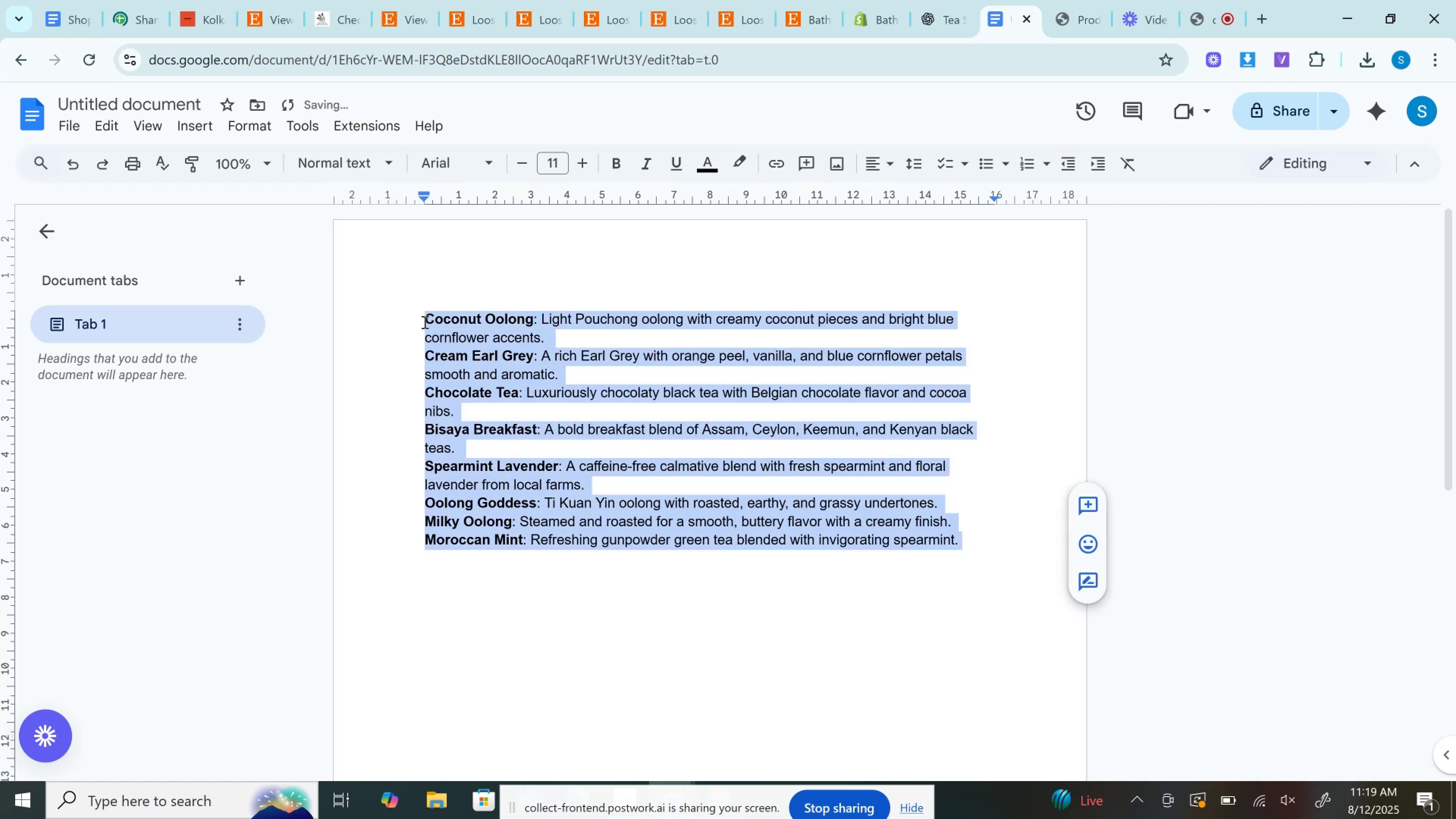 
key(Control+C)
 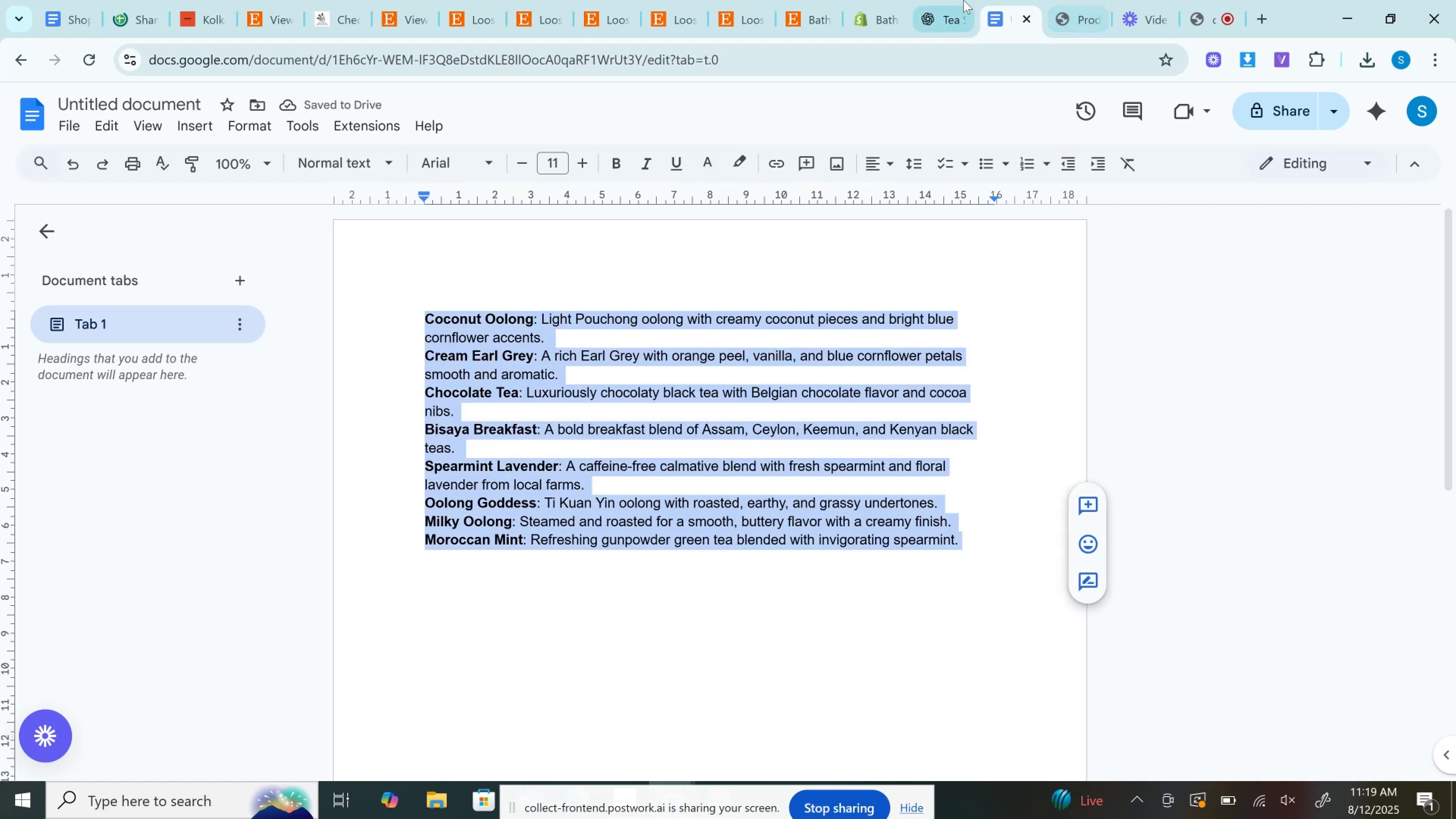 
left_click([953, 0])
 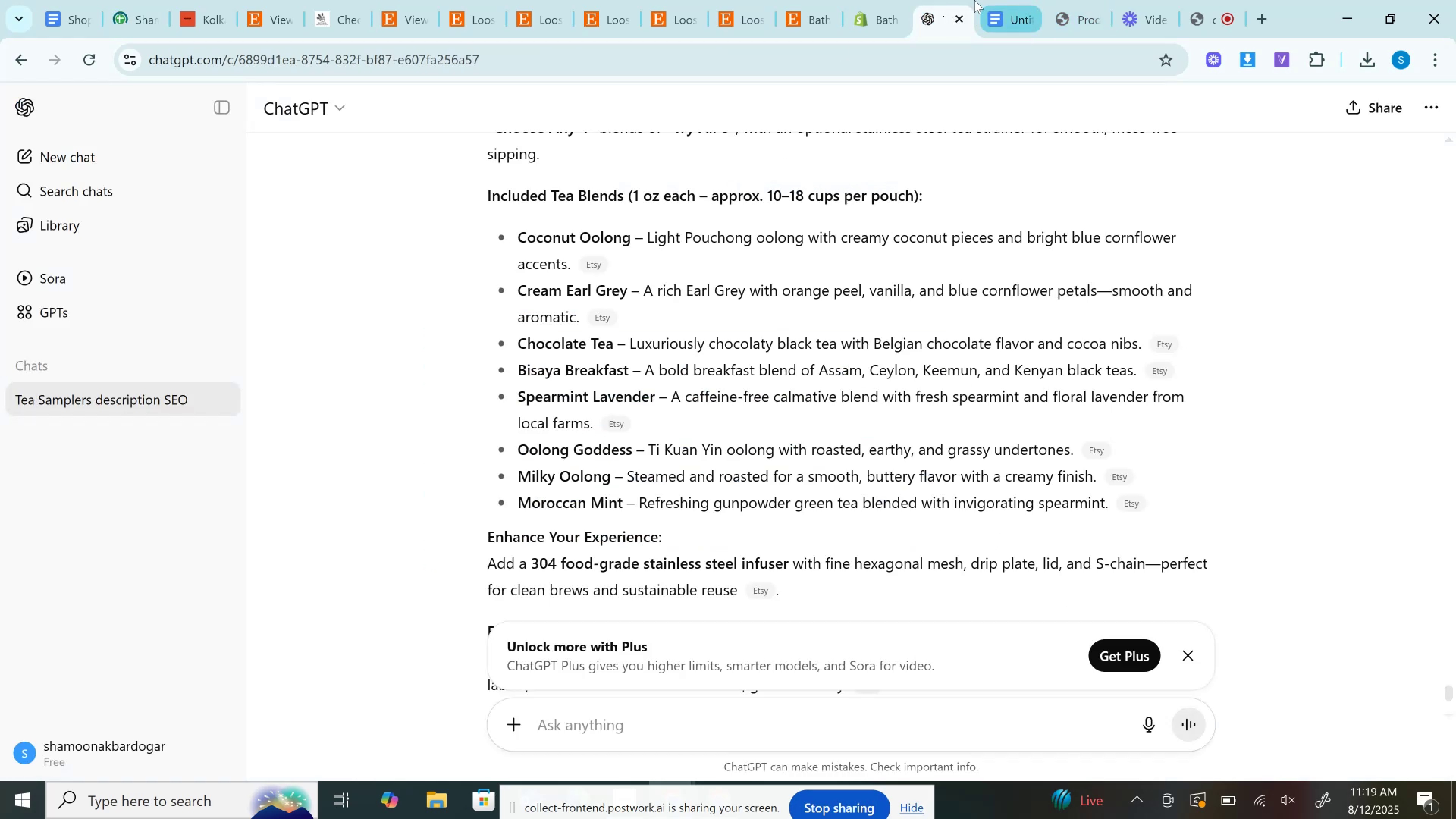 
left_click([893, 0])
 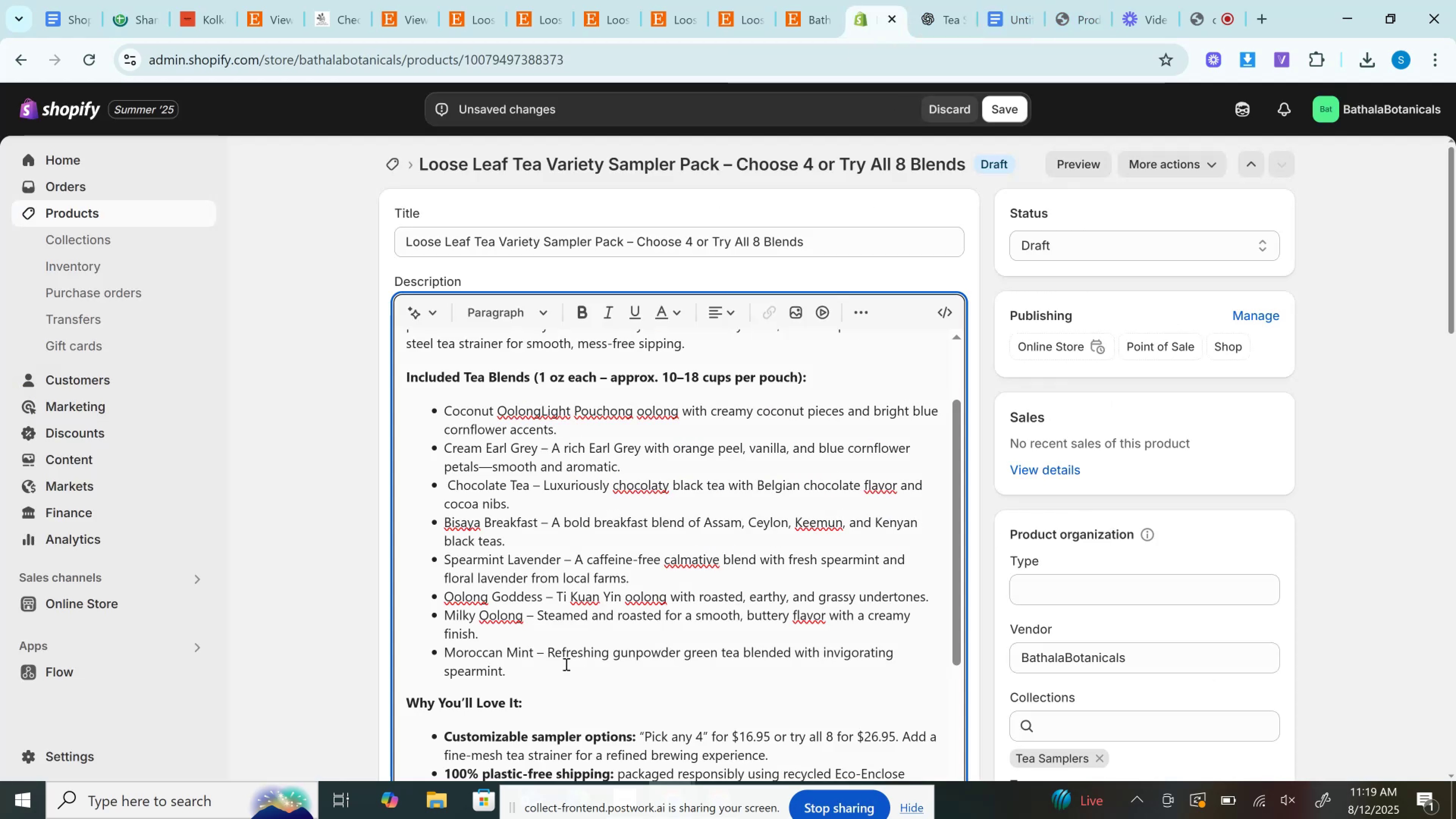 
left_click_drag(start_coordinate=[538, 668], to_coordinate=[355, 408])
 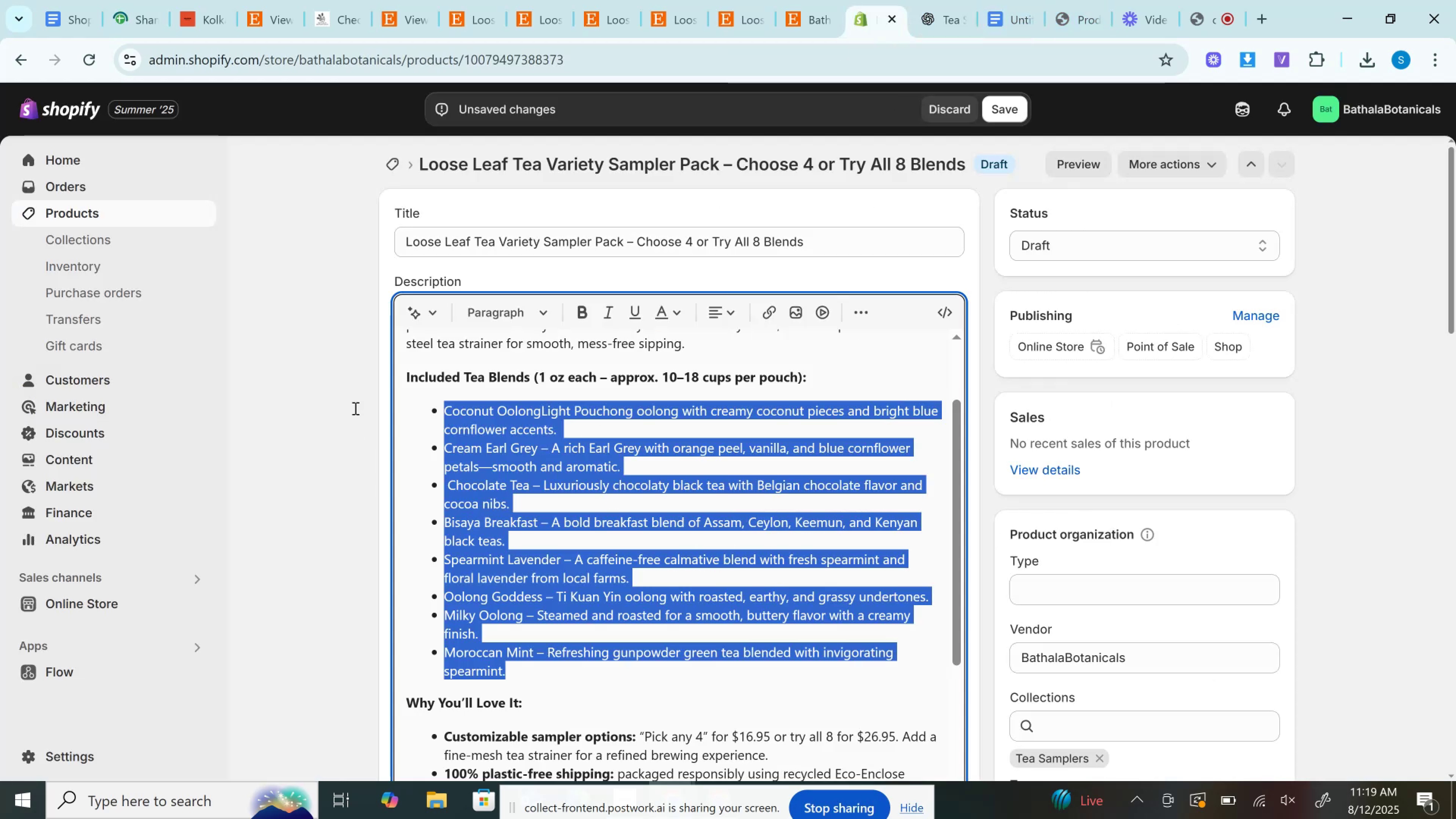 
key(Control+V)
 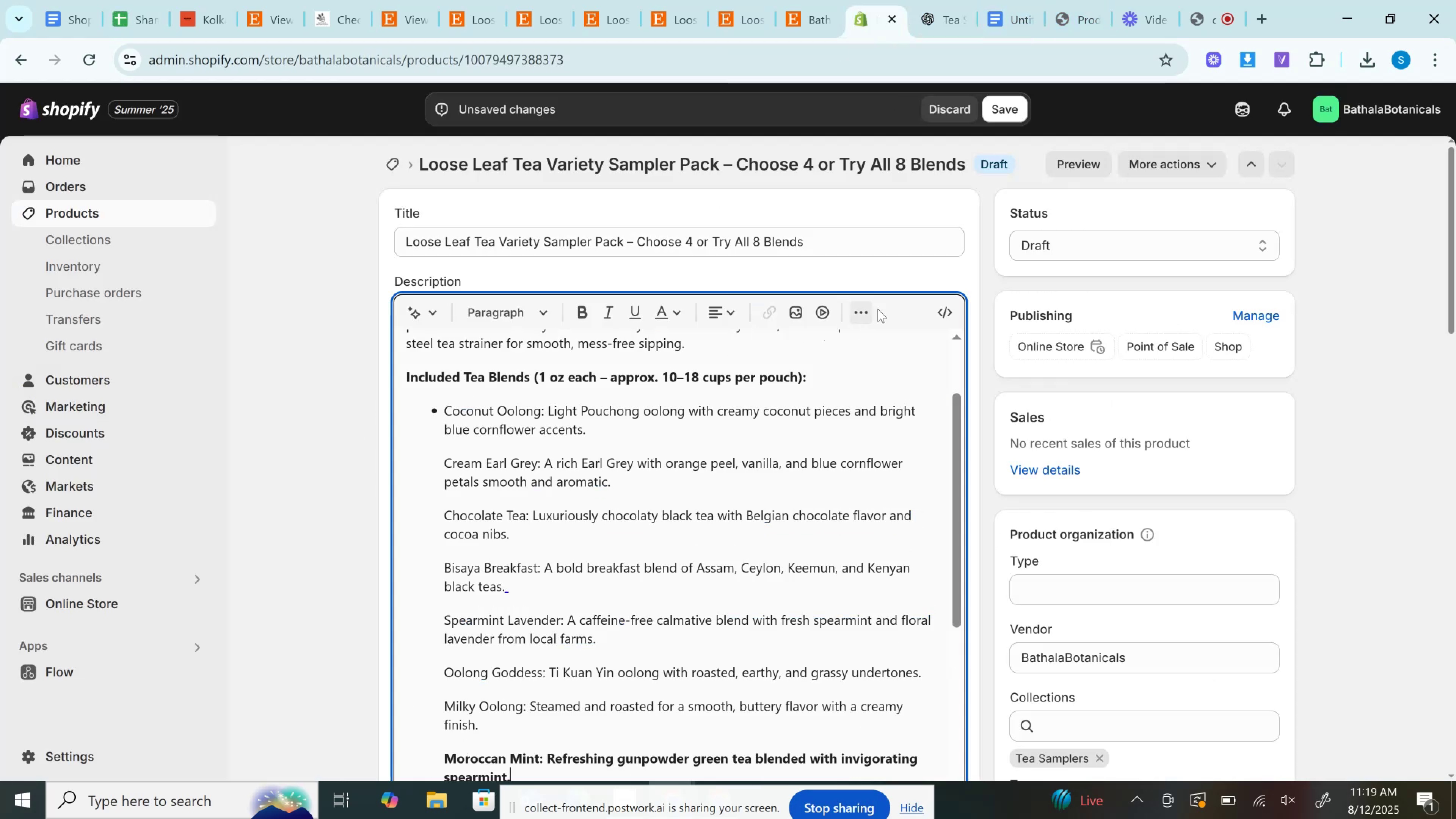 
left_click([945, 305])
 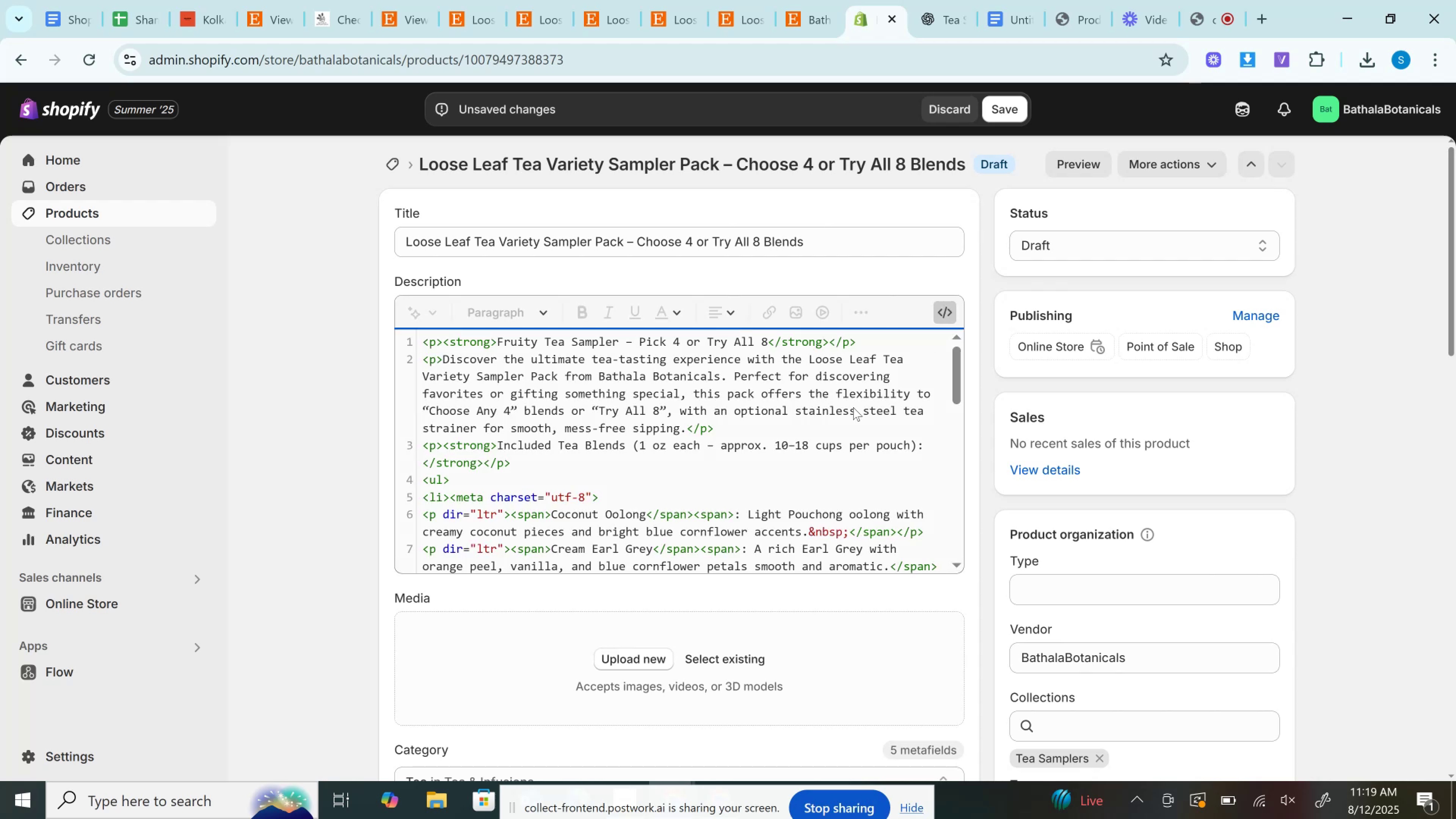 
scroll: coordinate [822, 430], scroll_direction: down, amount: 1.0
 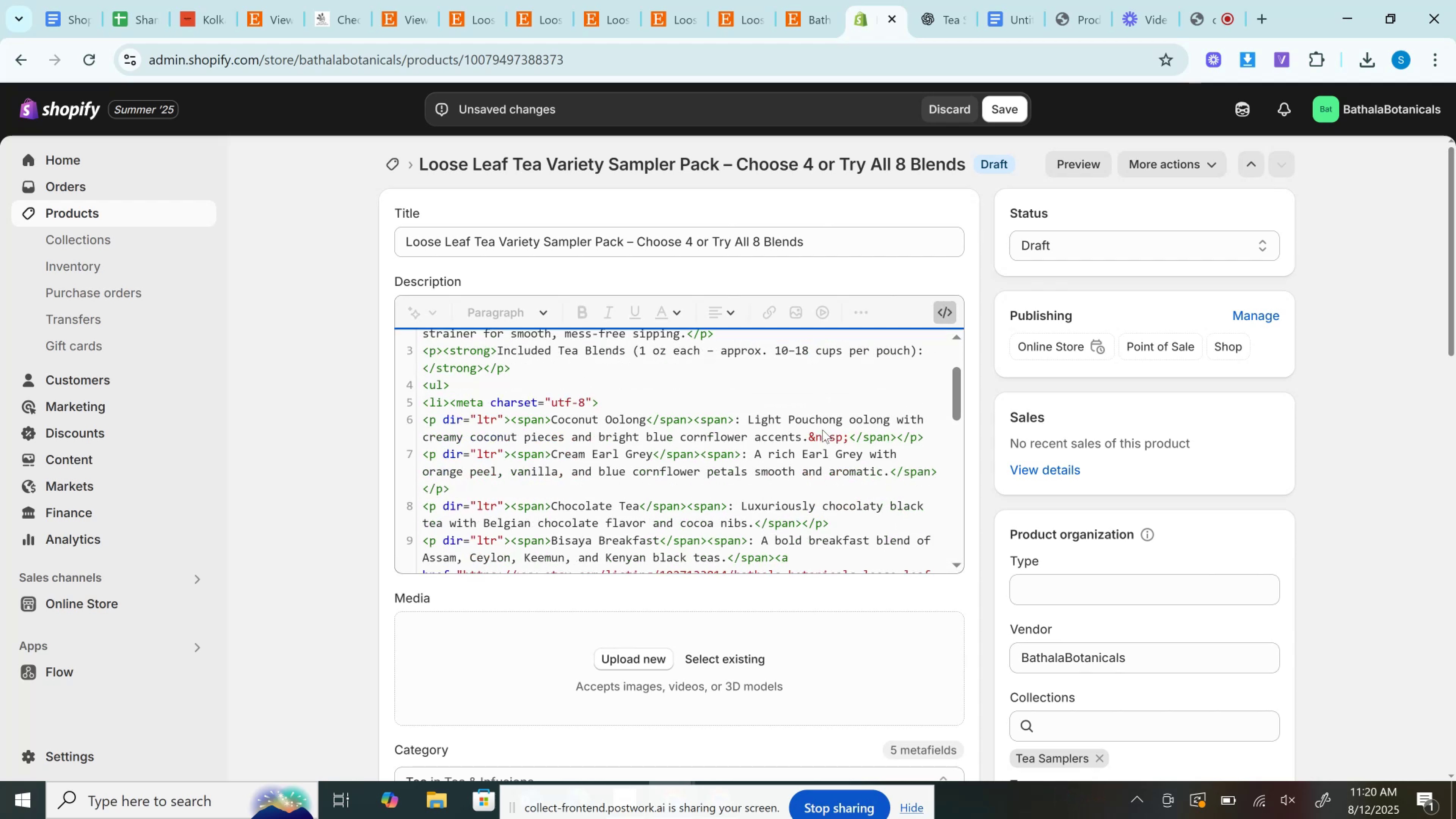 
left_click([951, 309])
 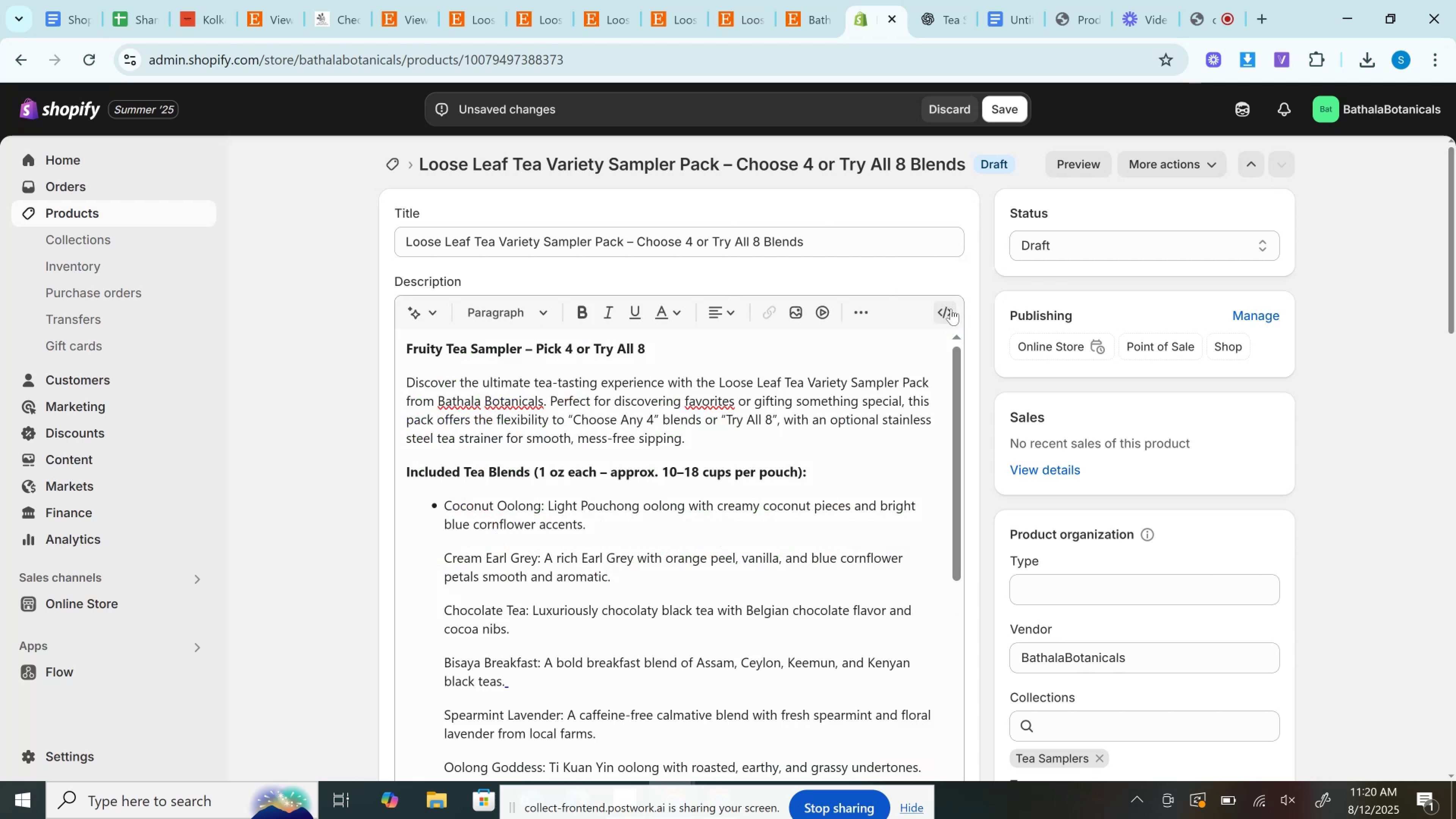 
key(Control+Z)
 